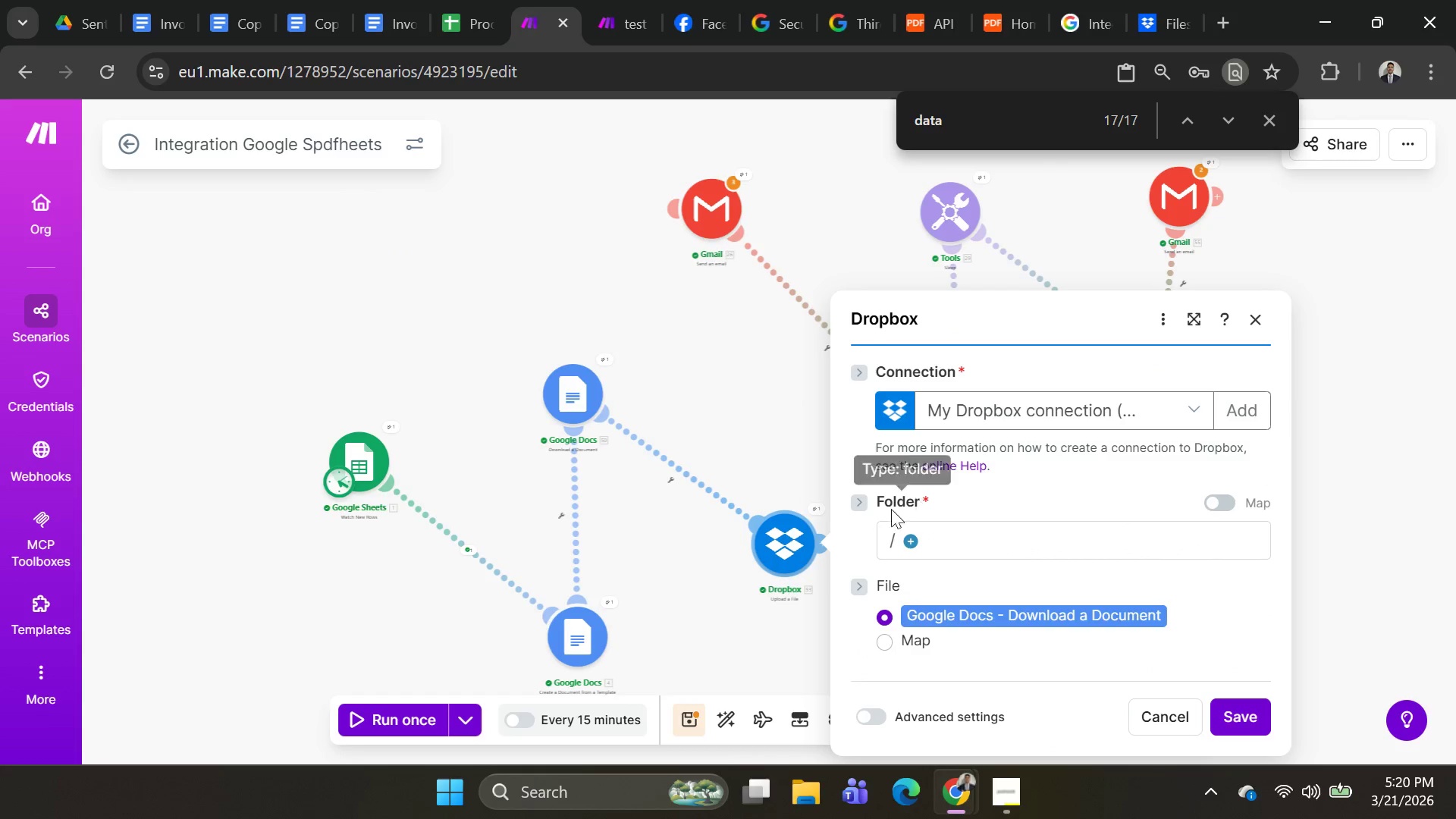 
left_click([782, 466])
 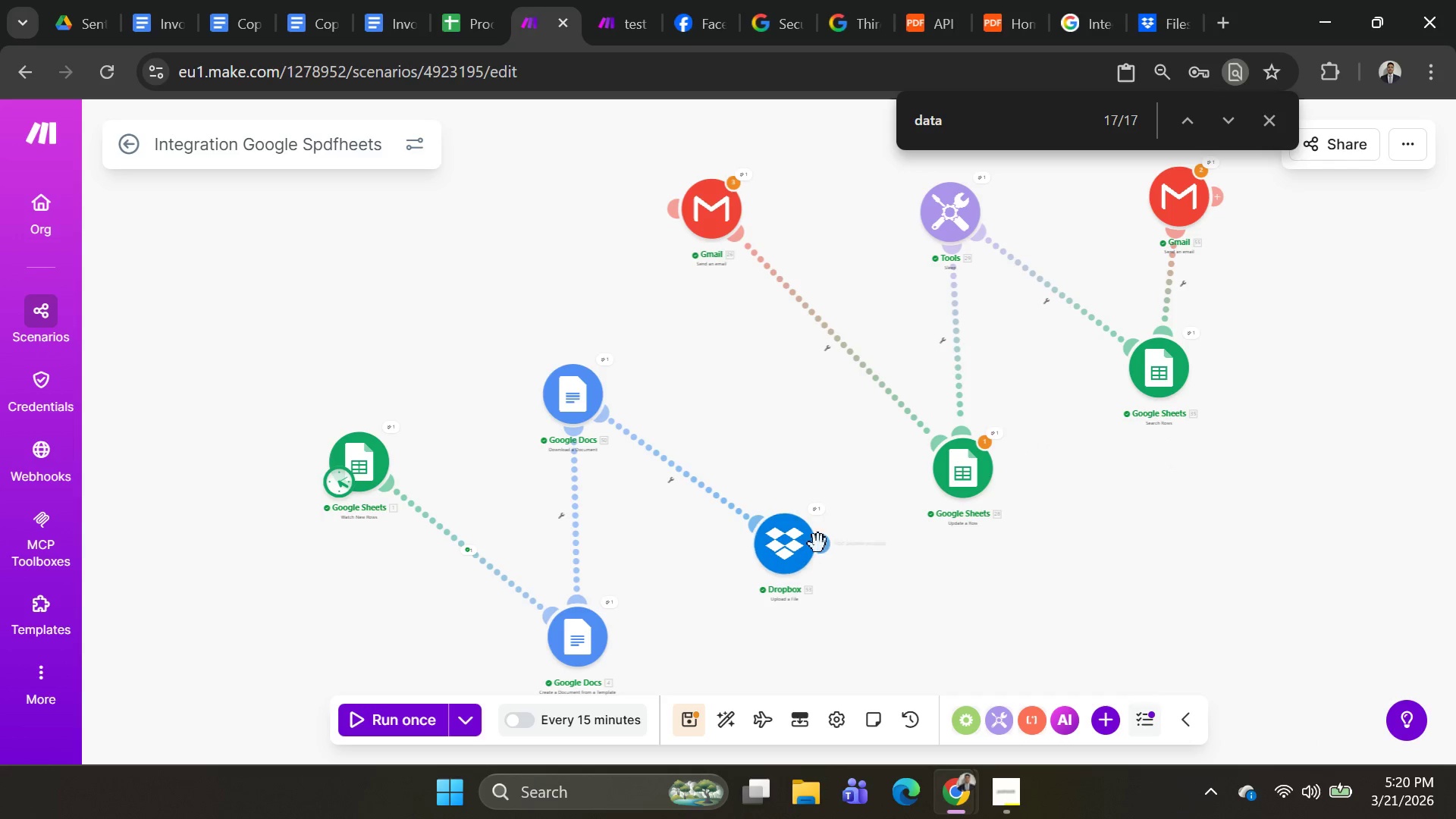 
left_click([818, 544])
 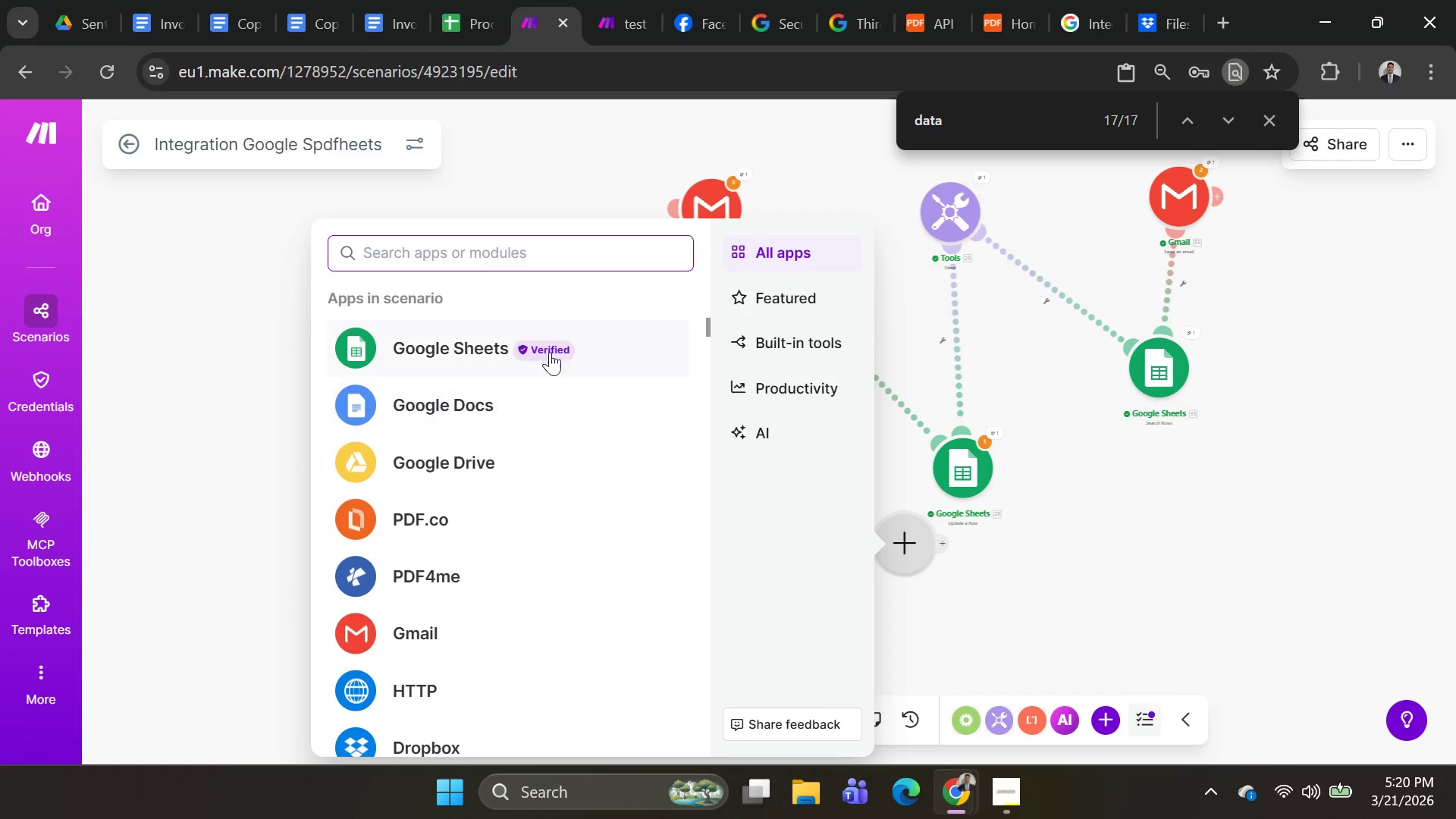 
left_click([522, 263])
 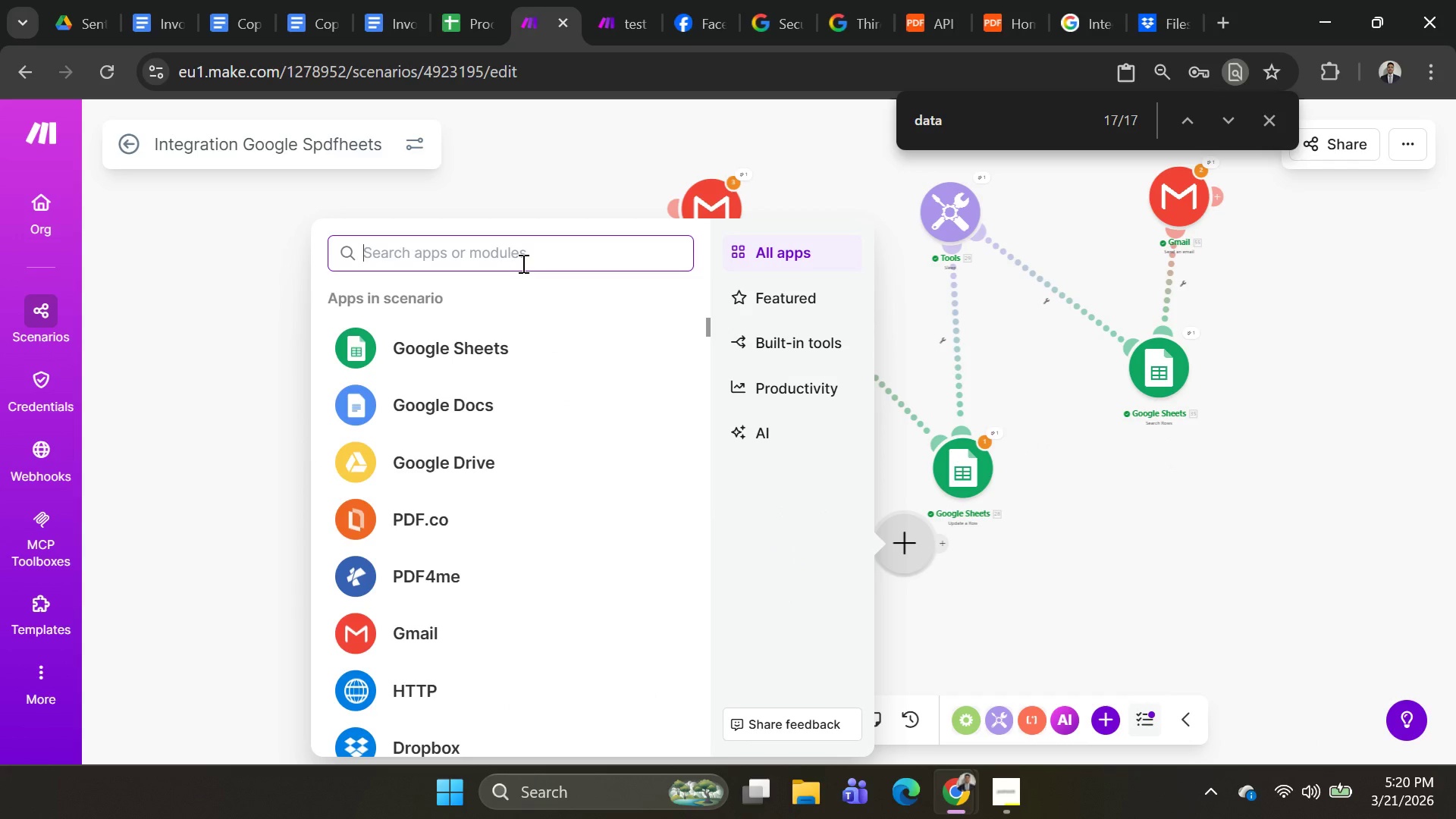 
type(drop bo)
key(Backspace)
key(Backspace)
key(Backspace)
 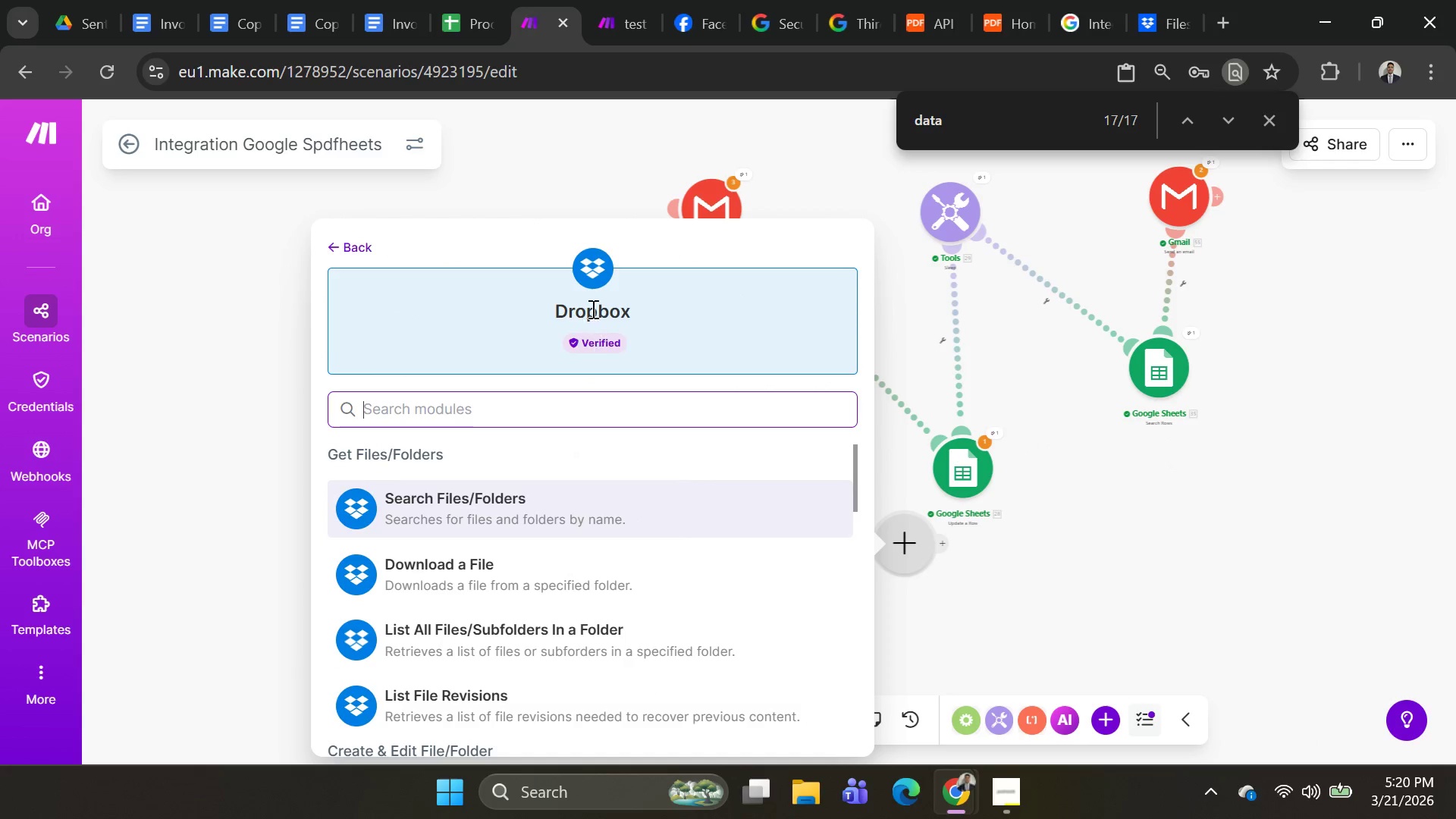 
scroll: coordinate [538, 423], scroll_direction: down, amount: 1.0
 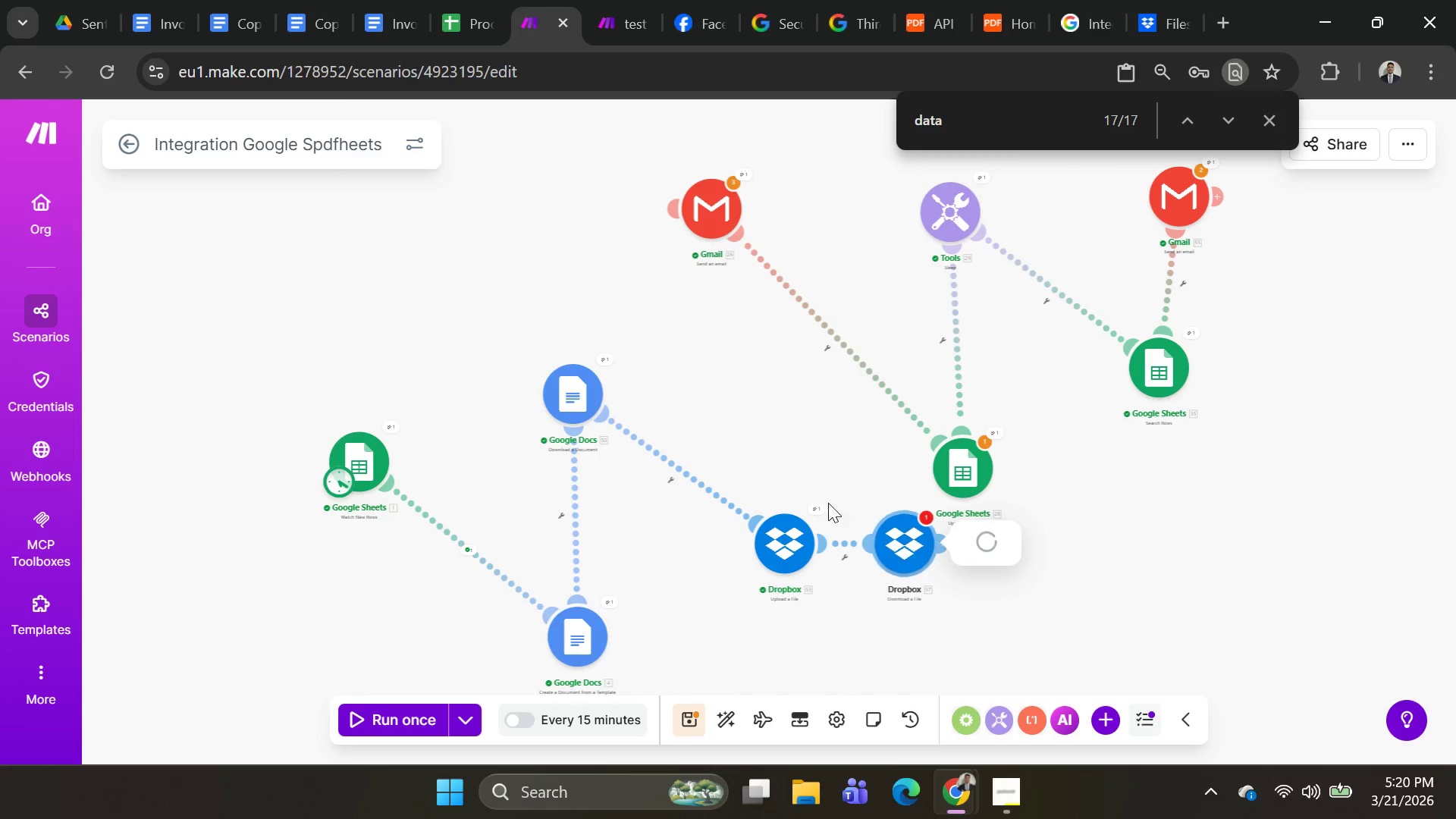 
left_click_drag(start_coordinate=[917, 553], to_coordinate=[627, 212])
 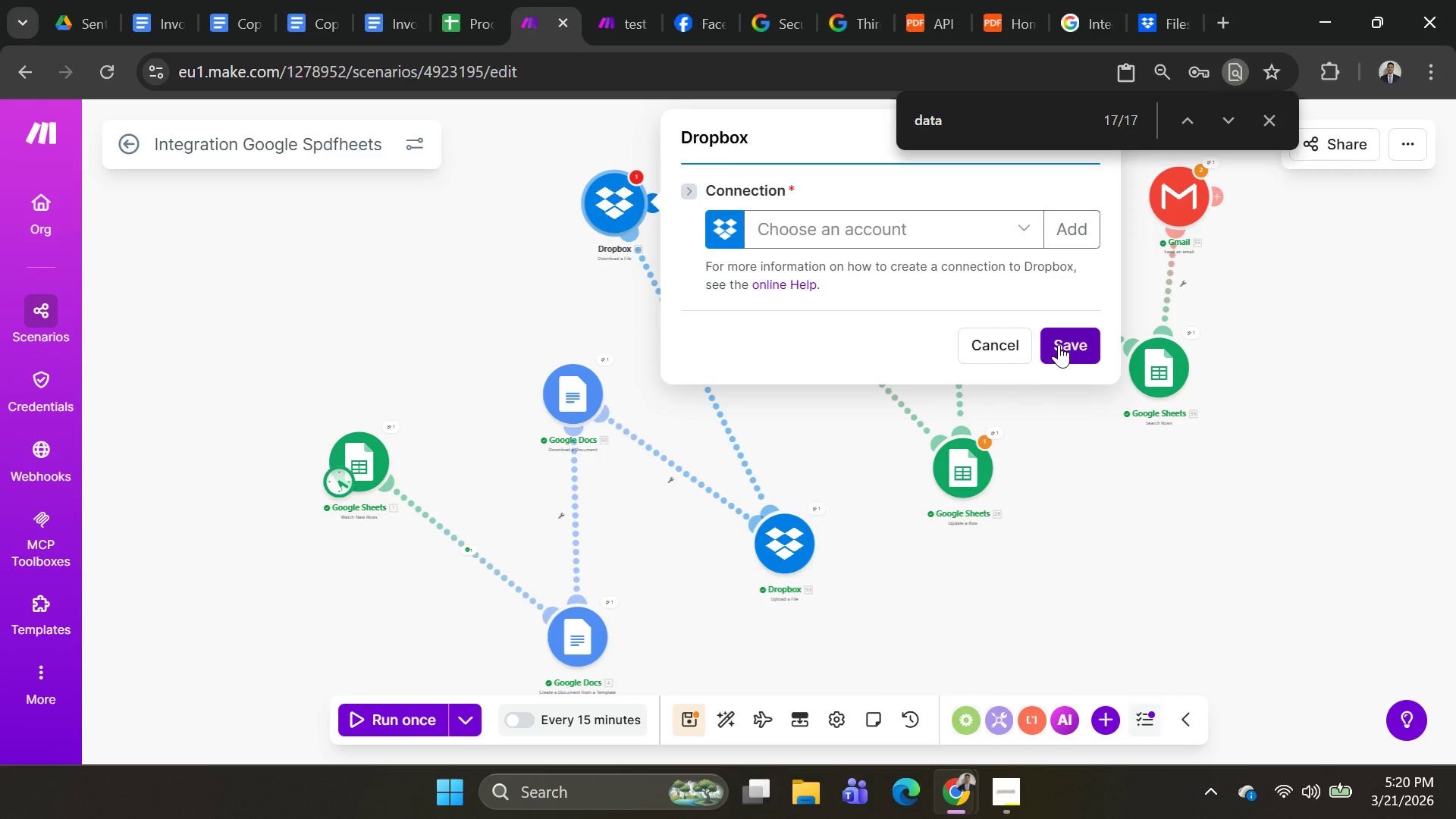 
left_click([1068, 232])
 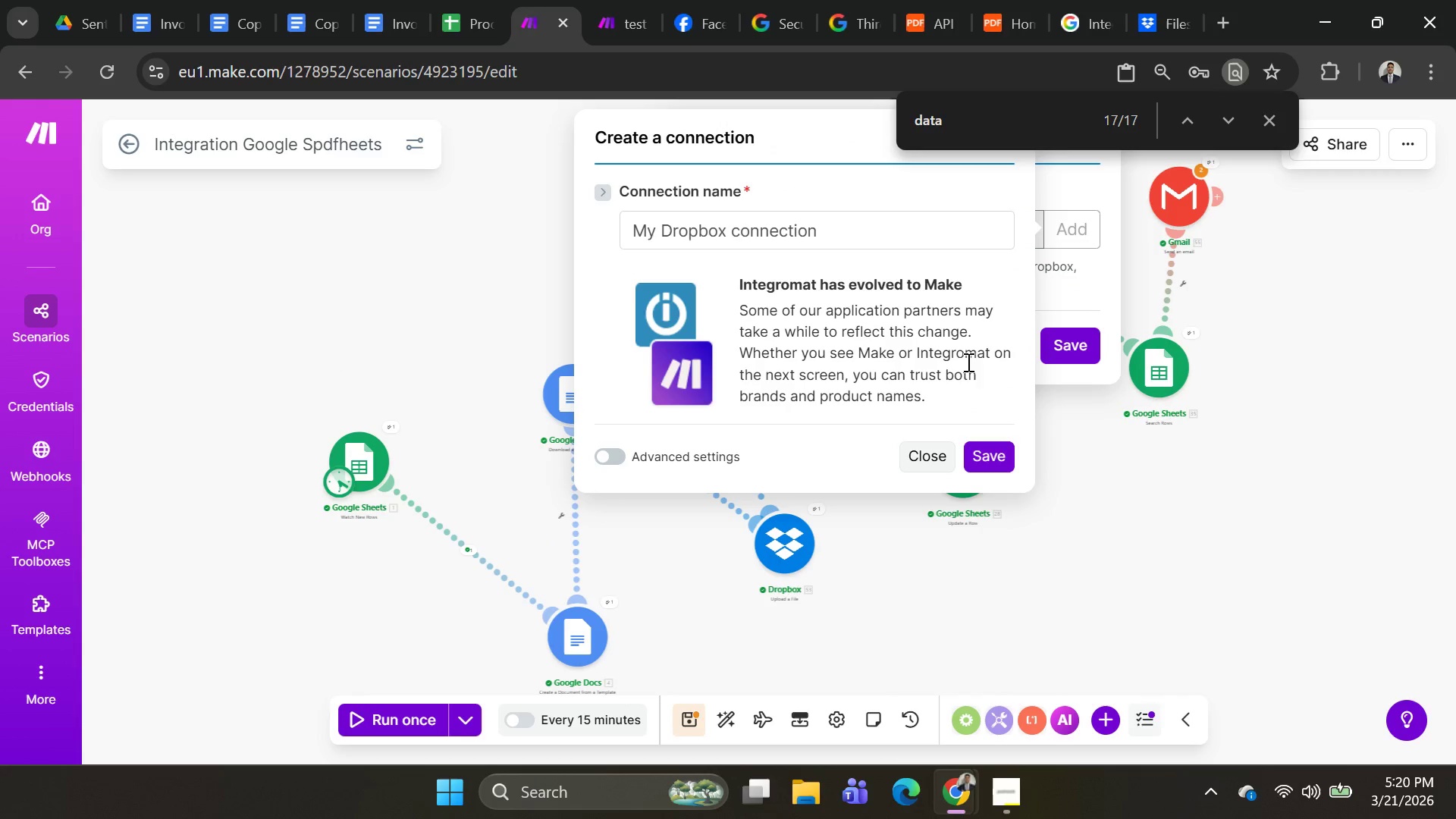 
left_click([938, 452])
 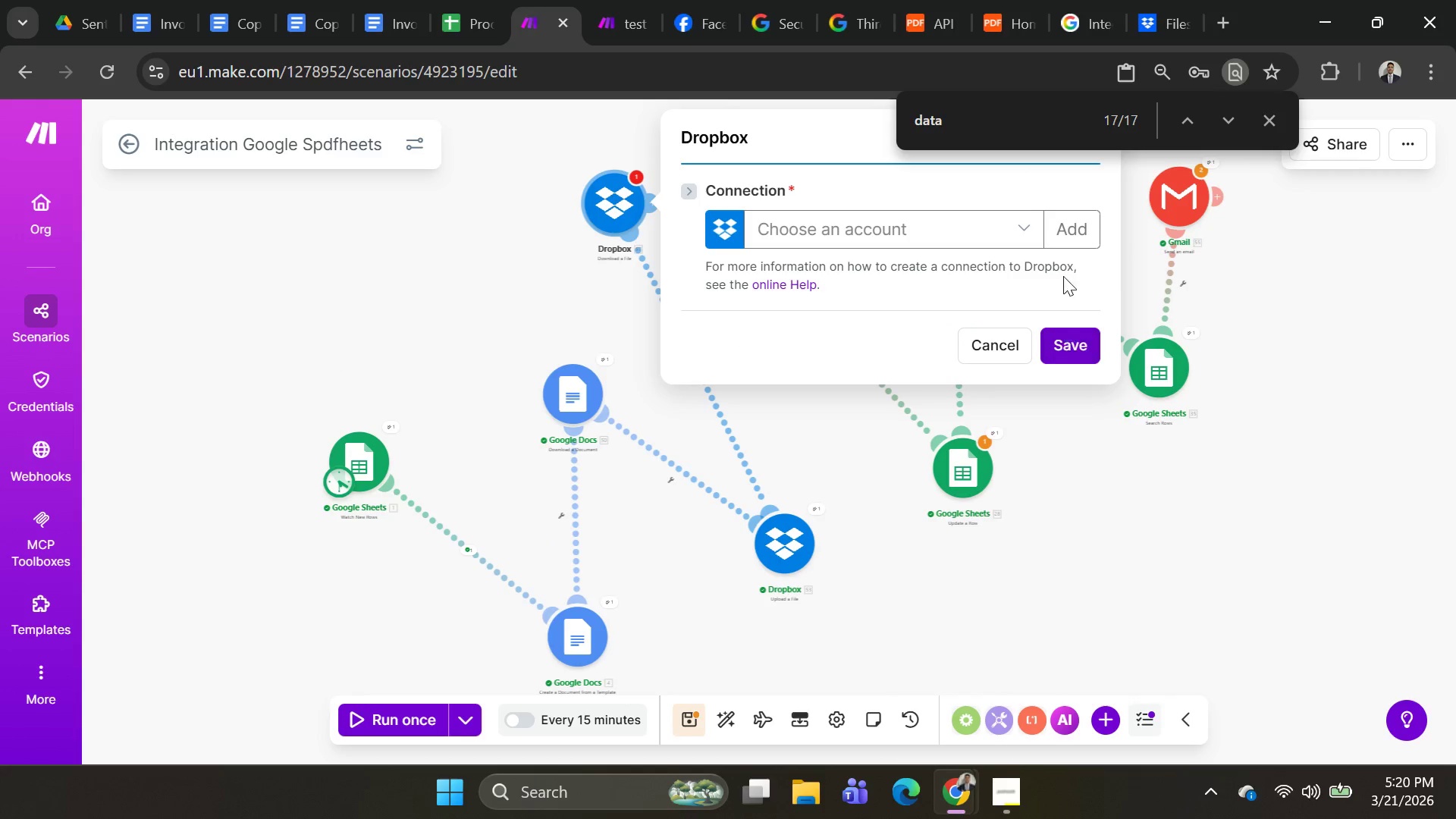 
left_click([1084, 236])
 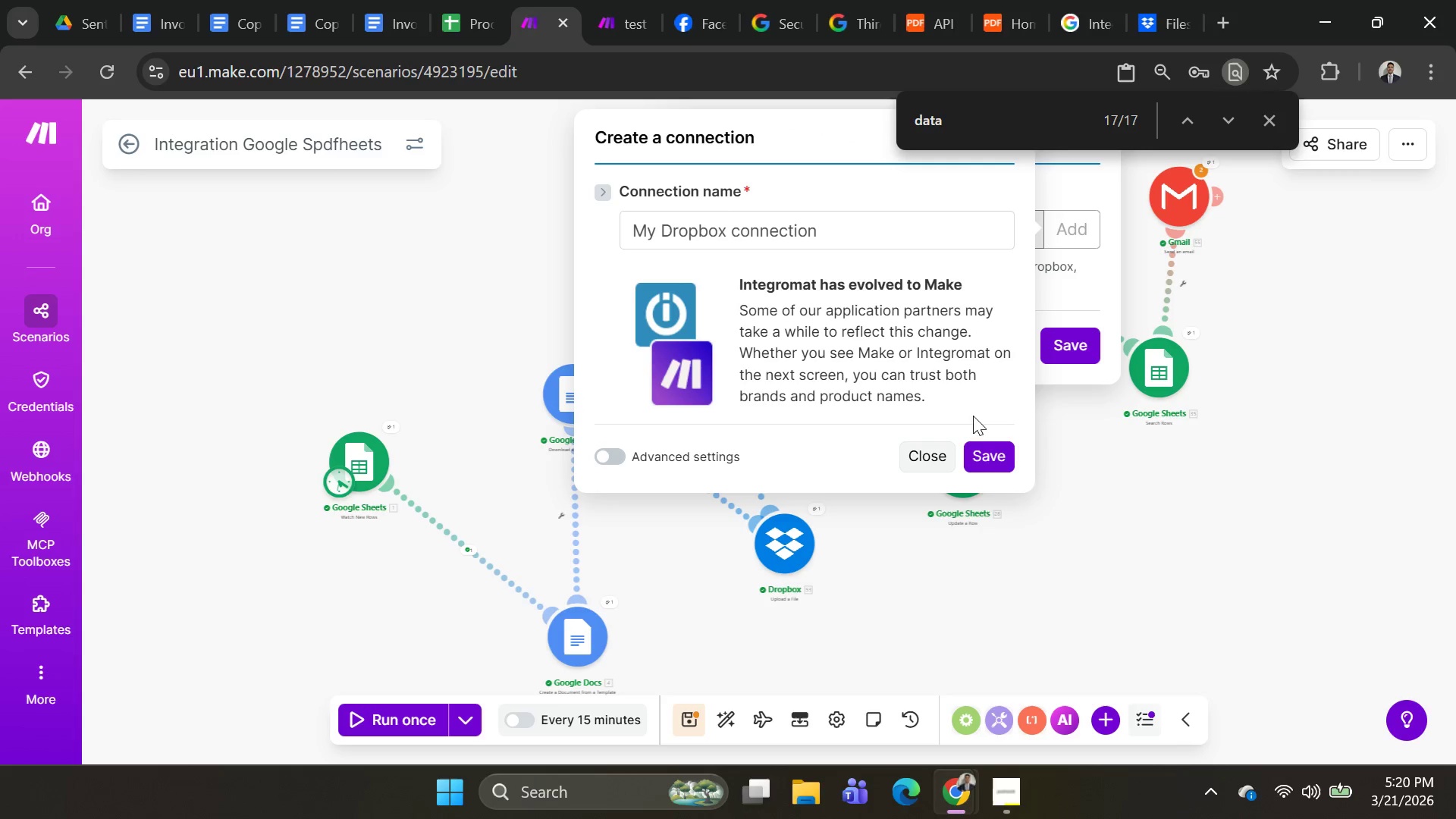 
left_click([981, 447])
 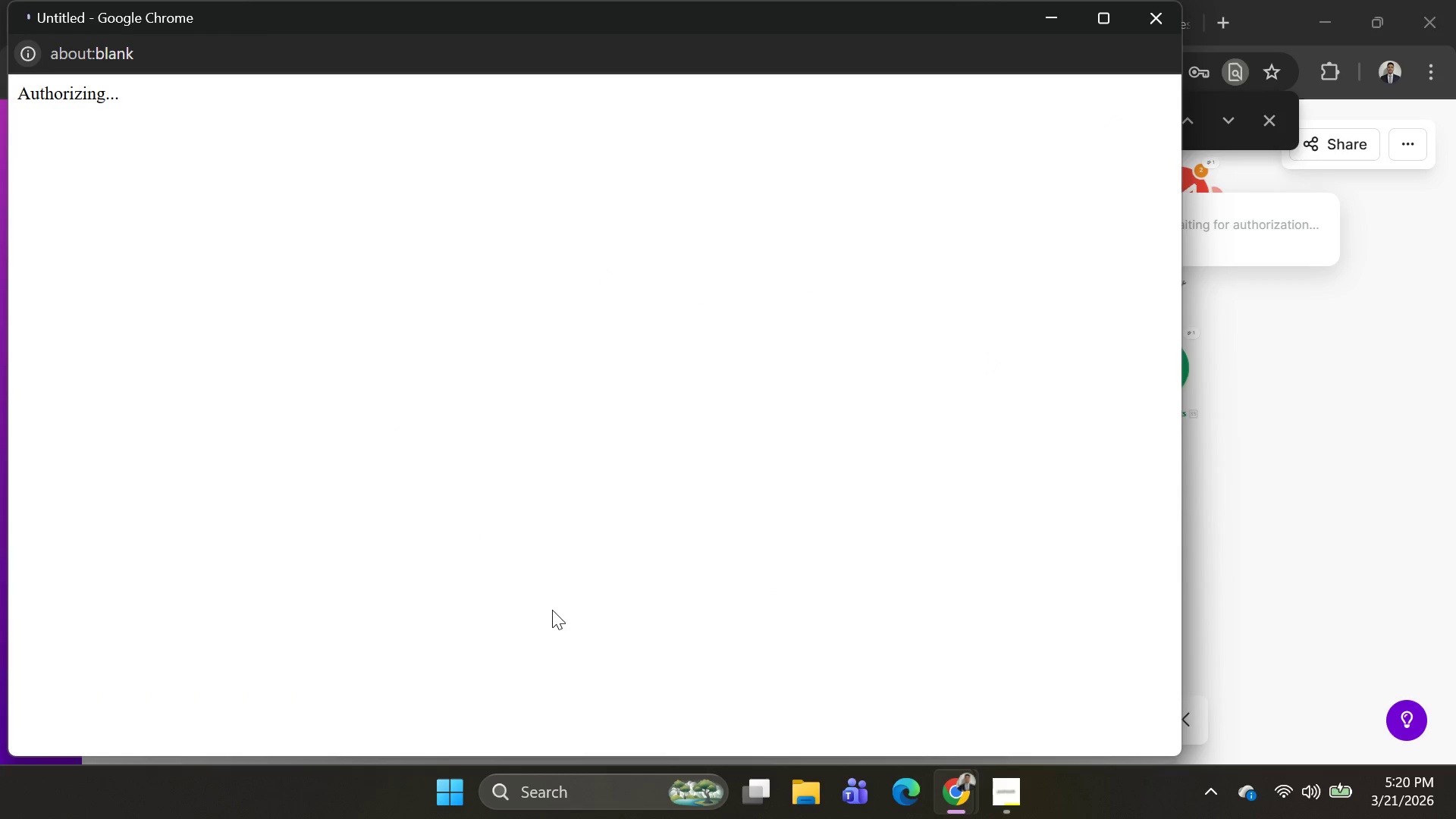 
scroll: coordinate [688, 418], scroll_direction: down, amount: 5.0
 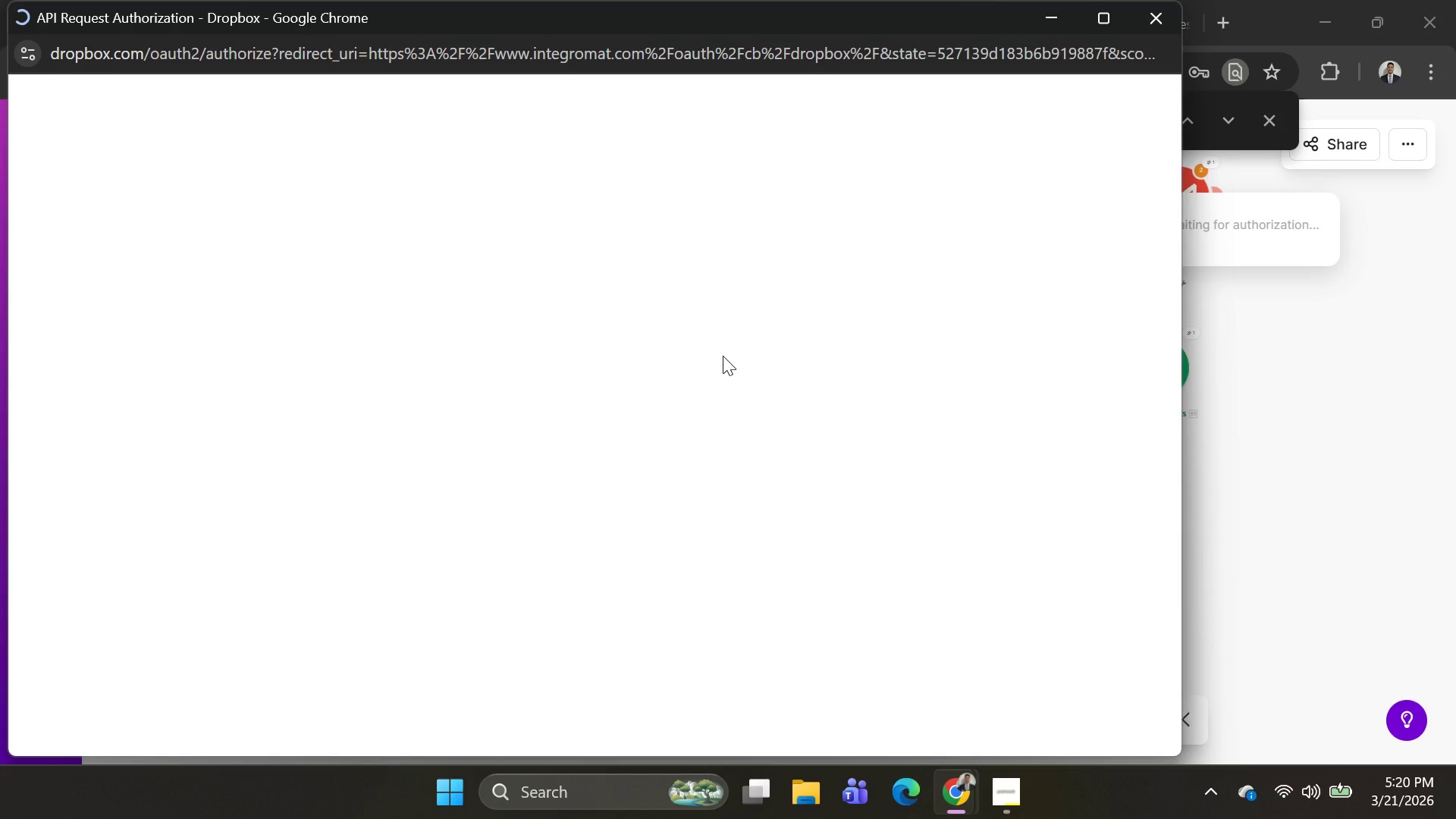 
left_click([658, 463])
 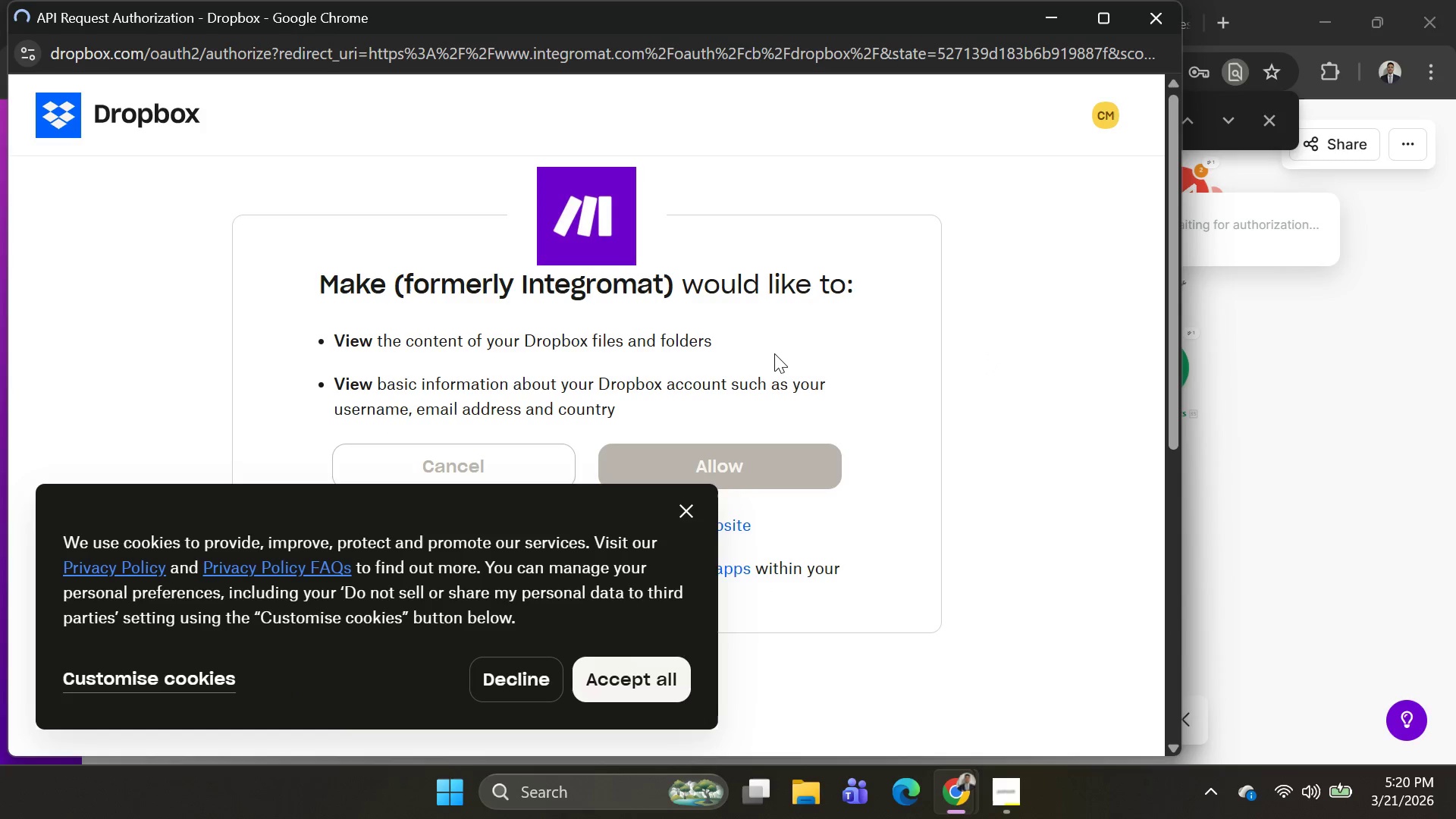 
mouse_move([846, 332])
 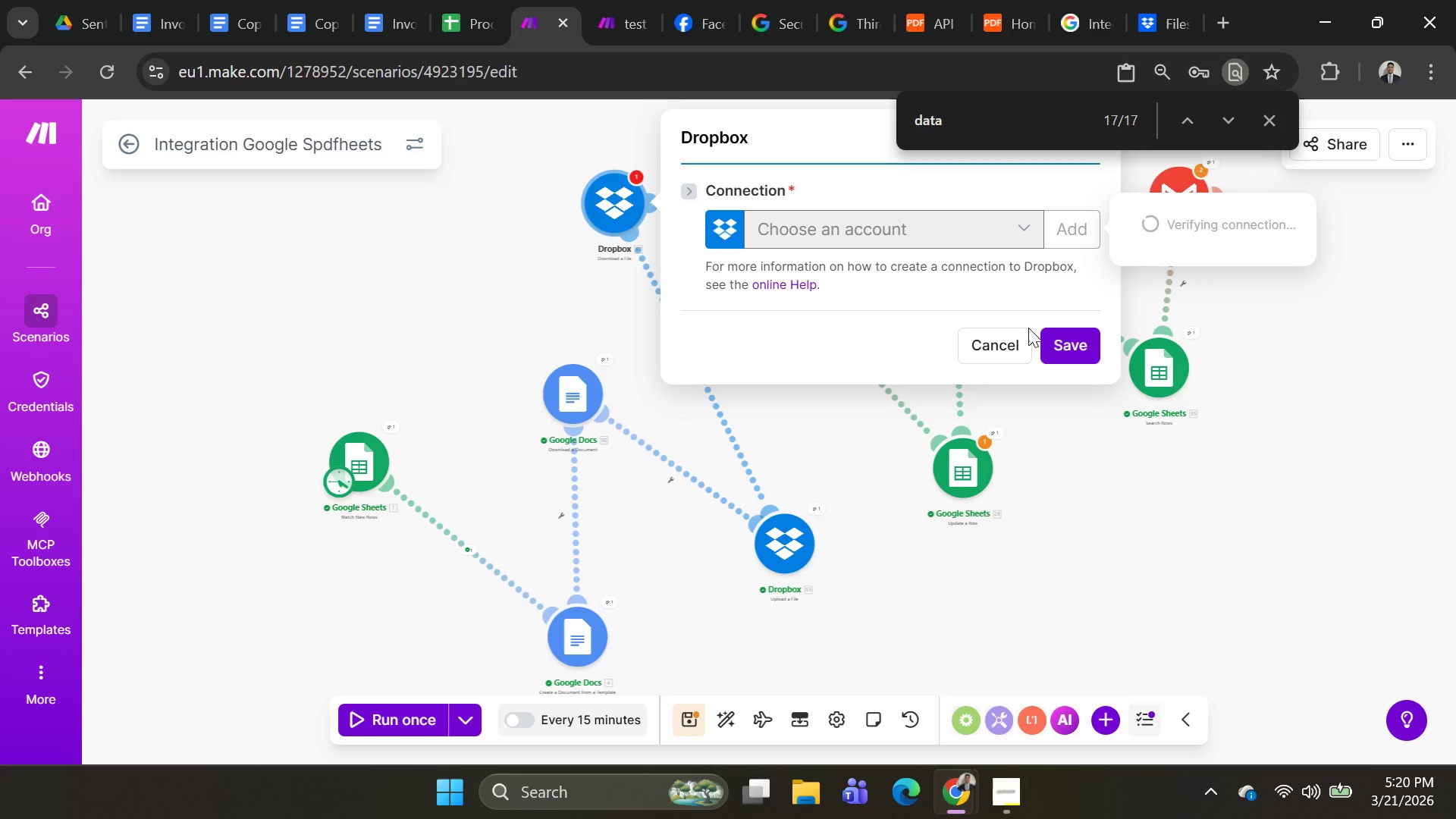 
left_click([1056, 342])
 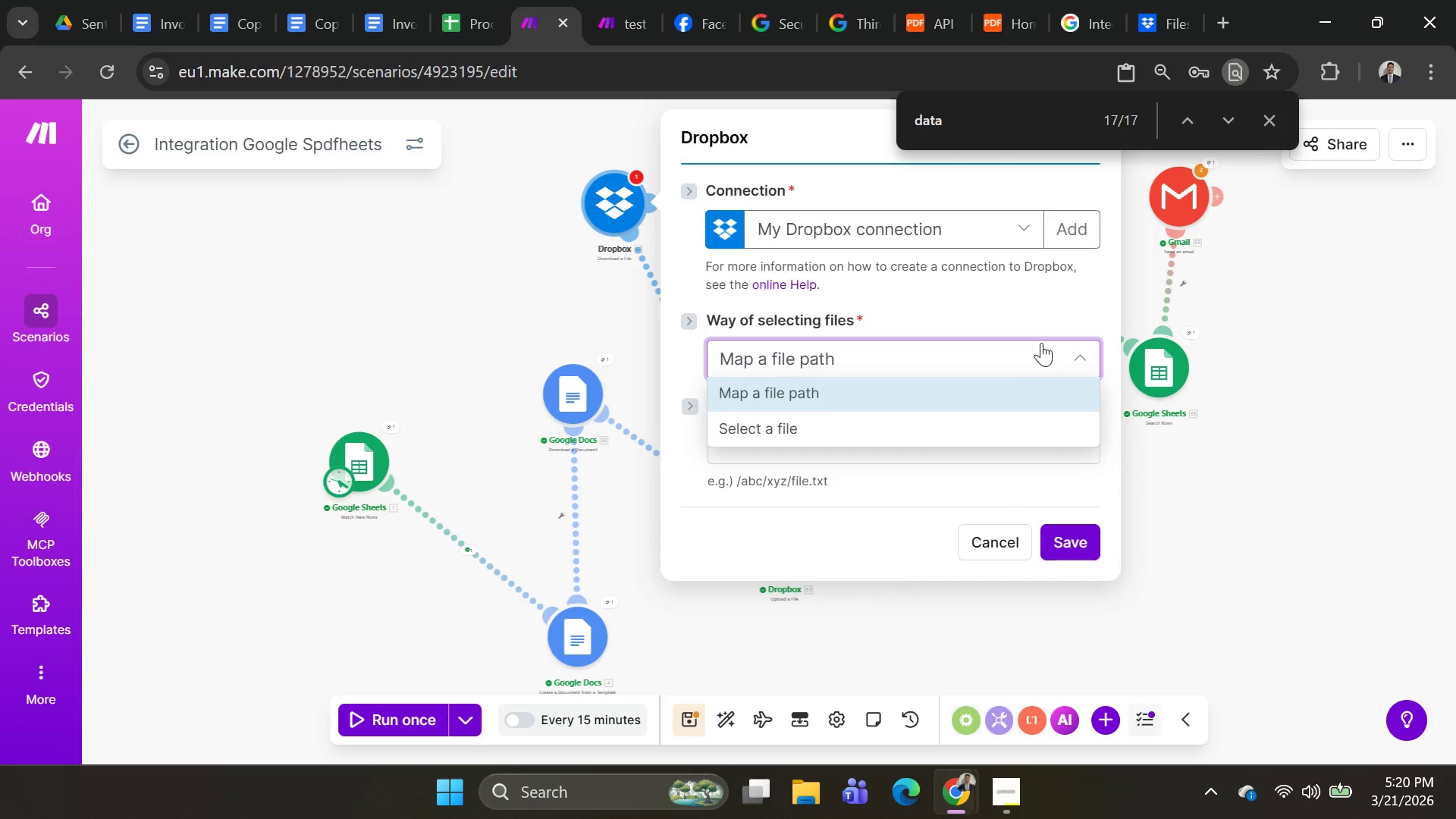 
left_click([1037, 344])
 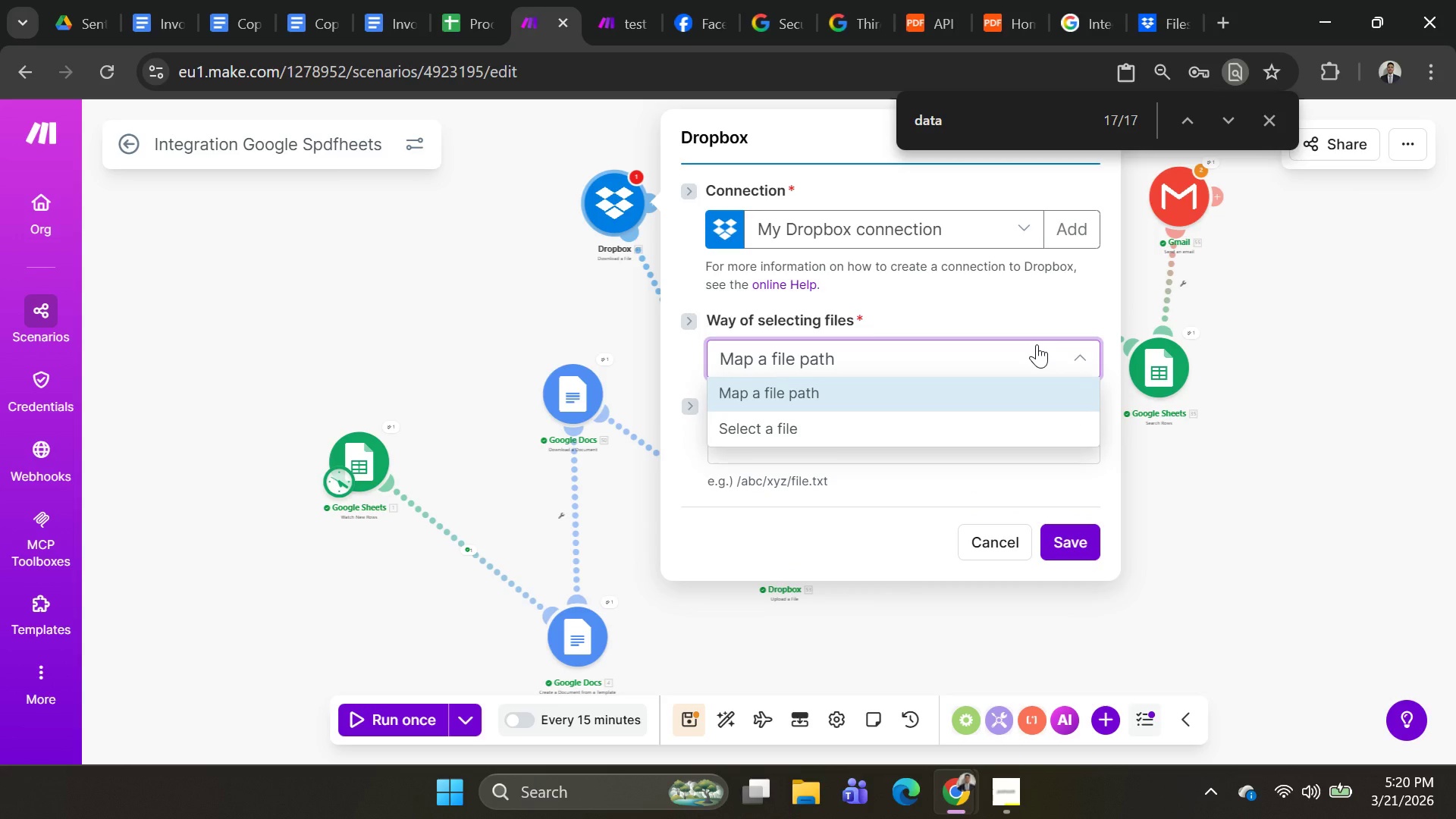 
left_click([1037, 344])
 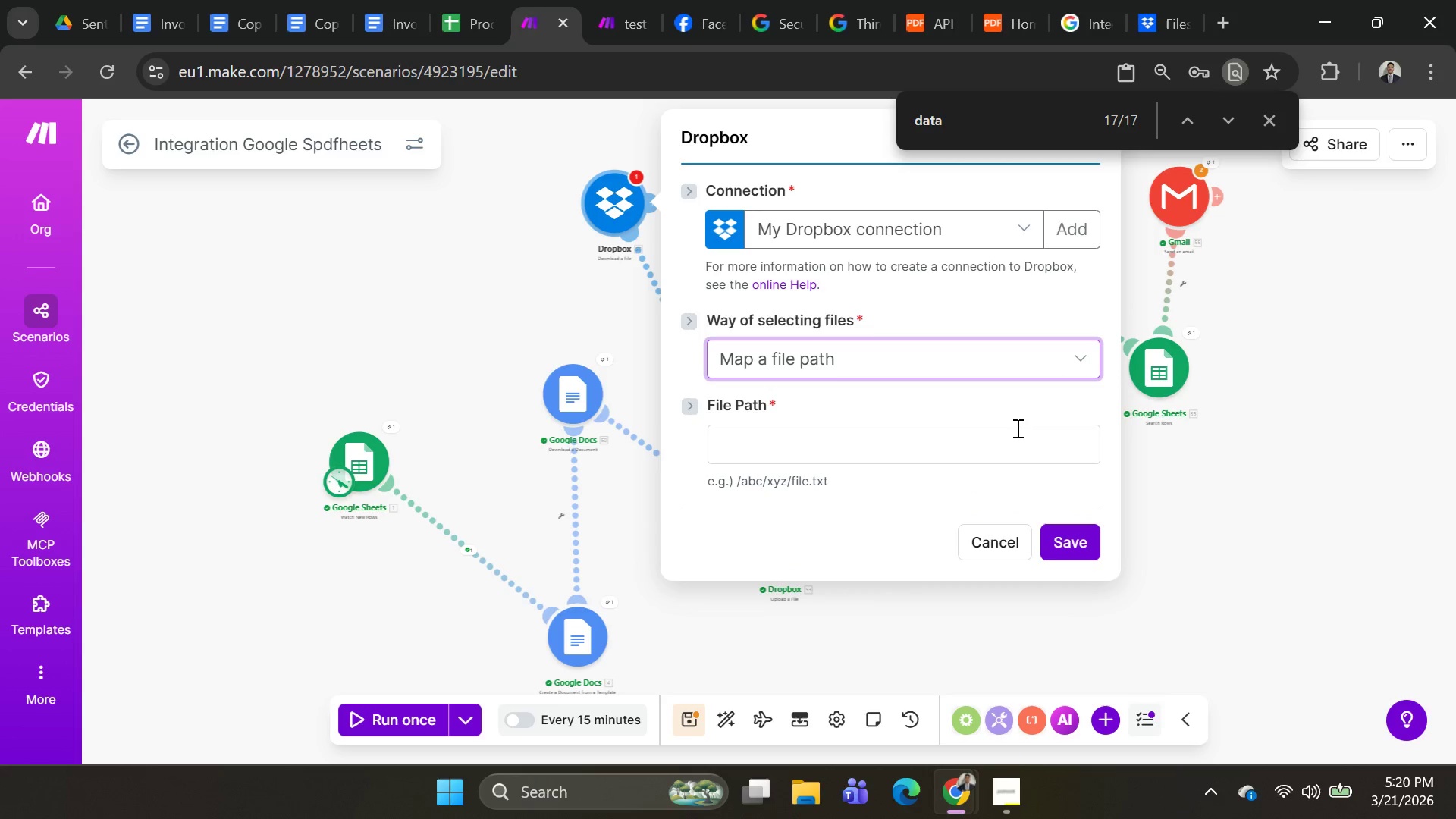 
left_click([1014, 435])
 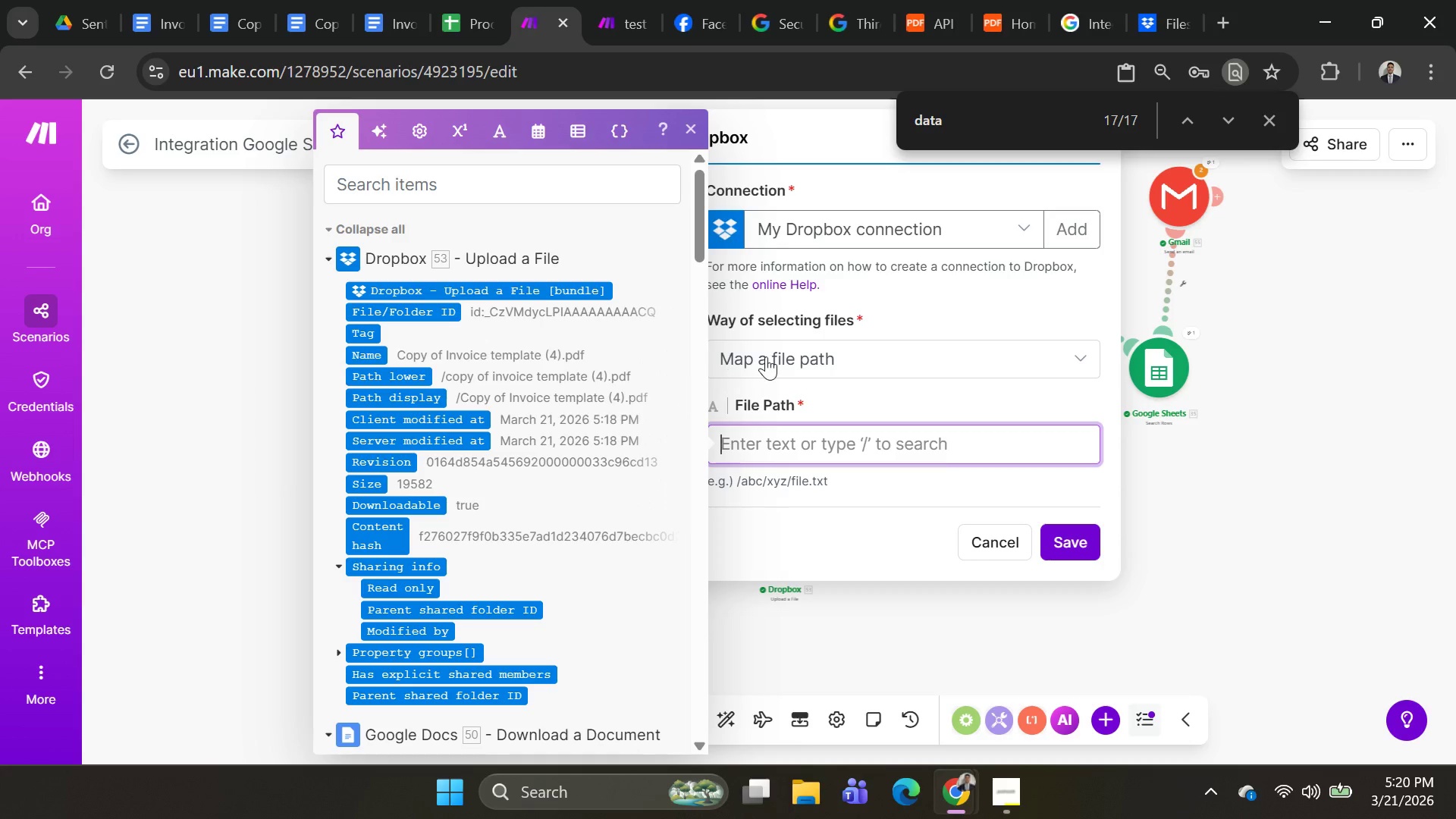 
left_click([928, 368])
 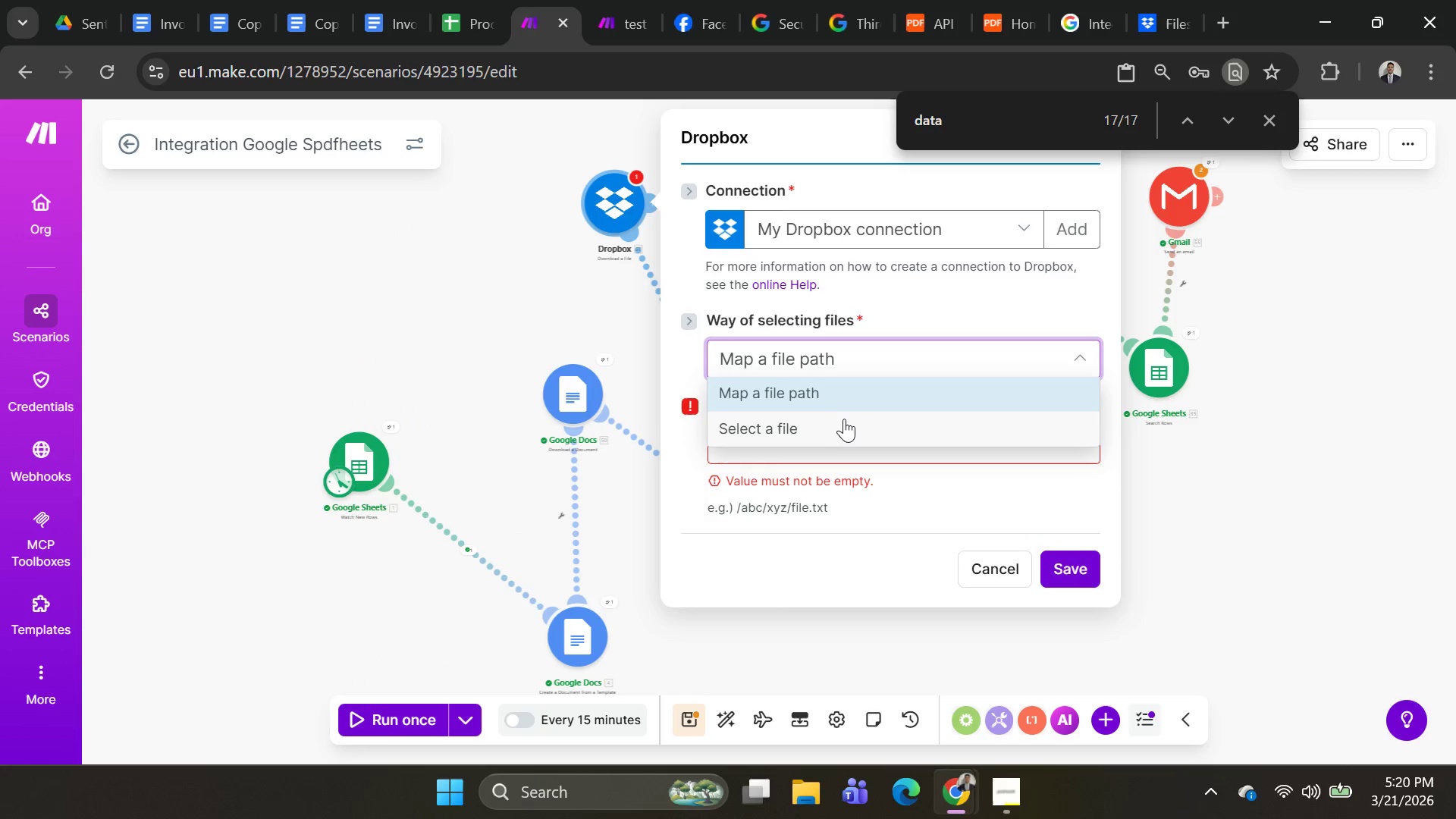 
left_click([843, 425])
 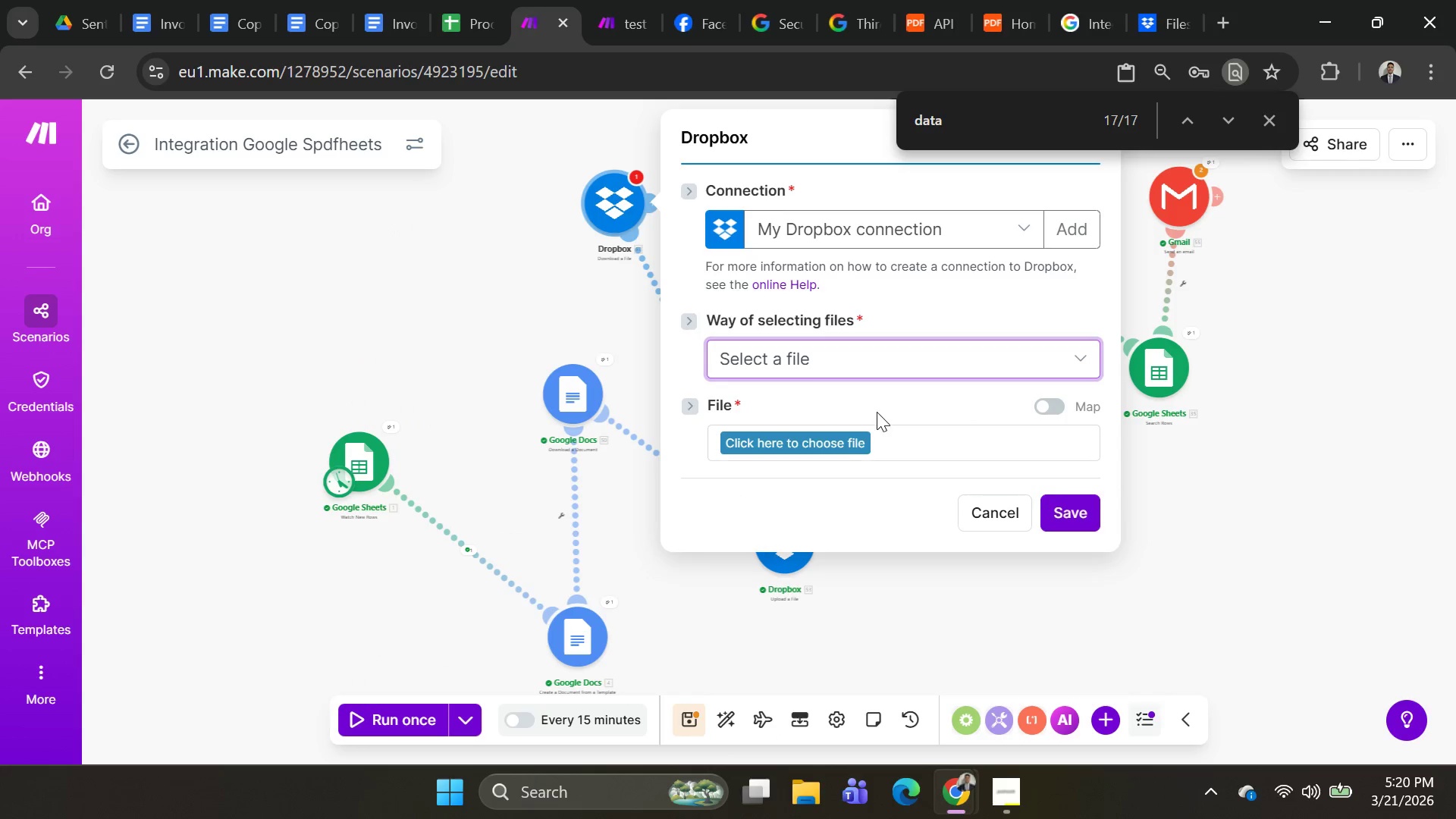 
left_click([836, 434])
 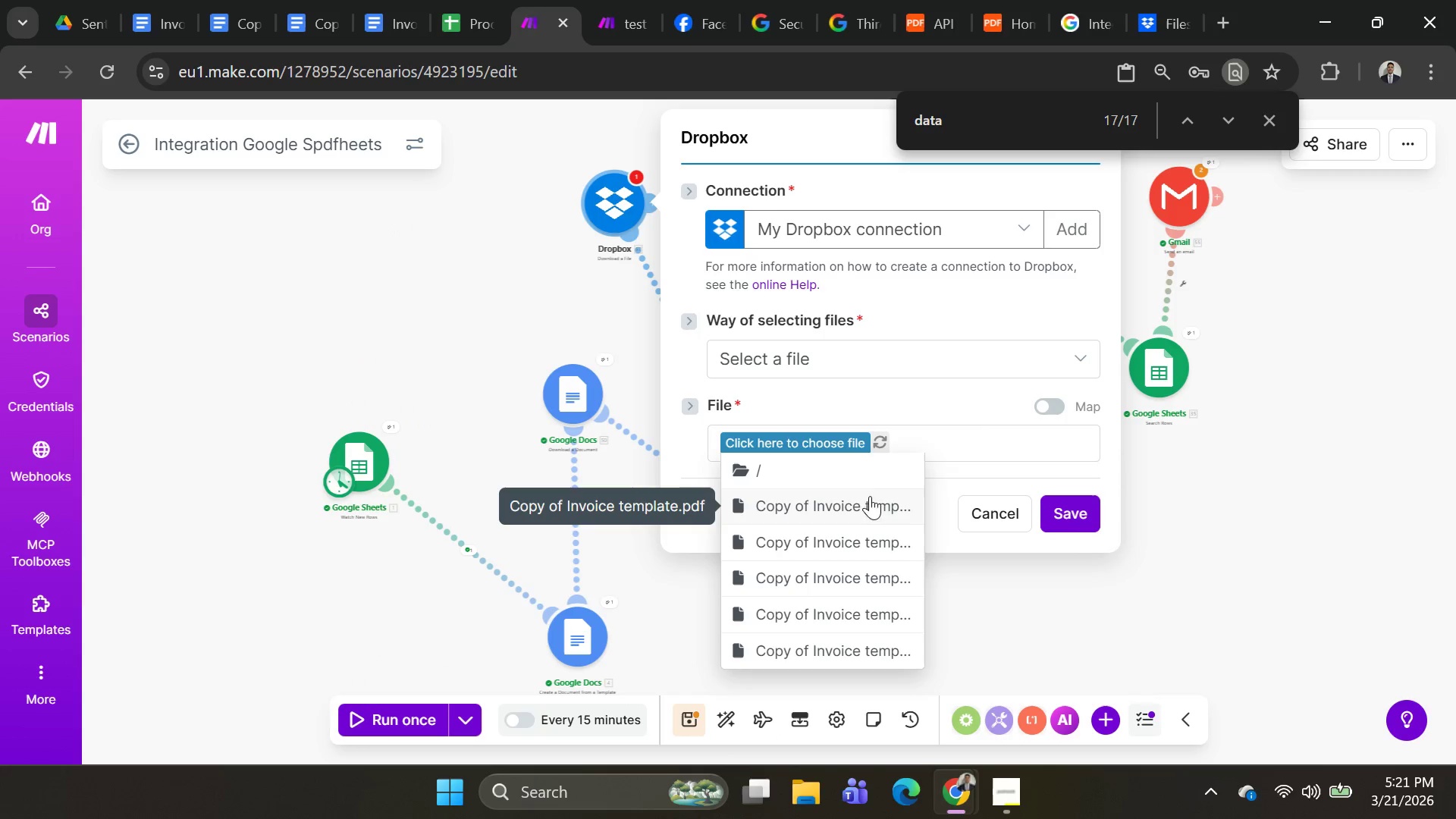 
wait(8.61)
 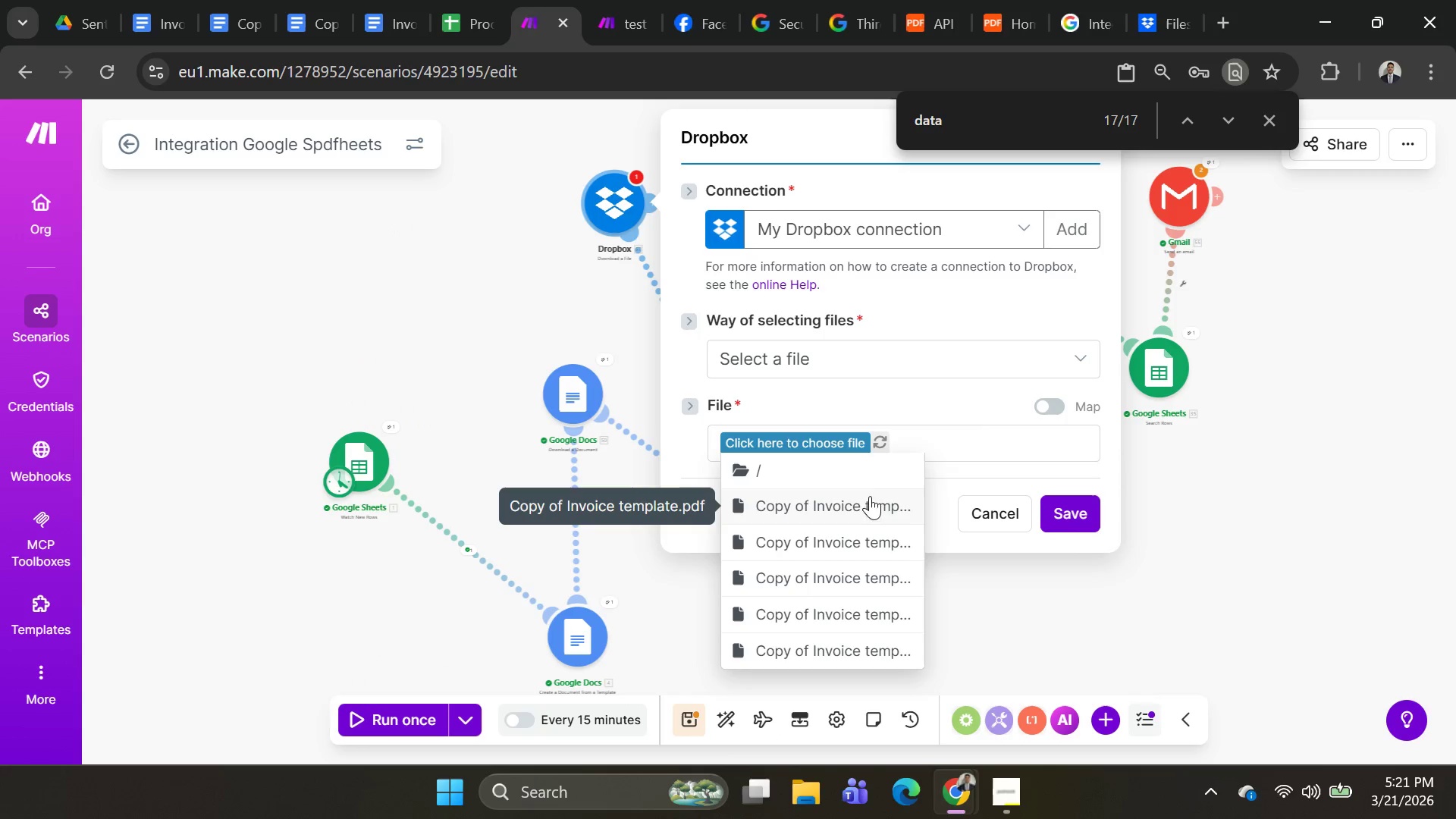 
left_click([840, 506])
 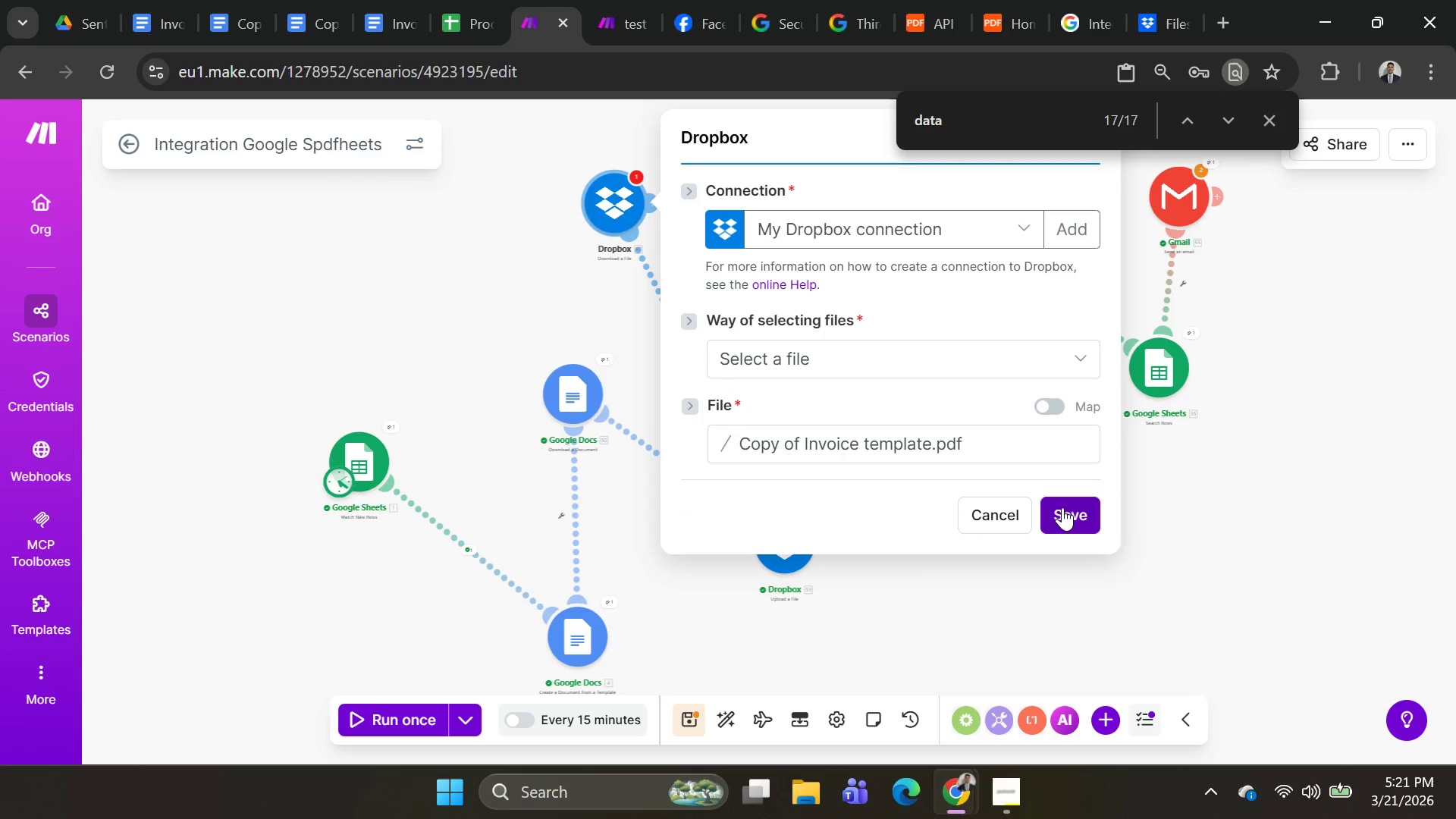 
left_click([1064, 510])
 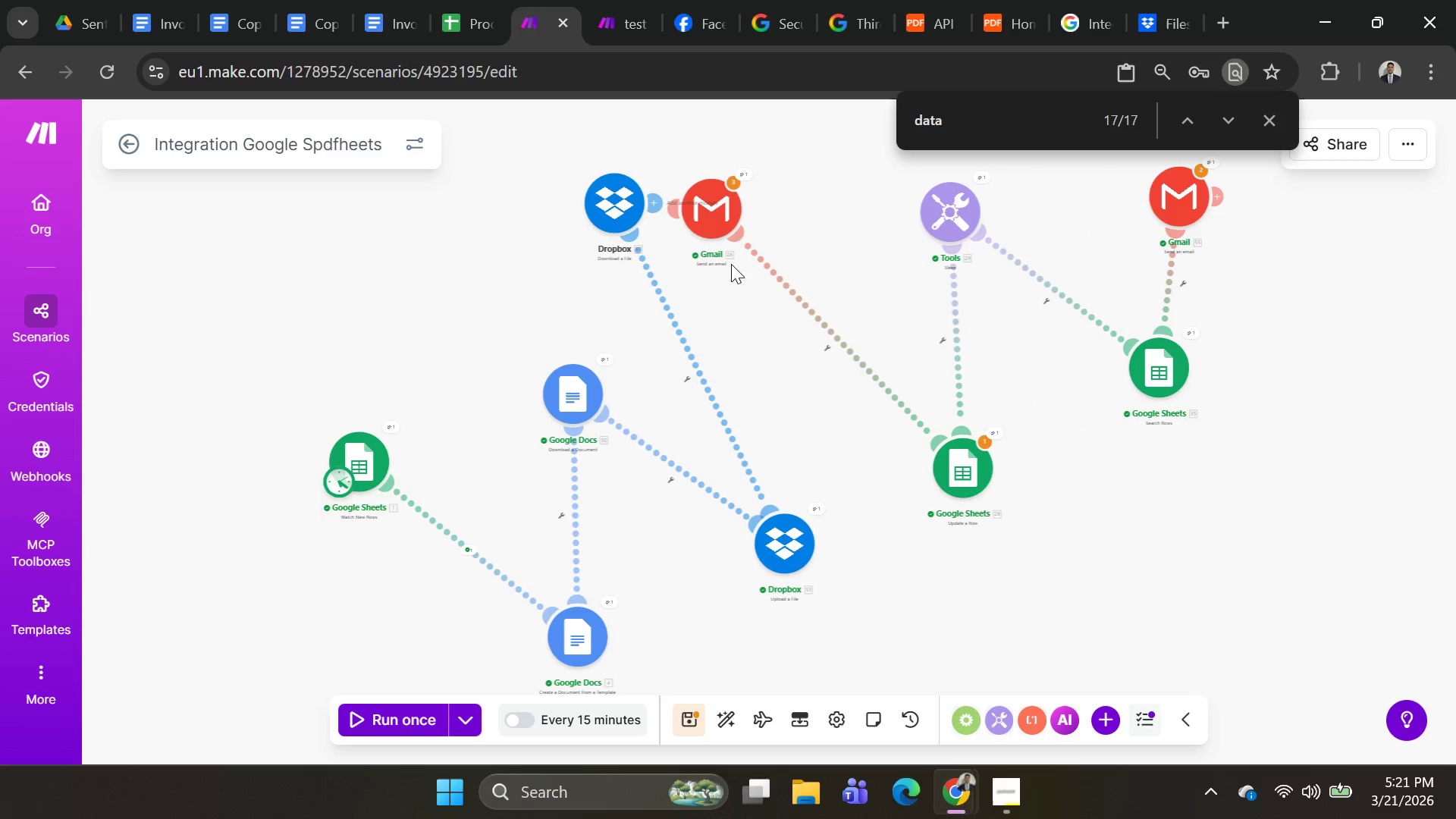 
left_click_drag(start_coordinate=[706, 212], to_coordinate=[761, 168])
 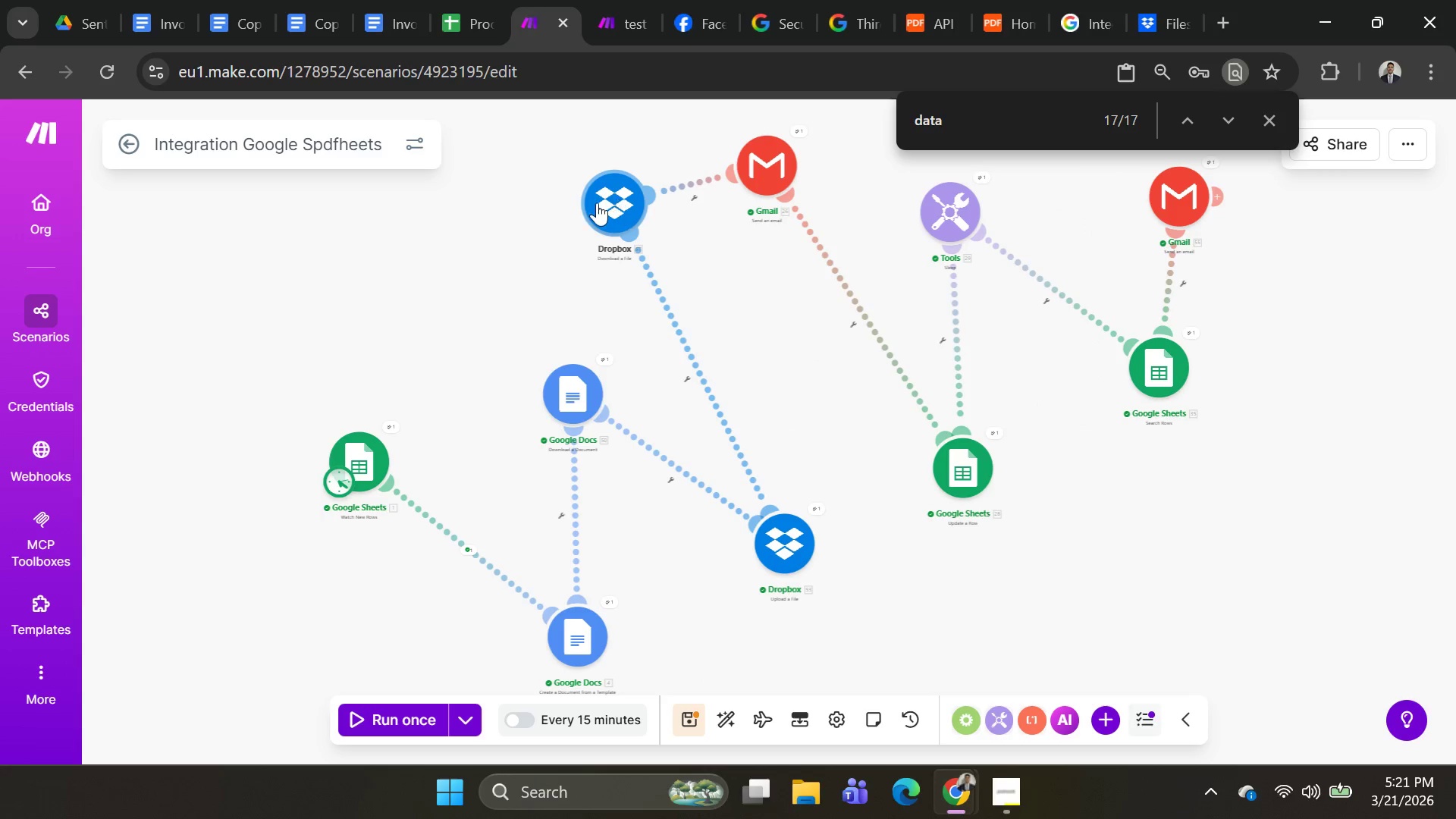 
left_click_drag(start_coordinate=[595, 202], to_coordinate=[599, 202])
 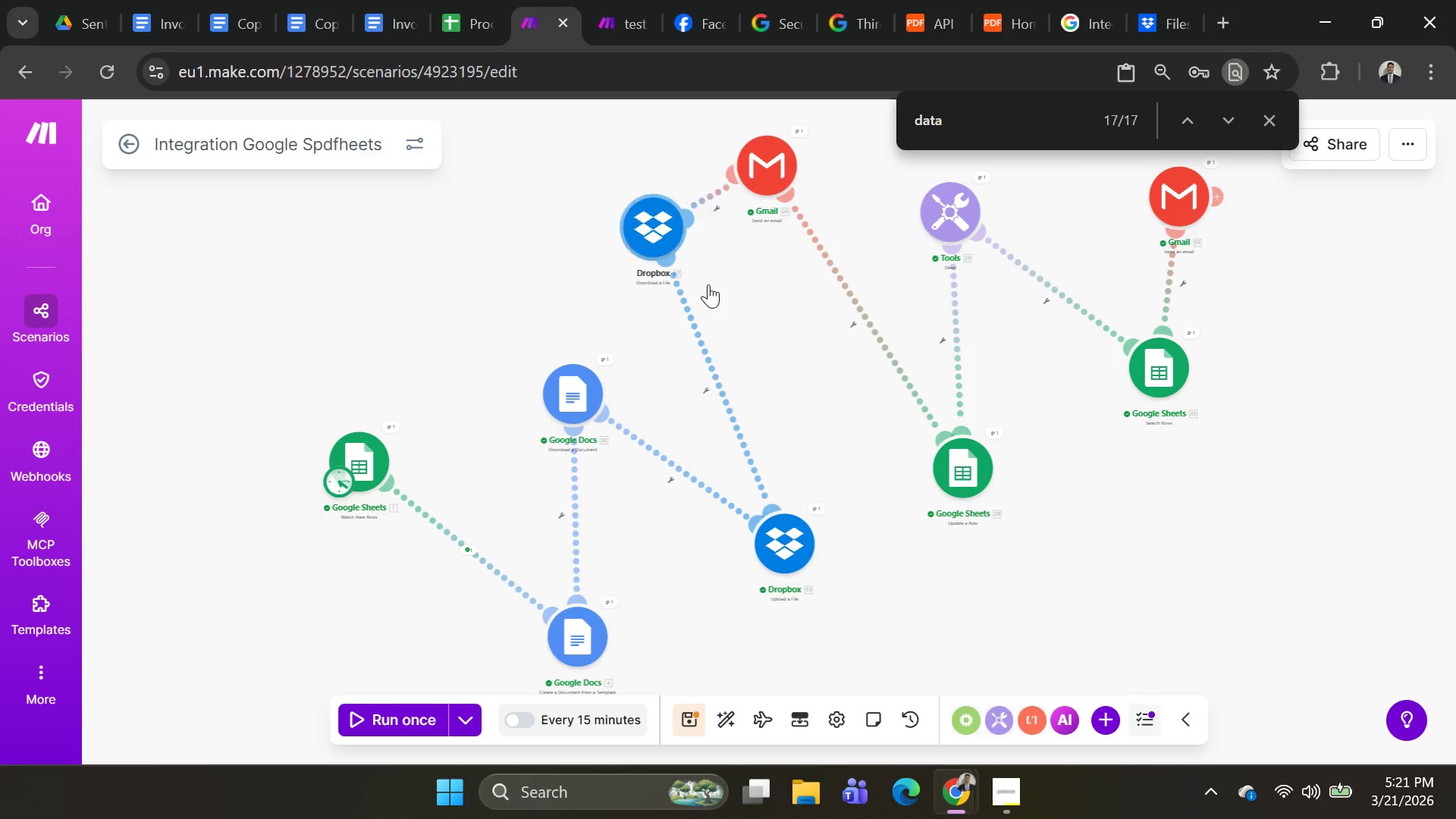 
left_click_drag(start_coordinate=[605, 202], to_coordinate=[921, 617])
 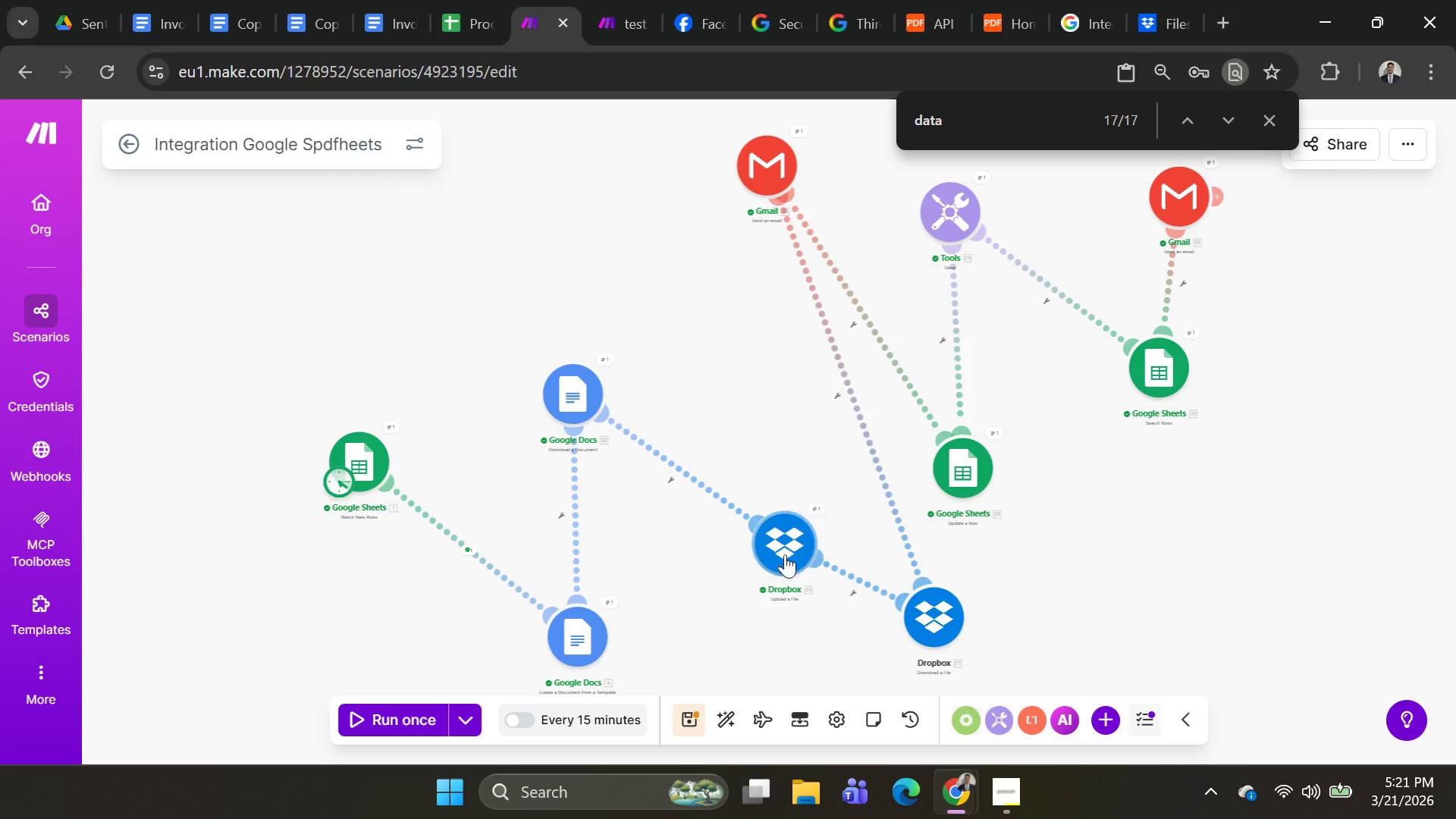 
left_click_drag(start_coordinate=[778, 536], to_coordinate=[736, 404])
 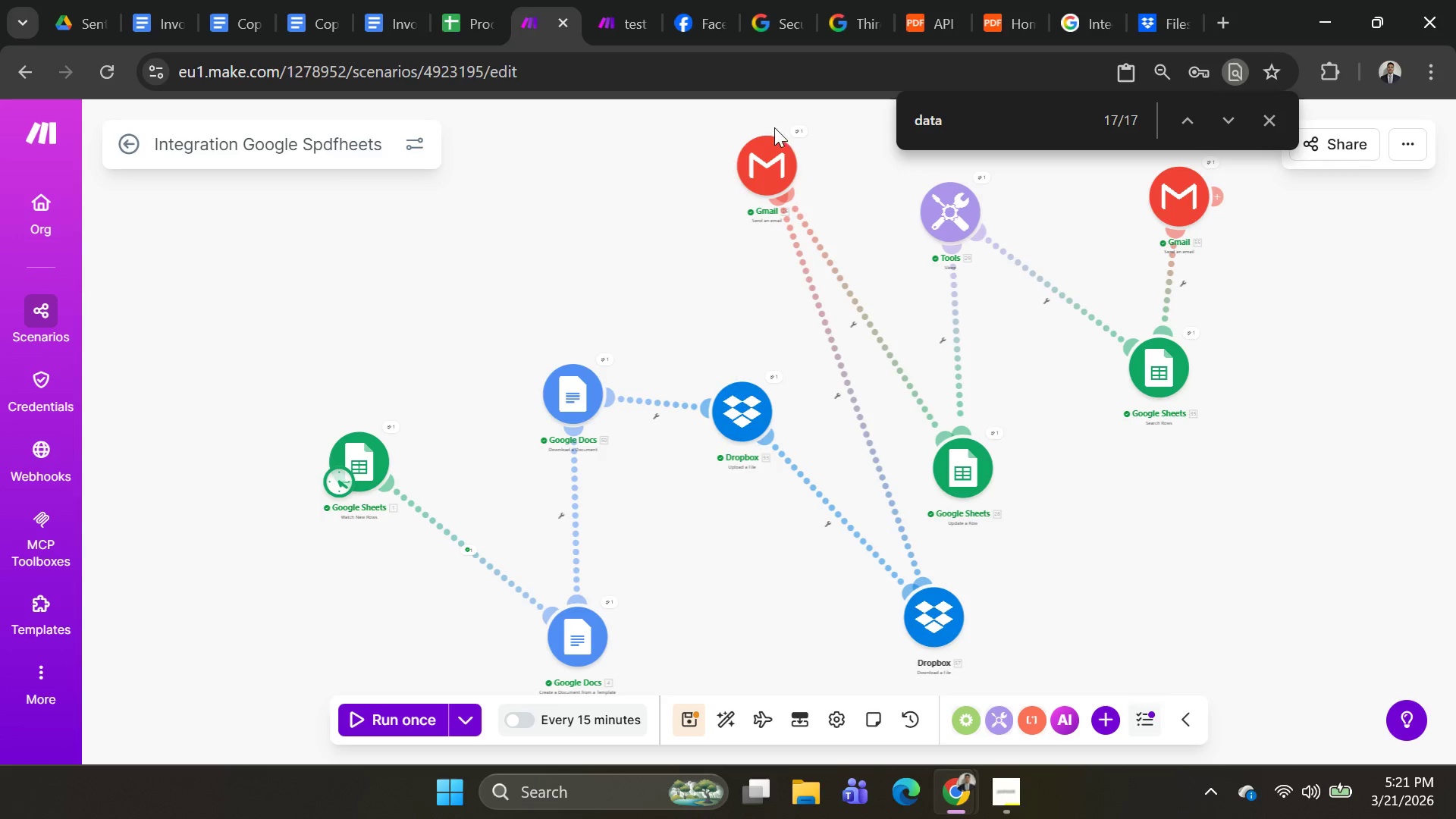 
left_click([772, 153])
 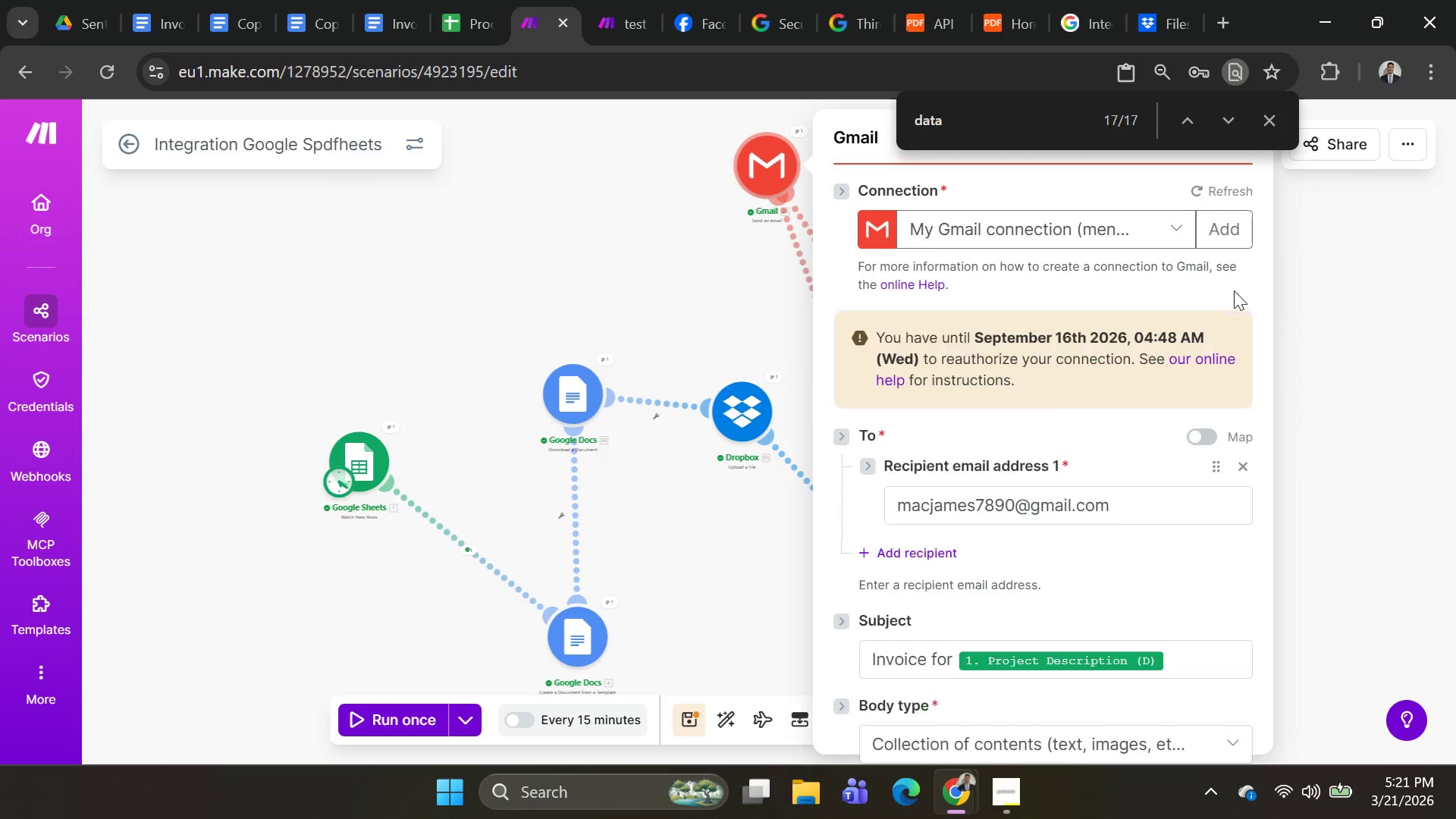 
scroll: coordinate [1161, 431], scroll_direction: down, amount: 11.0
 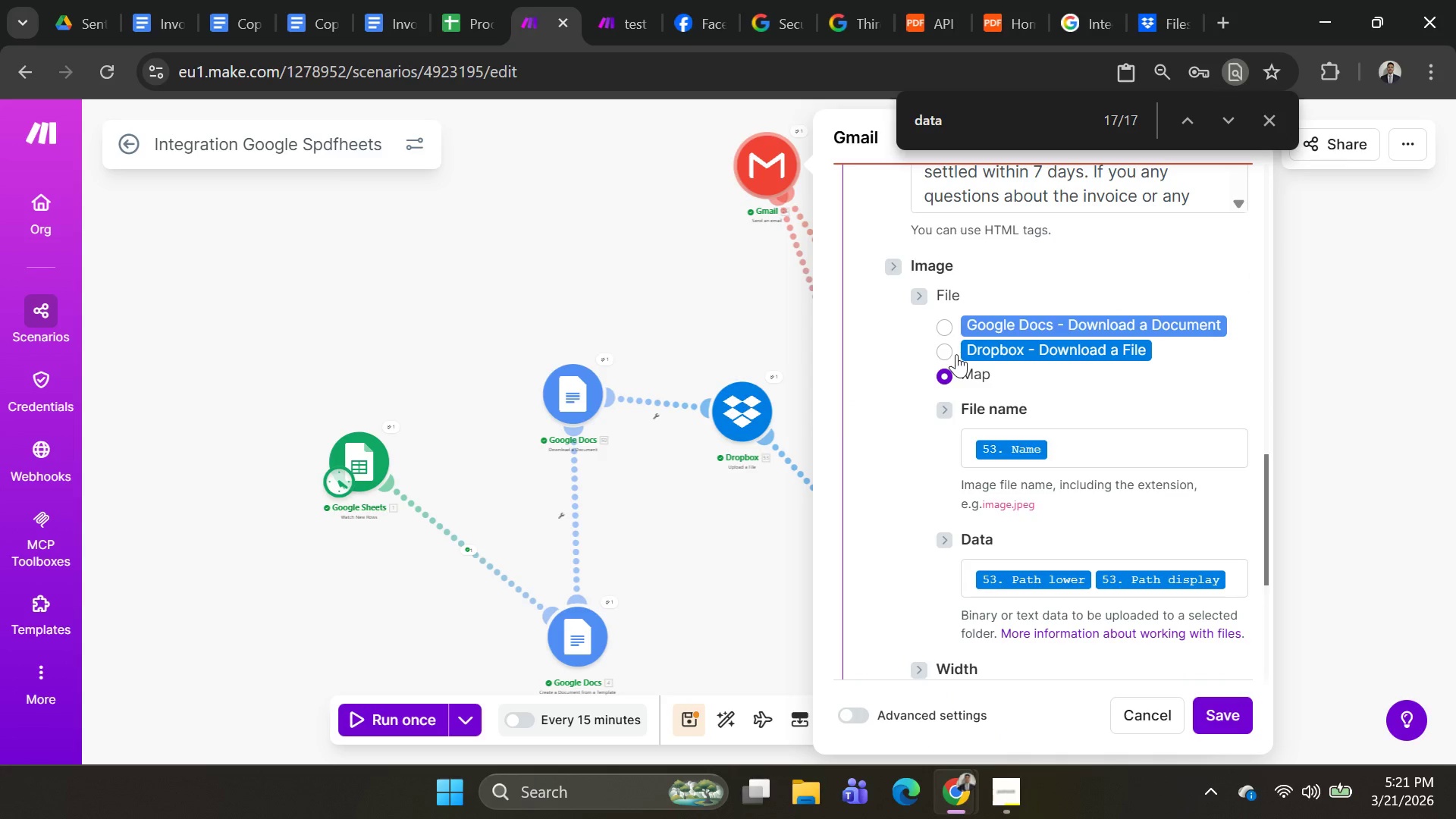 
left_click([945, 378])
 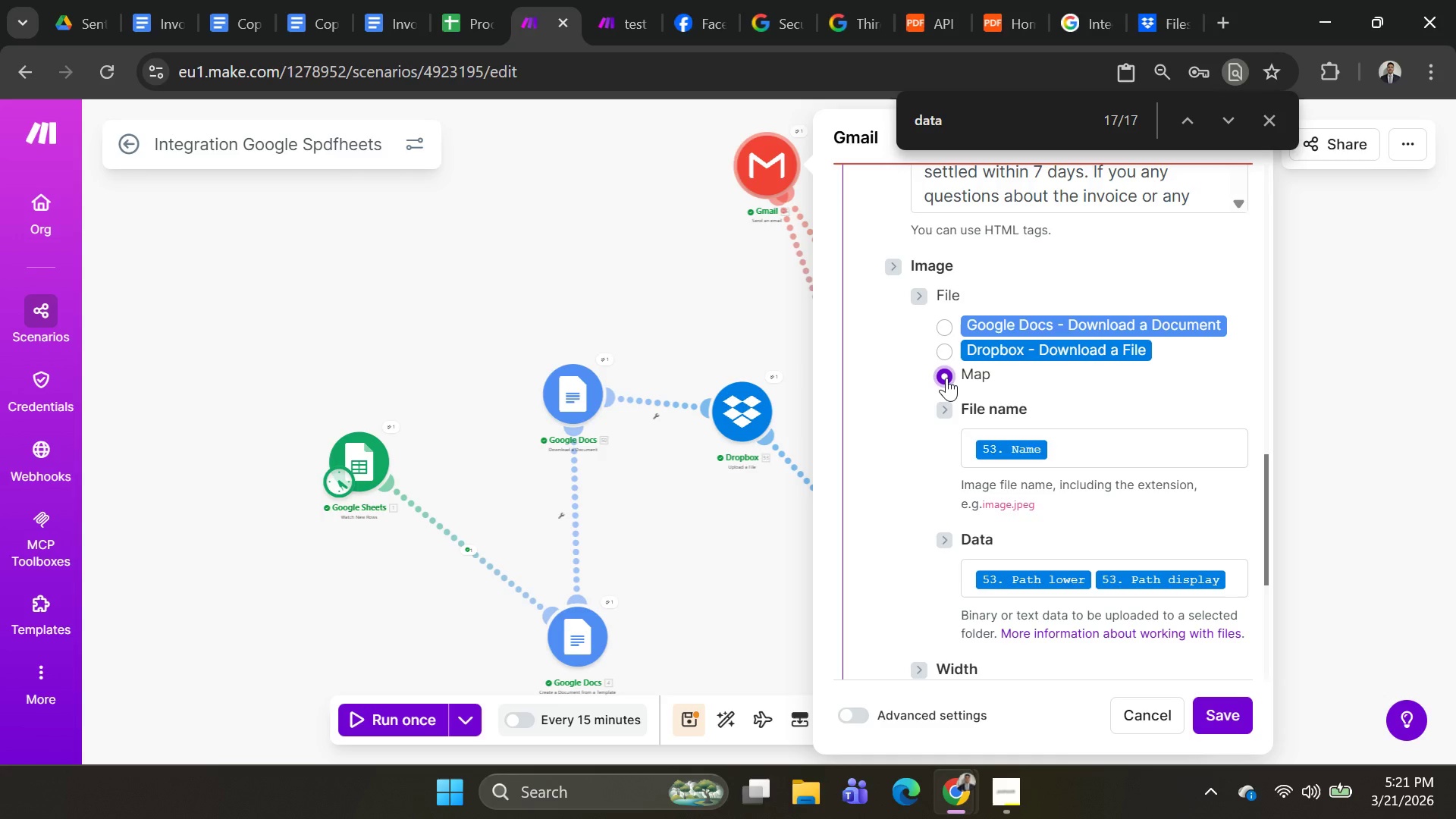 
left_click([946, 378])
 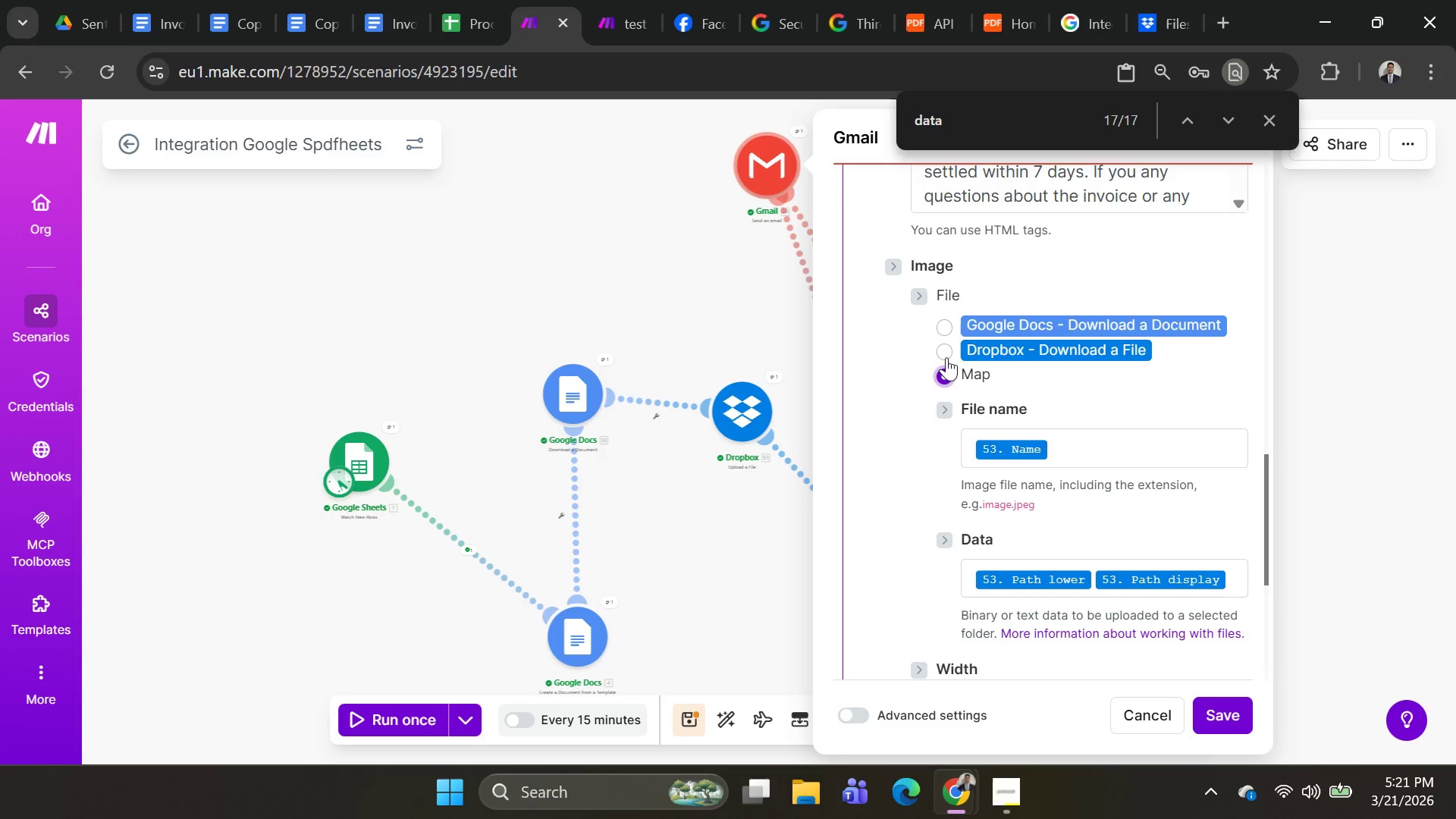 
left_click([946, 350])
 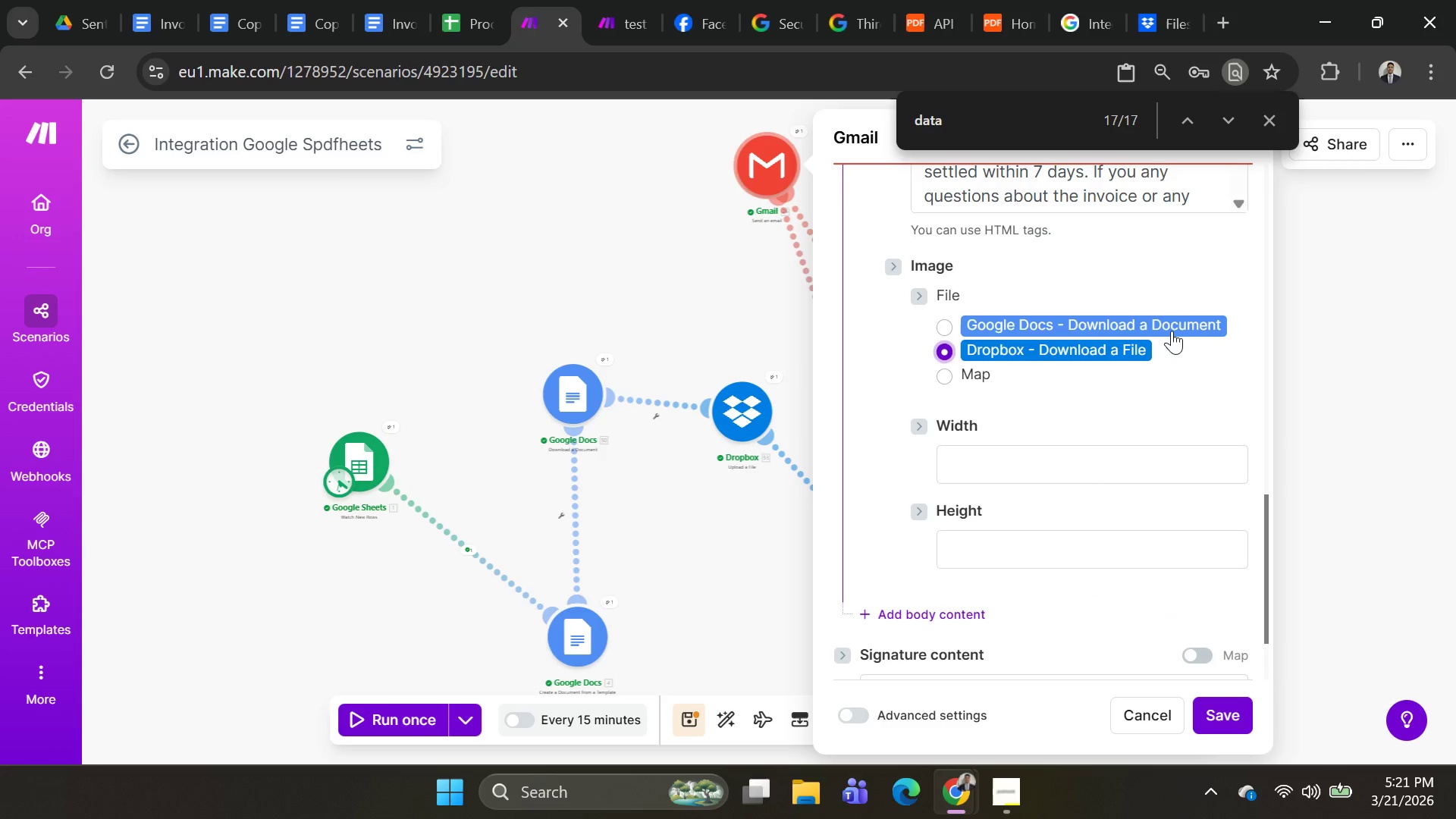 
wait(6.27)
 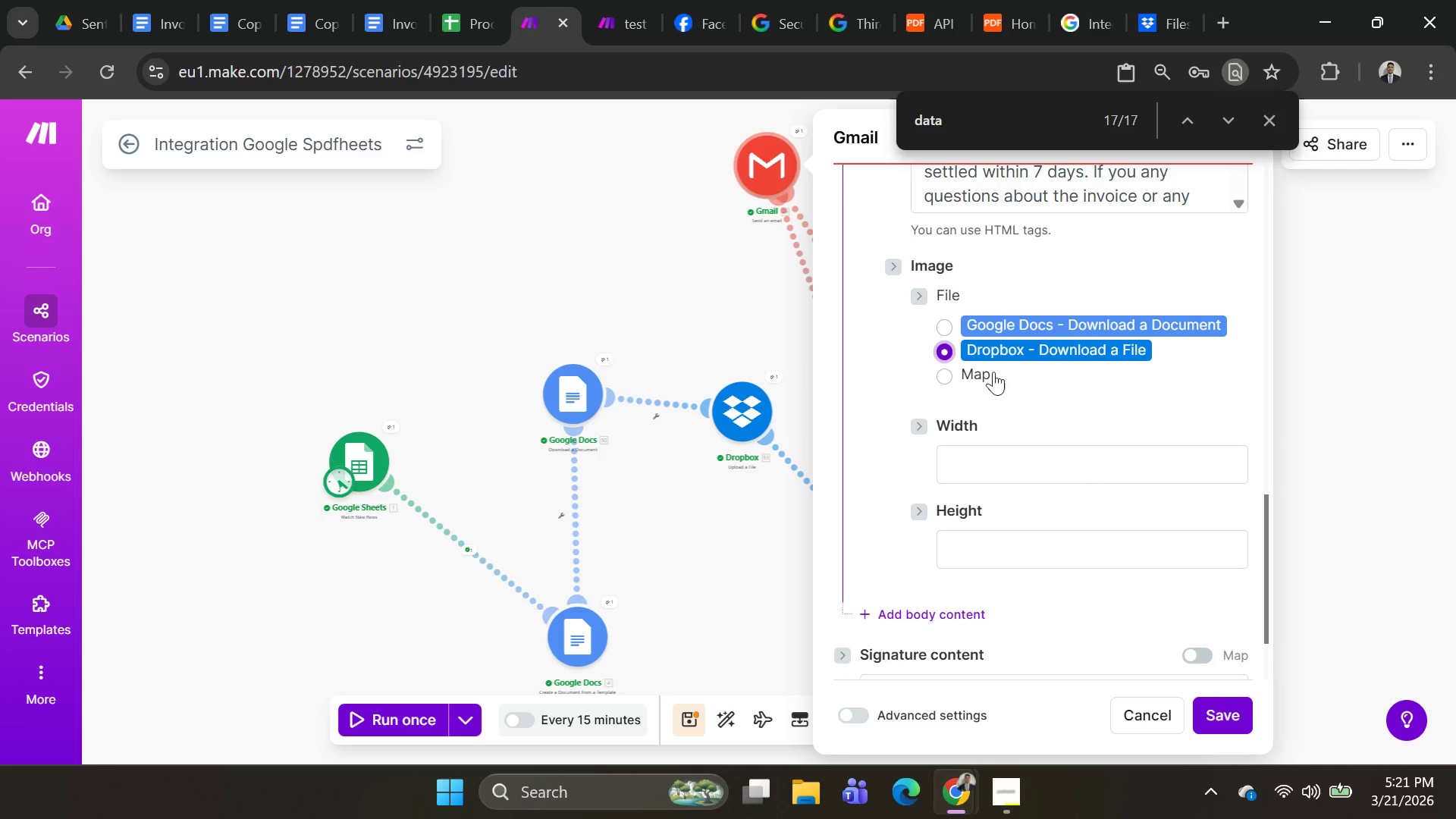 
scroll: coordinate [1191, 378], scroll_direction: up, amount: 4.0
 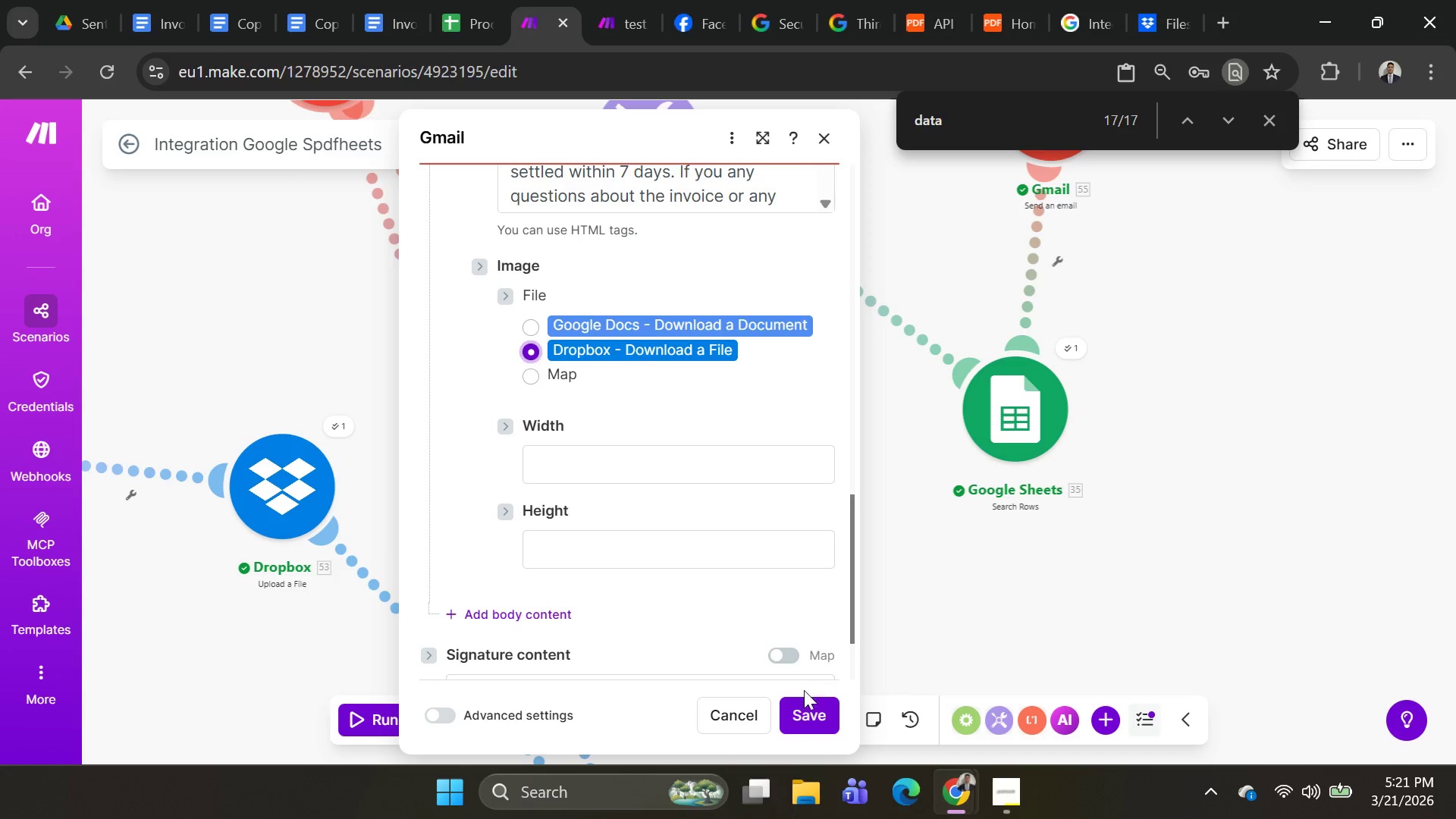 
left_click([804, 709])
 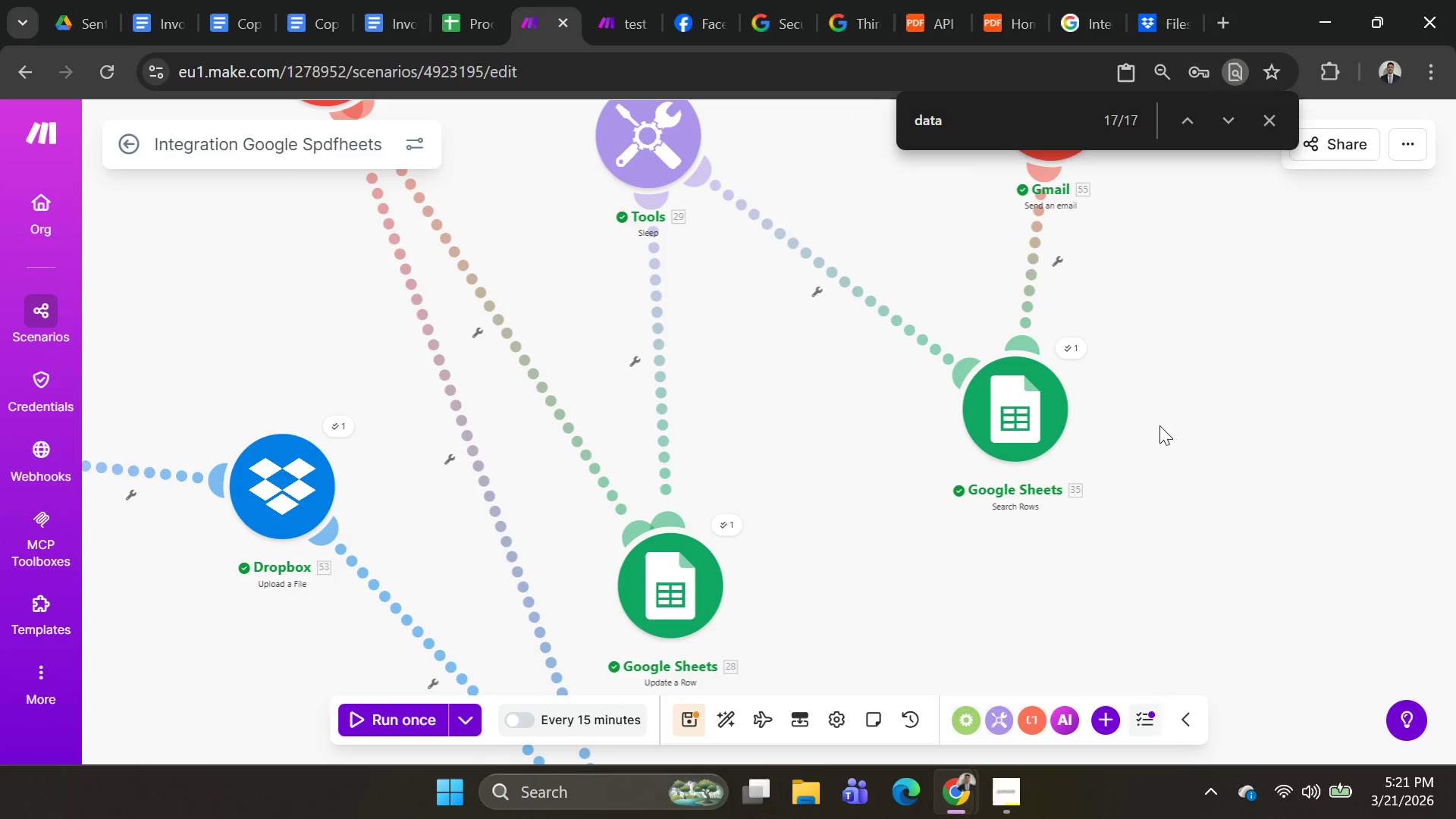 
scroll: coordinate [1198, 446], scroll_direction: down, amount: 2.0
 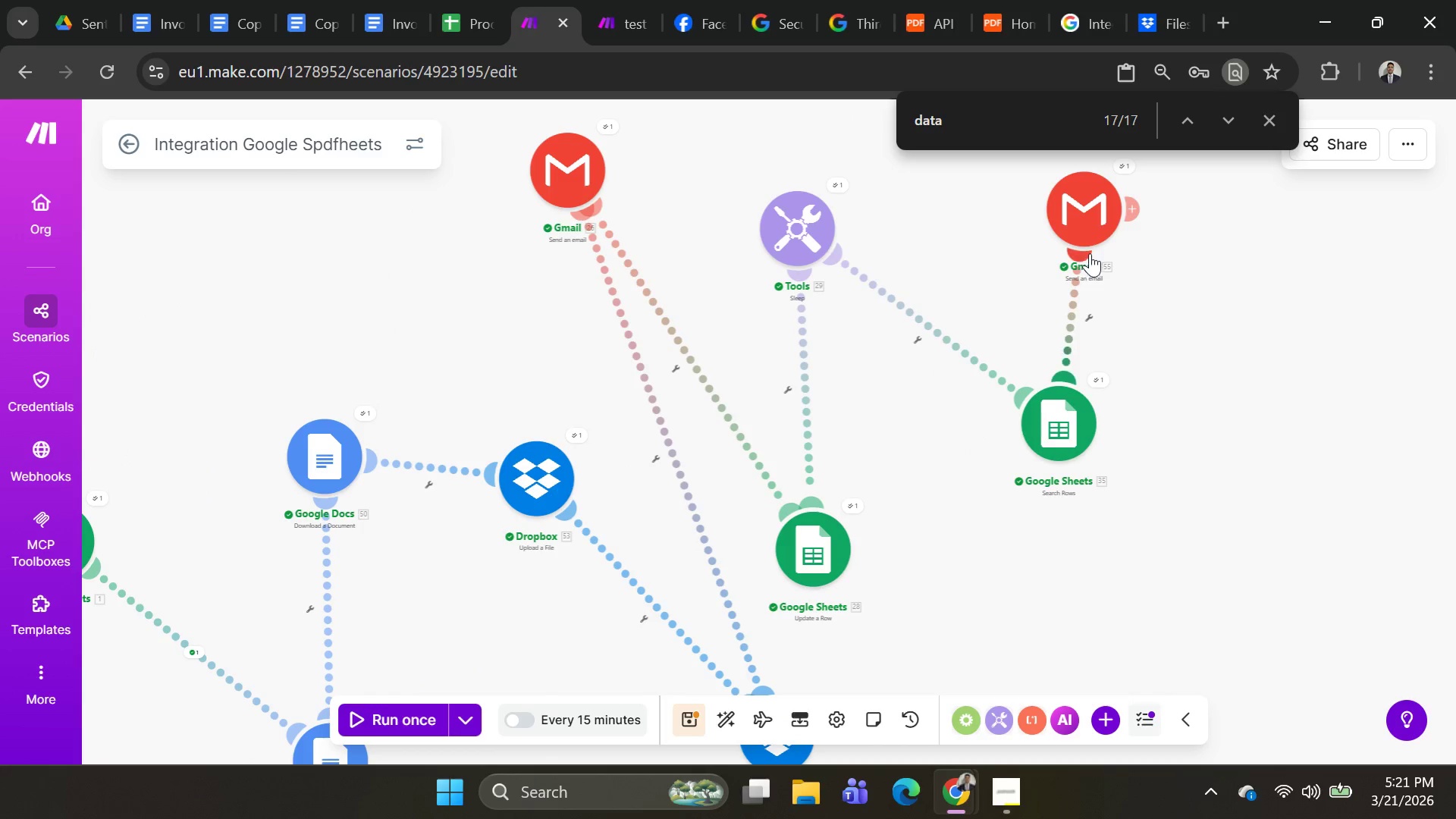 
left_click([1090, 225])
 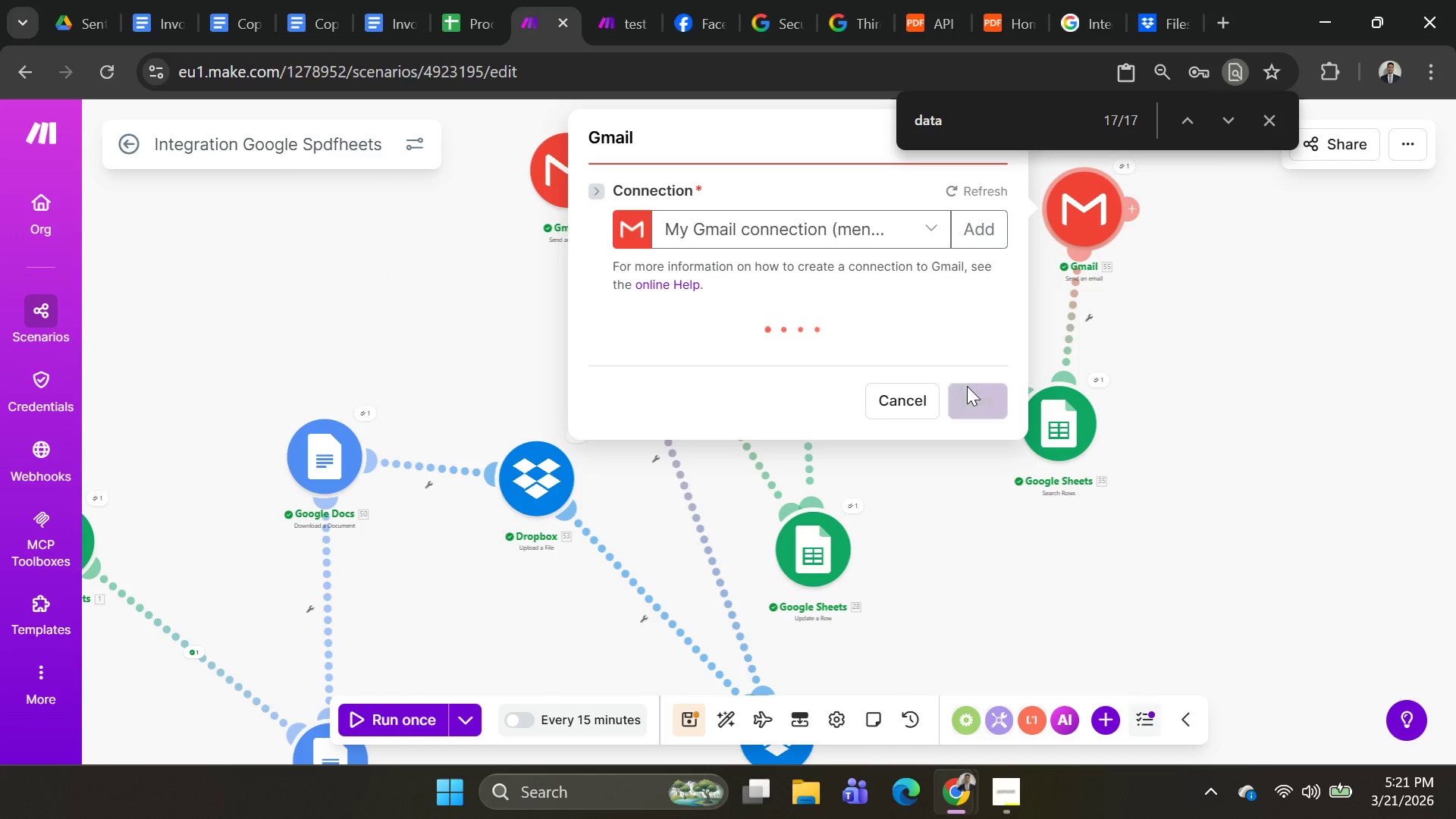 
scroll: coordinate [930, 425], scroll_direction: down, amount: 11.0
 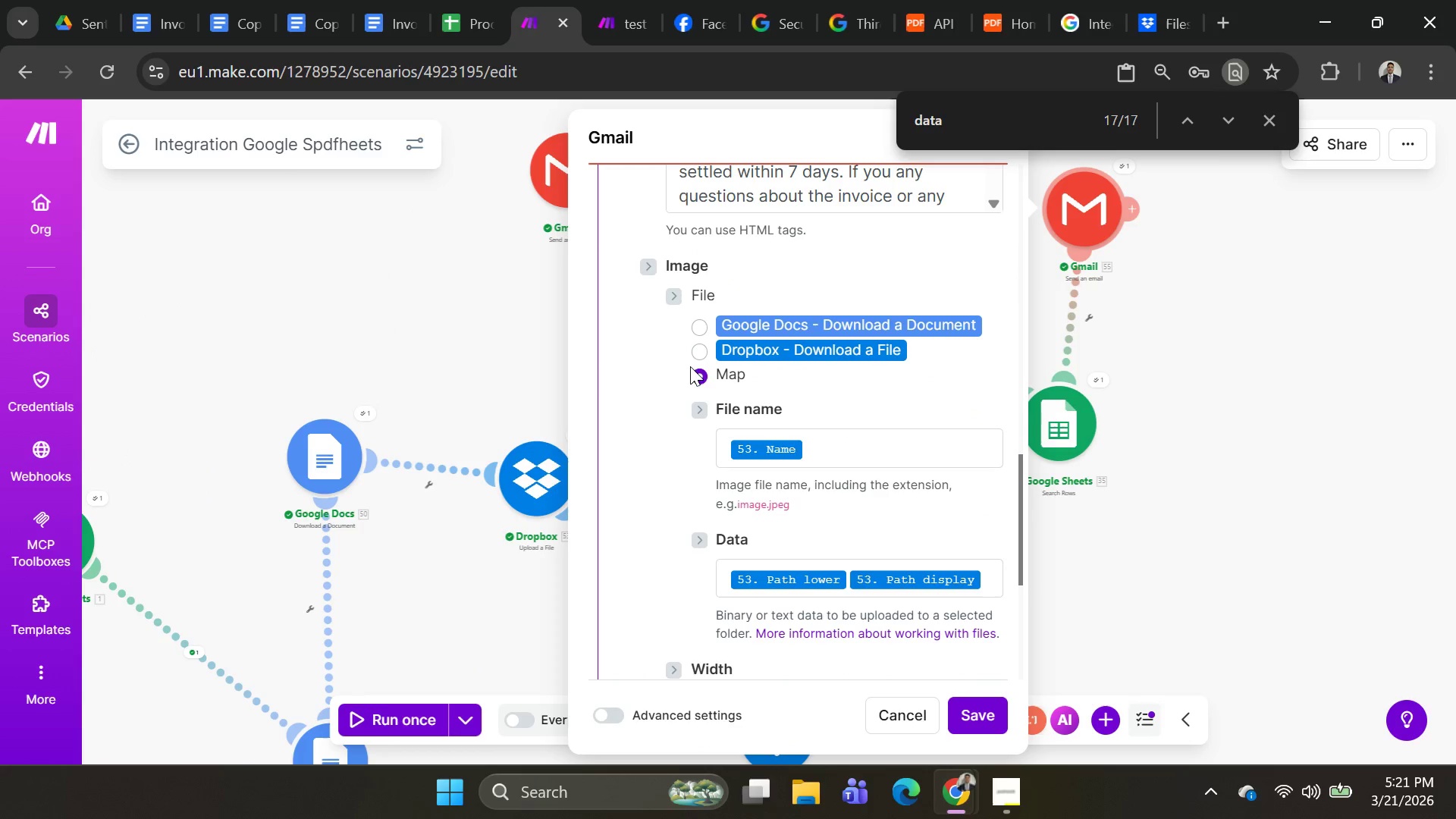 
left_click([698, 371])
 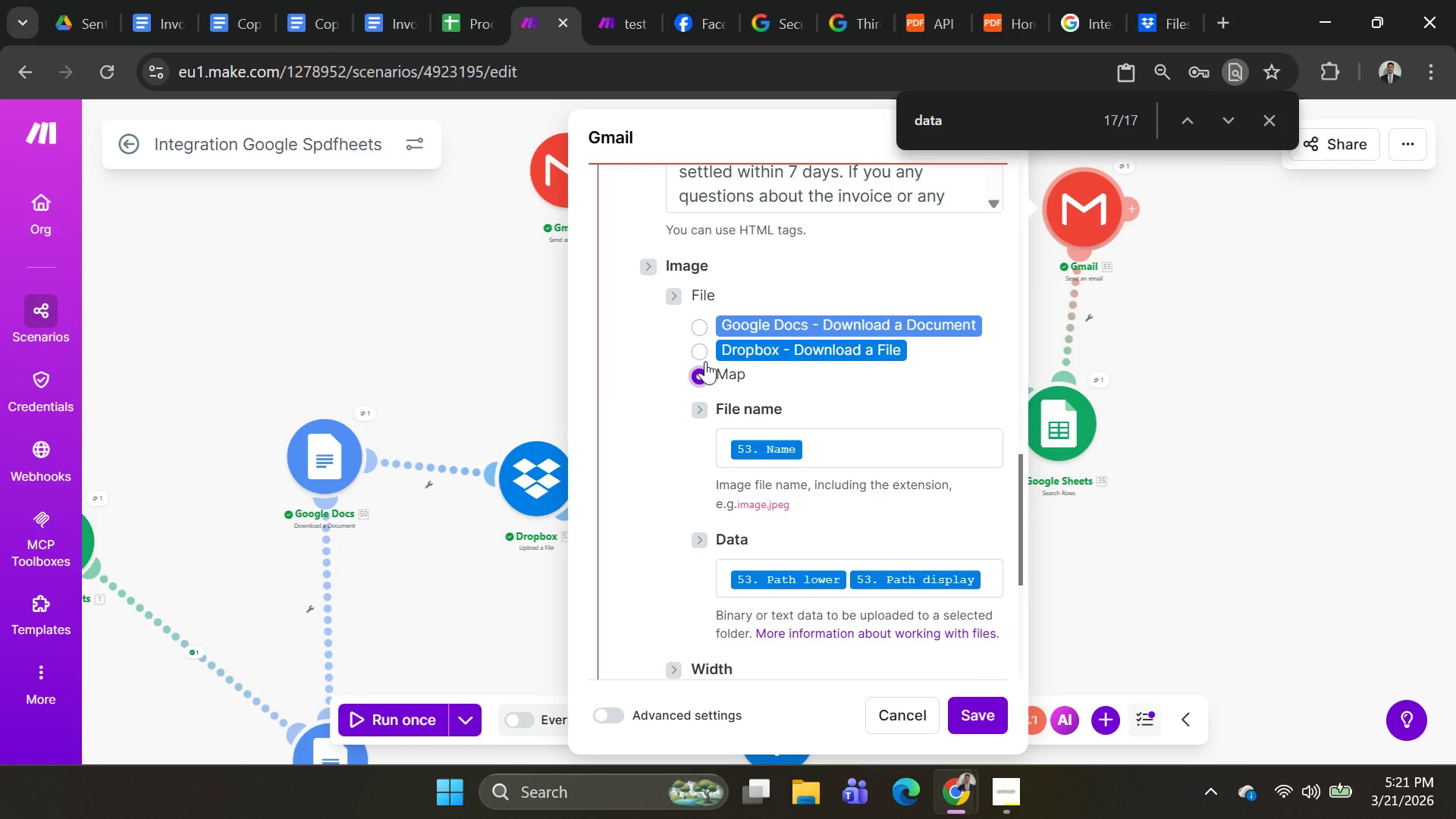 
left_click([705, 349])
 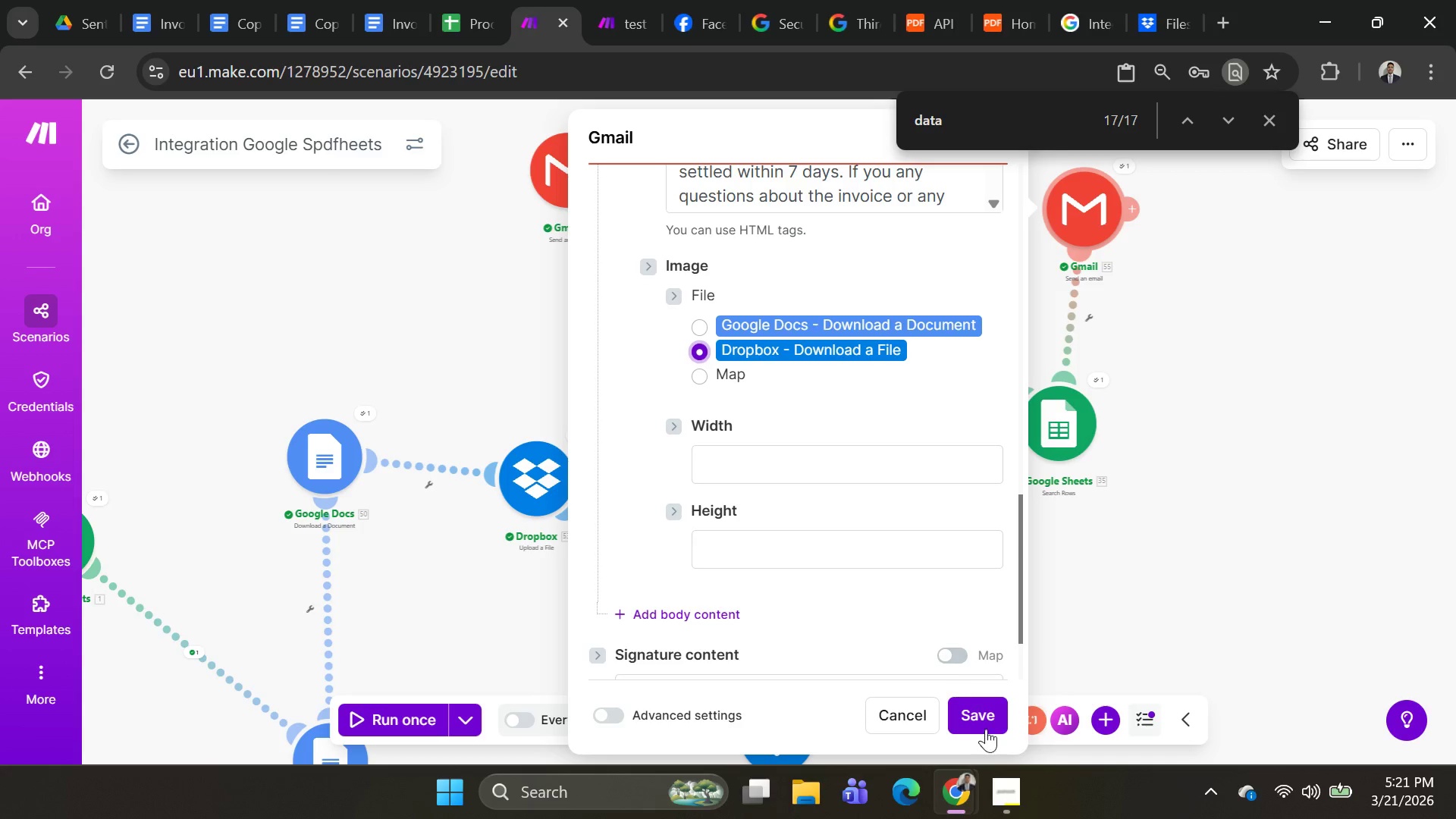 
left_click([986, 721])
 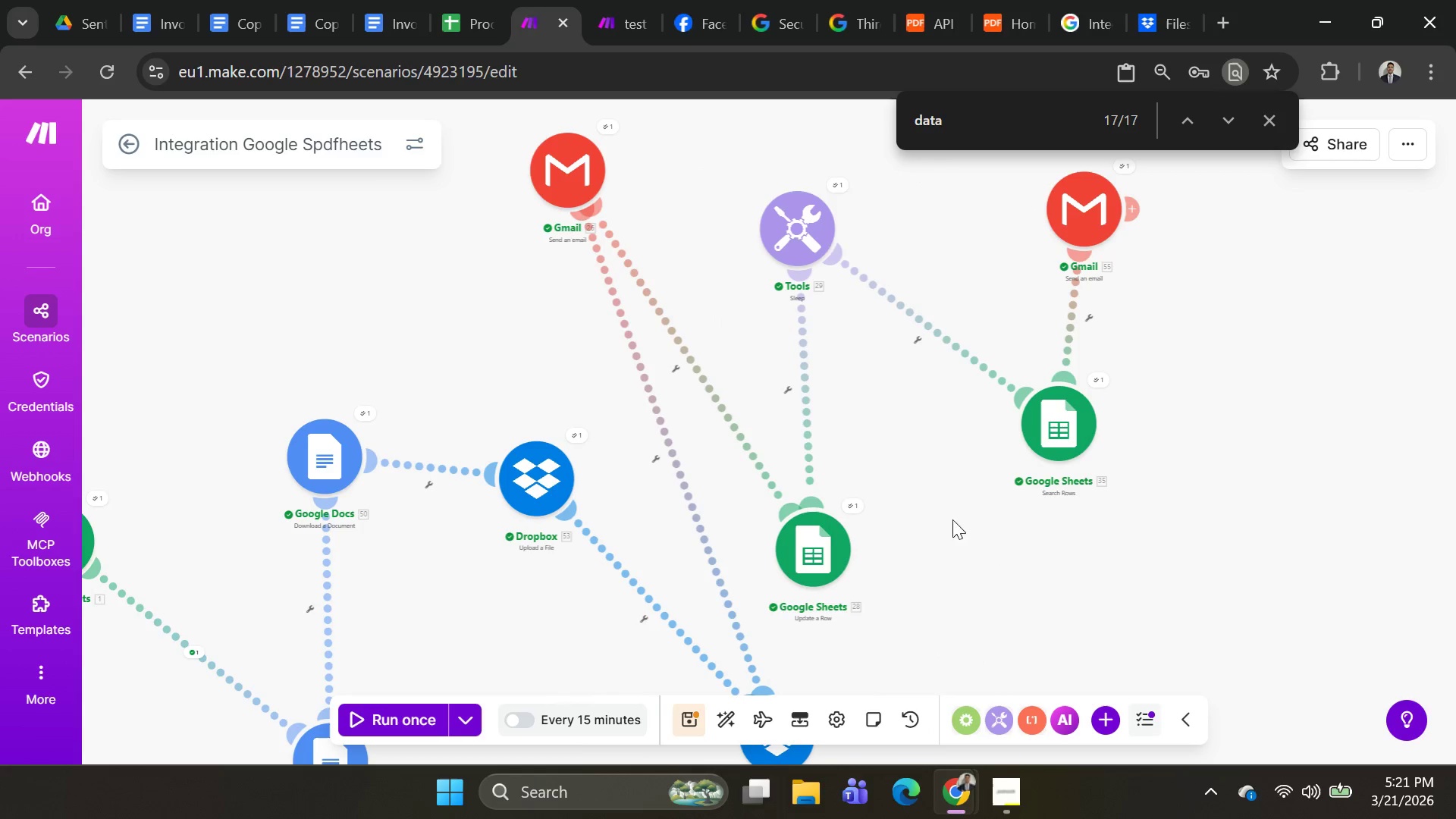 
scroll: coordinate [821, 551], scroll_direction: down, amount: 3.0
 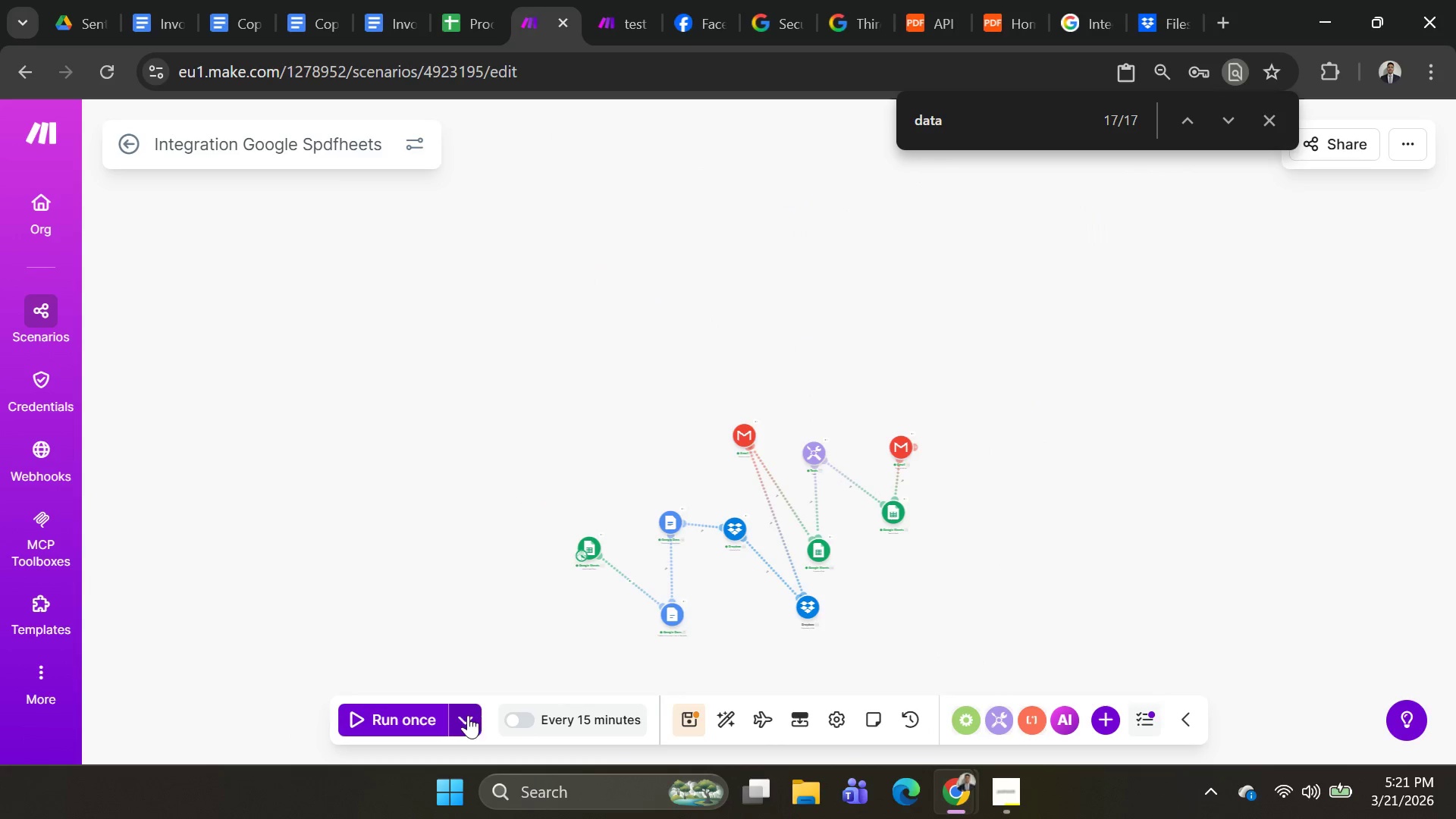 
left_click([468, 715])
 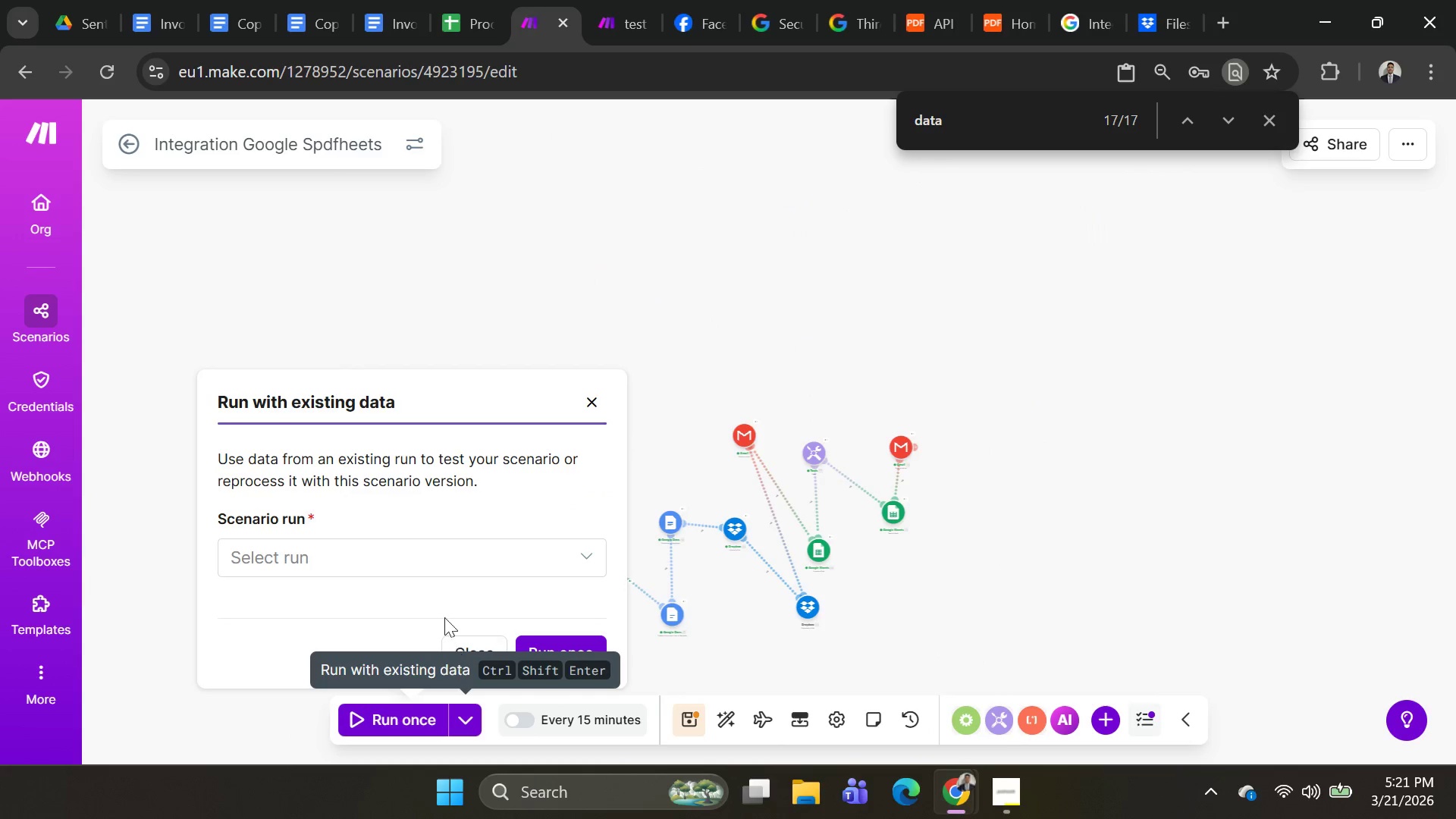 
left_click([418, 560])
 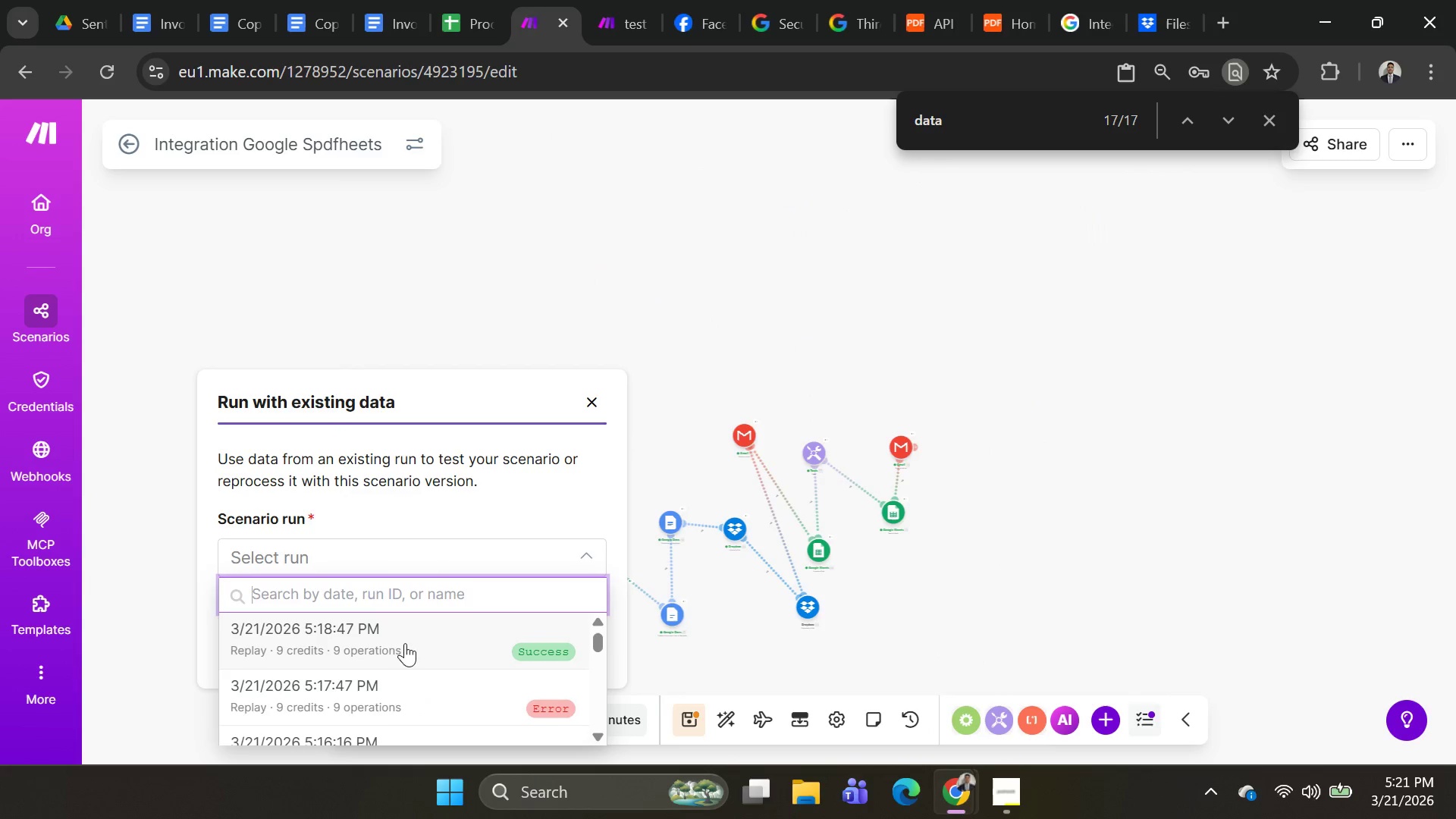 
left_click([410, 649])
 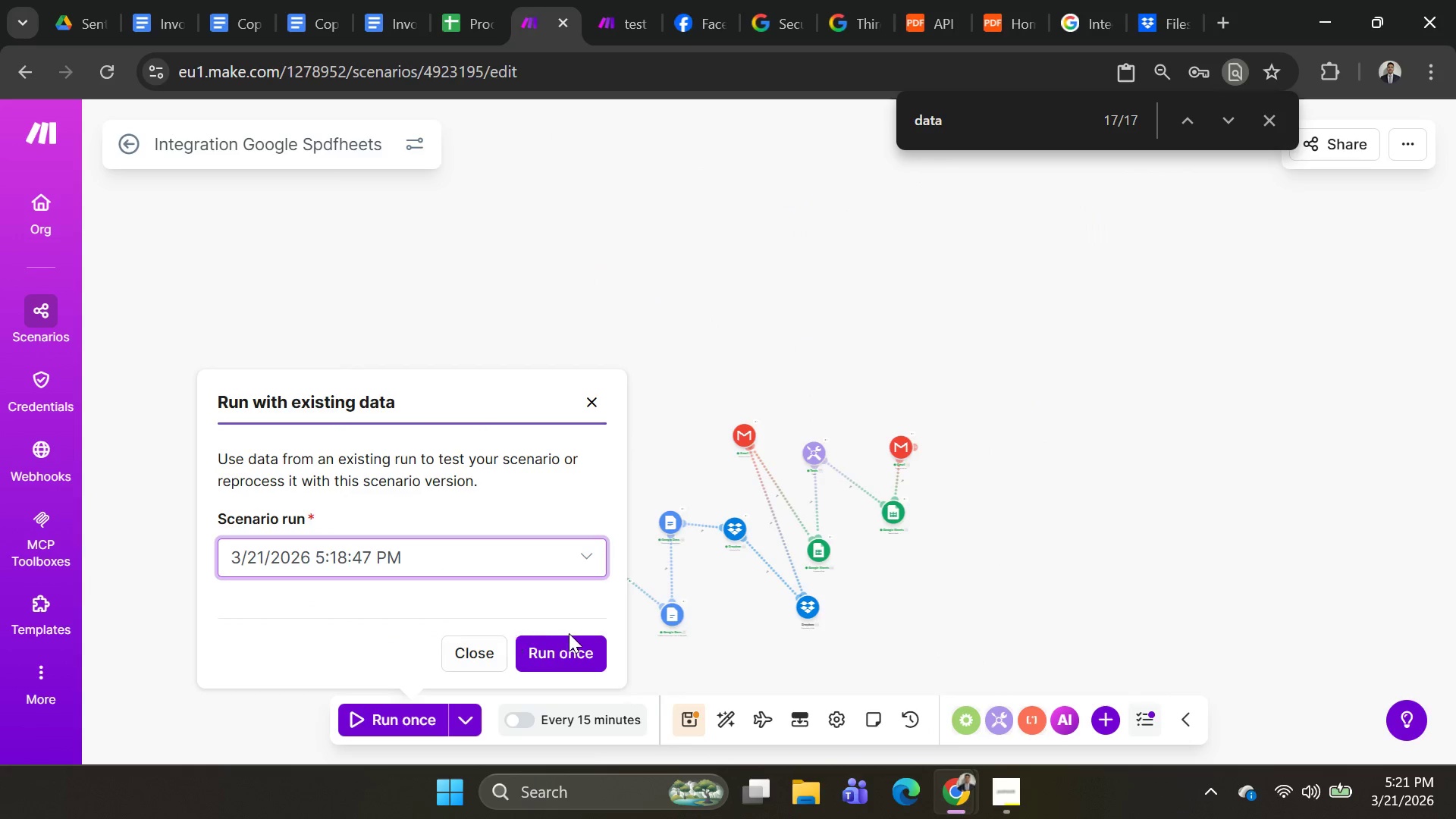 
left_click([569, 634])
 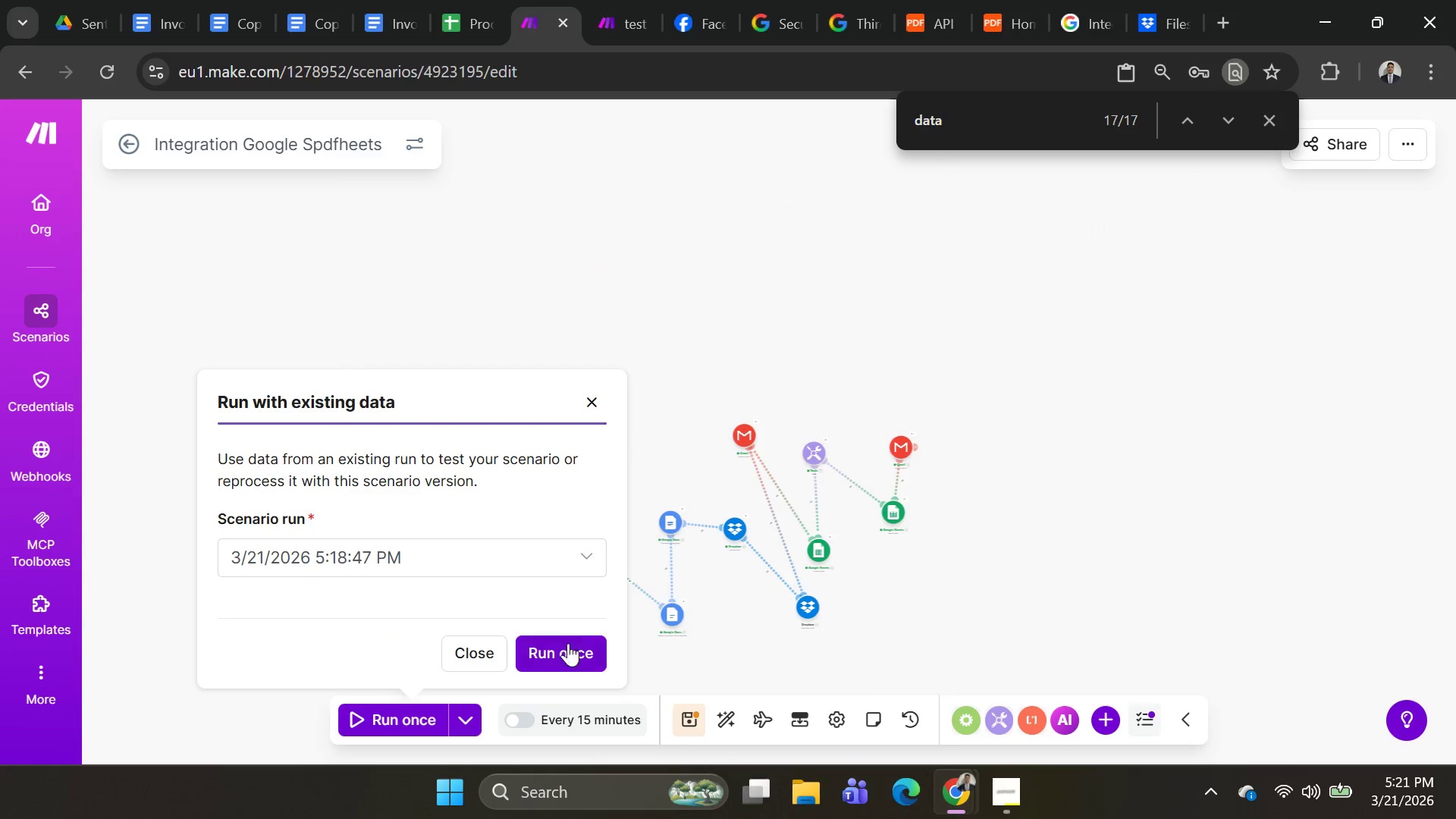 
left_click([566, 648])
 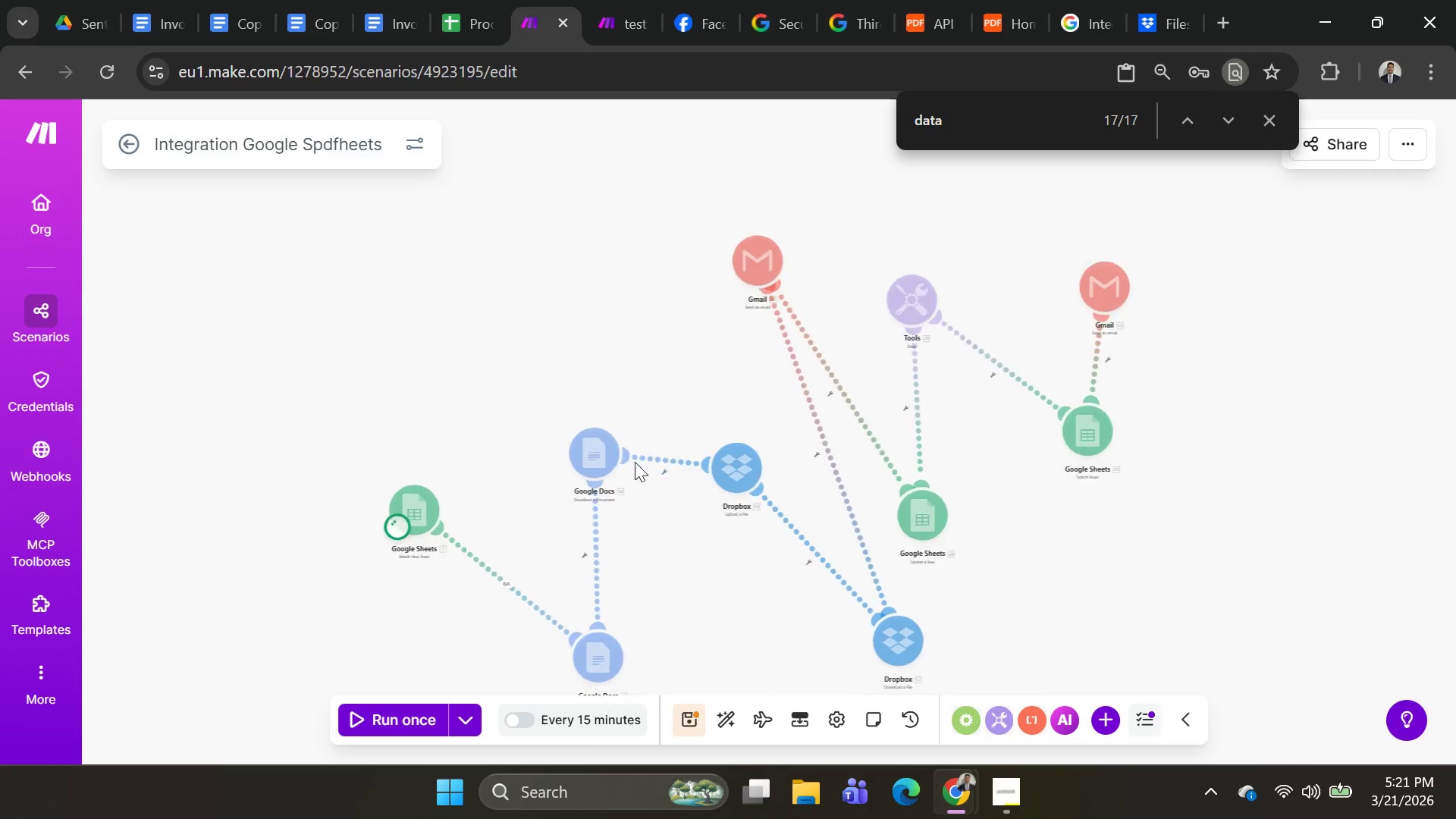 
mouse_move([682, 436])
 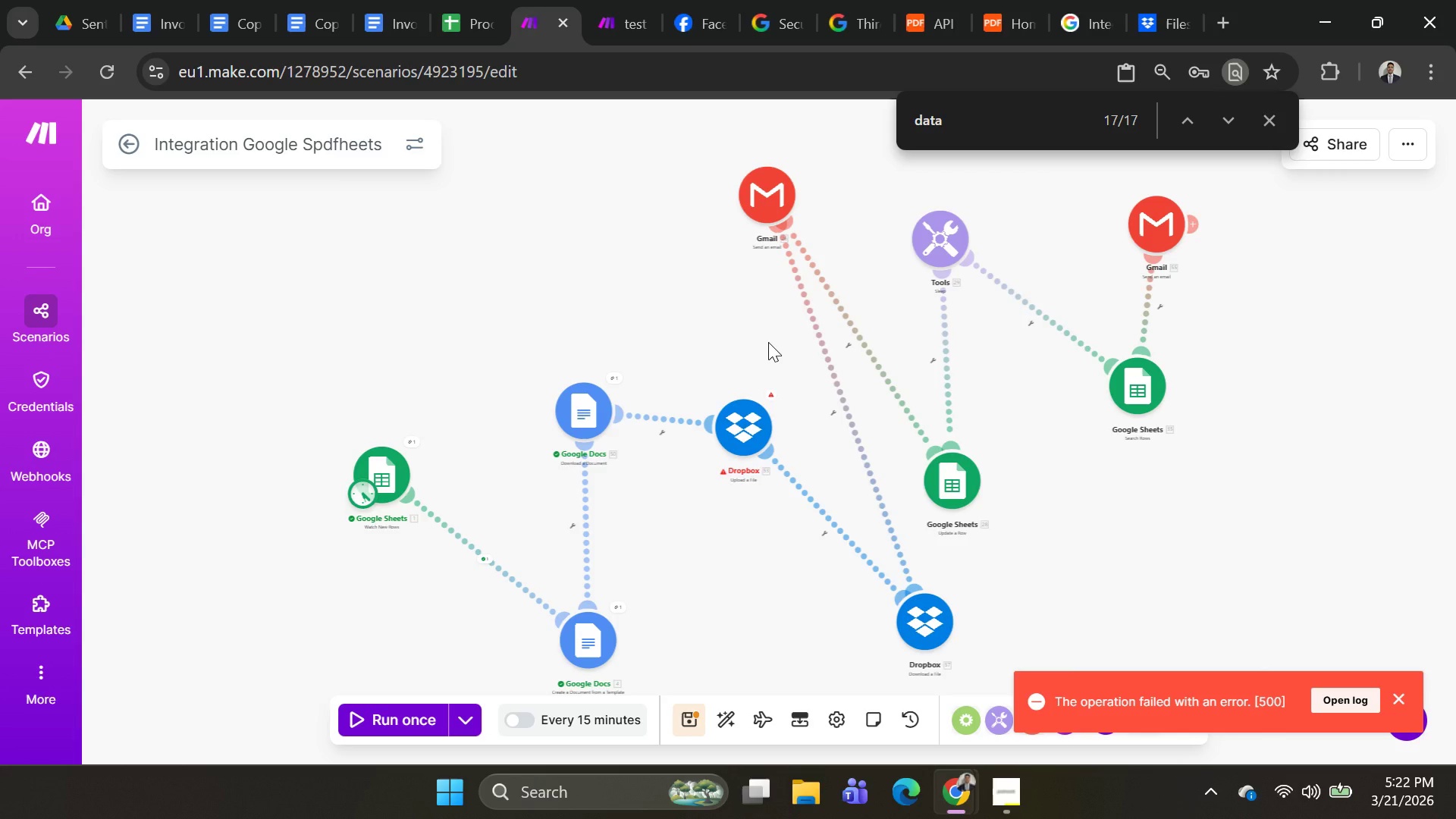 
wait(36.74)
 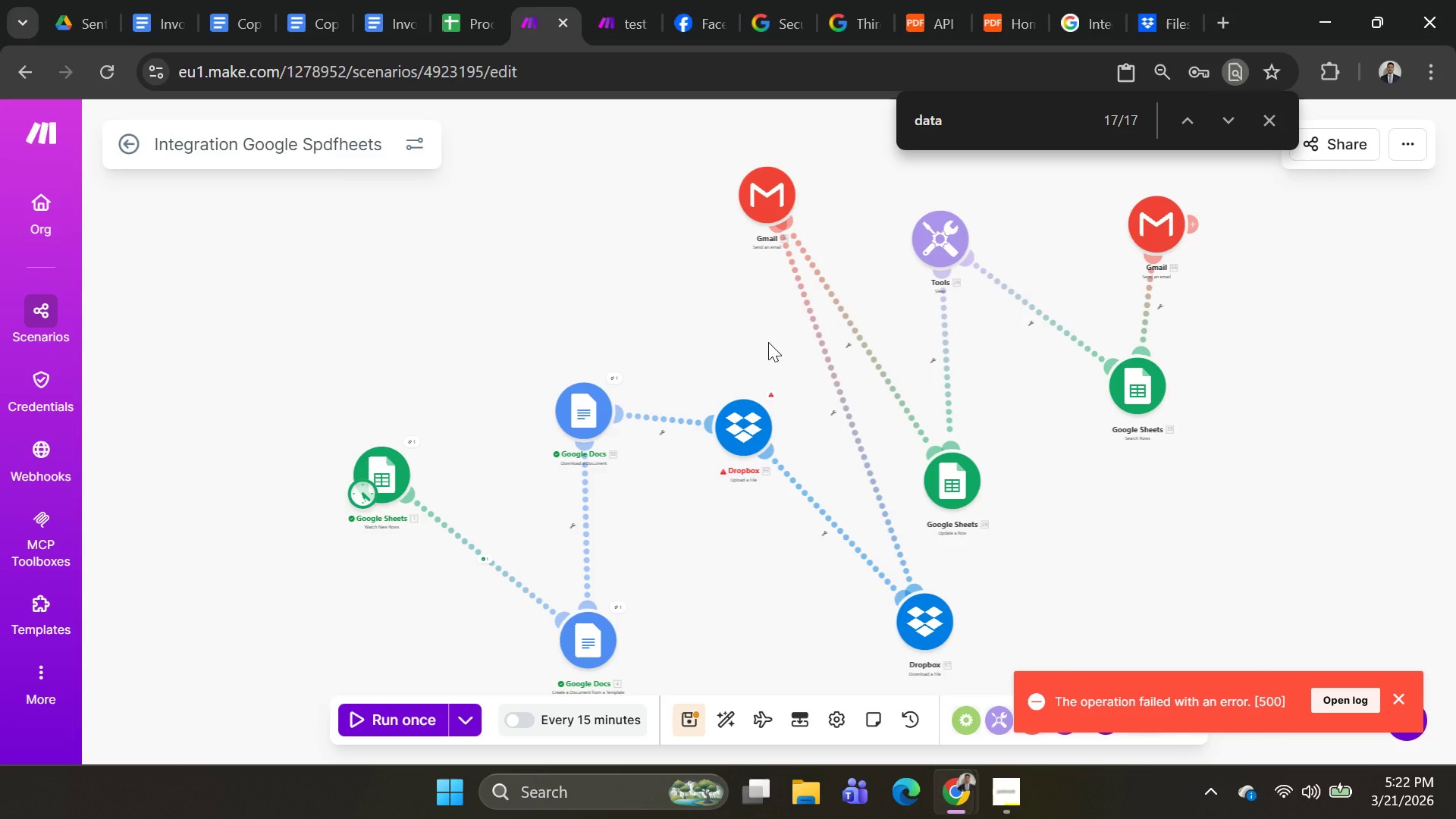 
left_click([746, 421])
 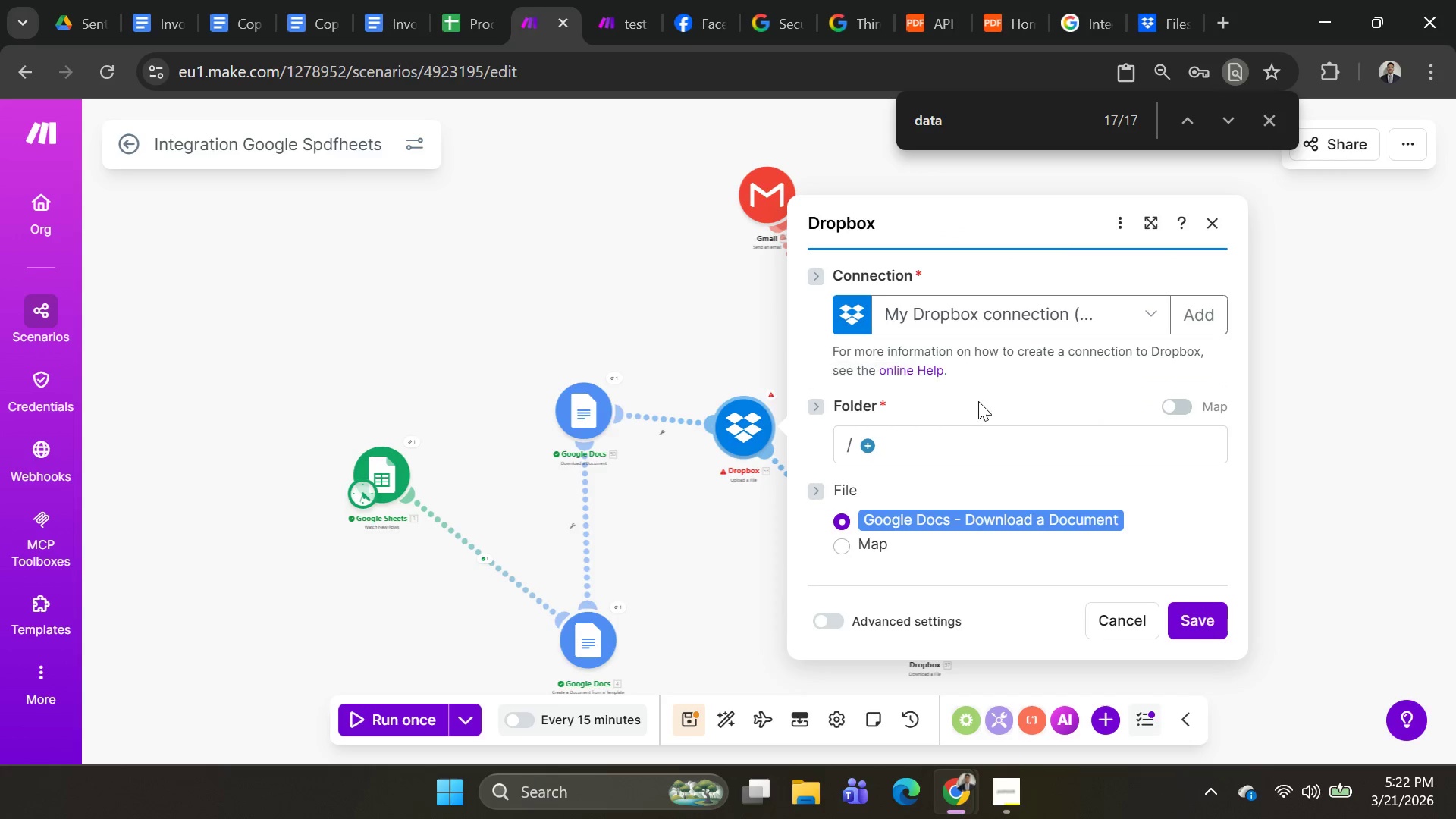 
scroll: coordinate [1032, 430], scroll_direction: down, amount: 2.0
 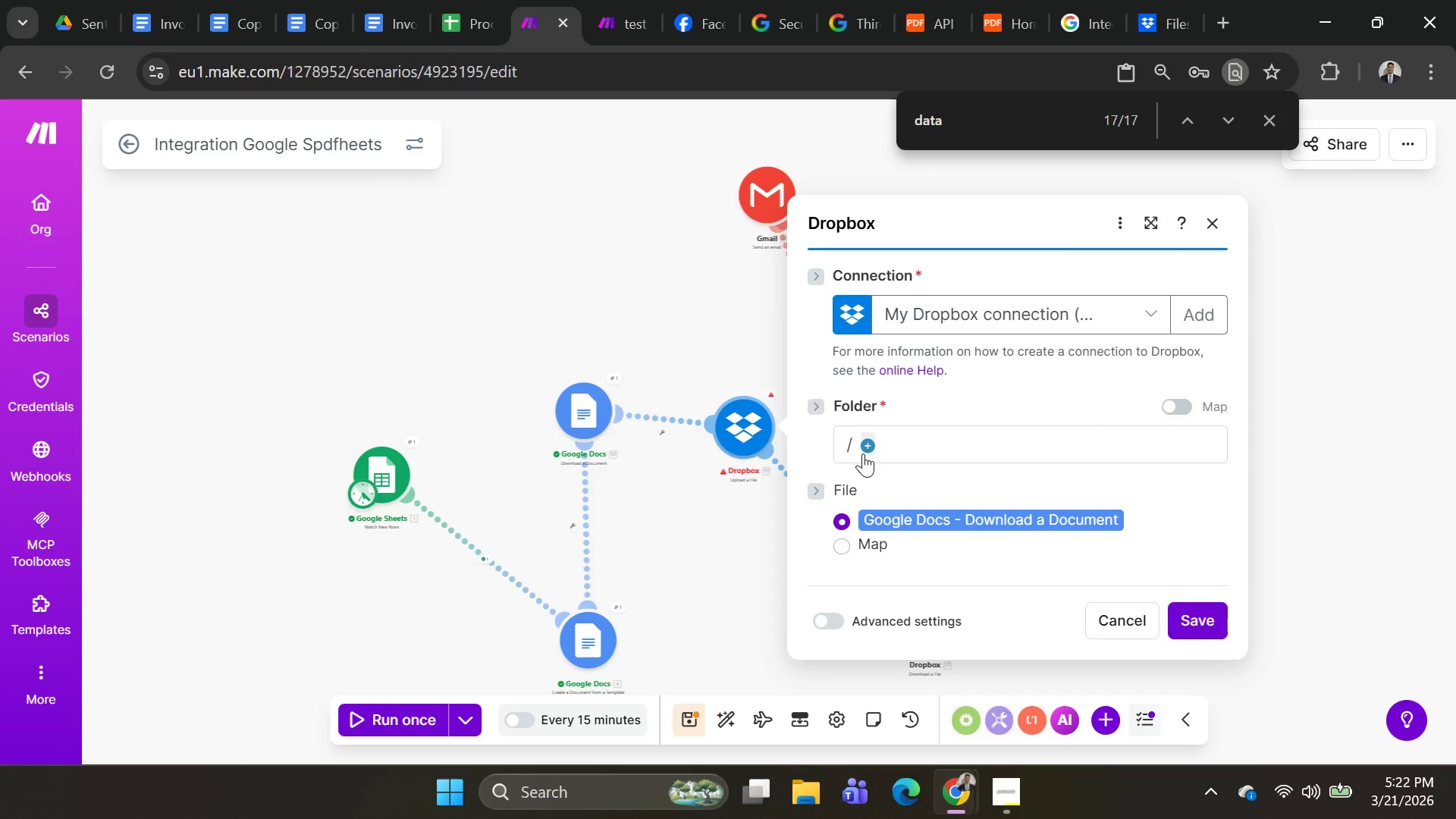 
left_click([873, 450])
 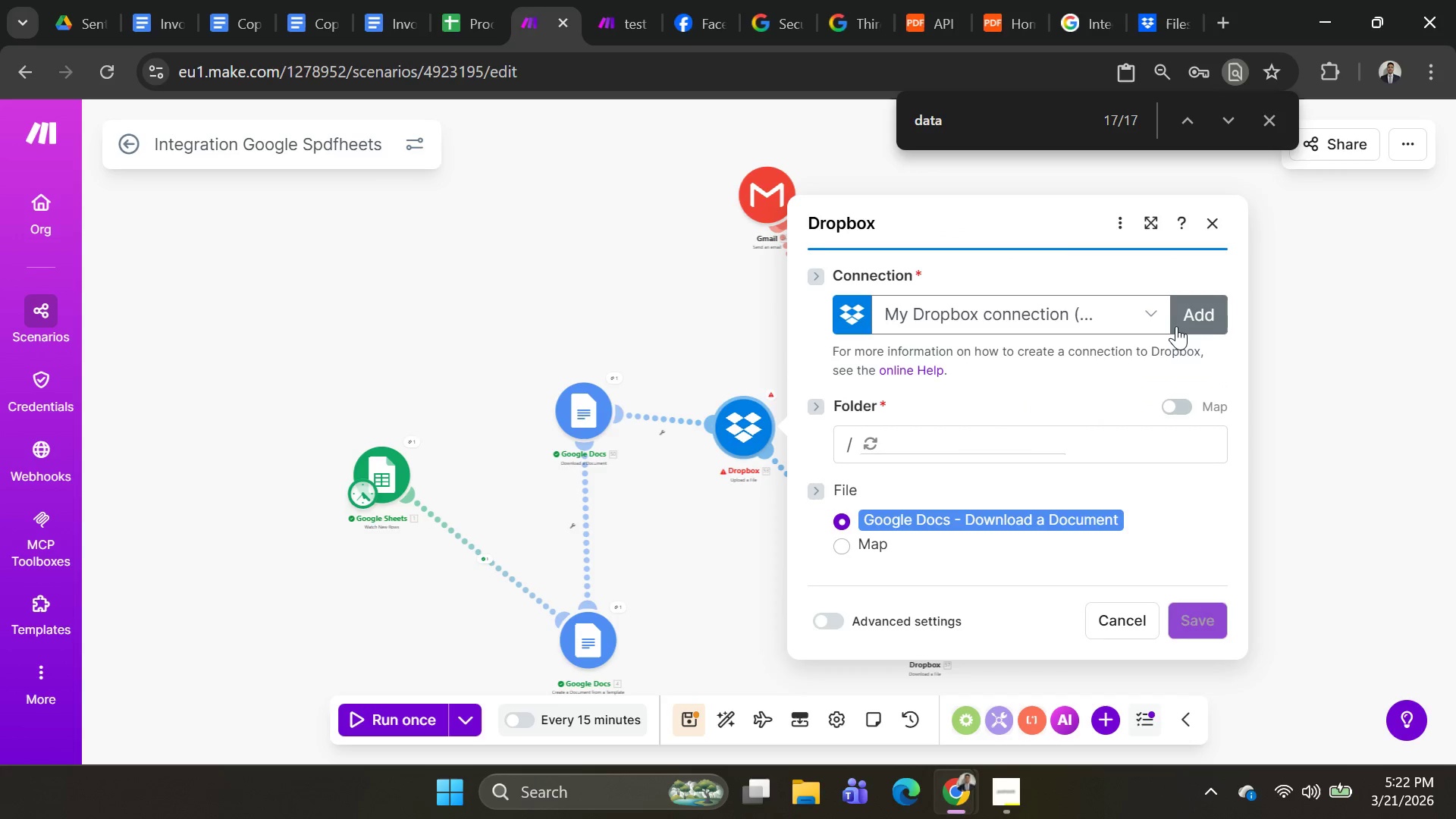 
left_click([1176, 326])
 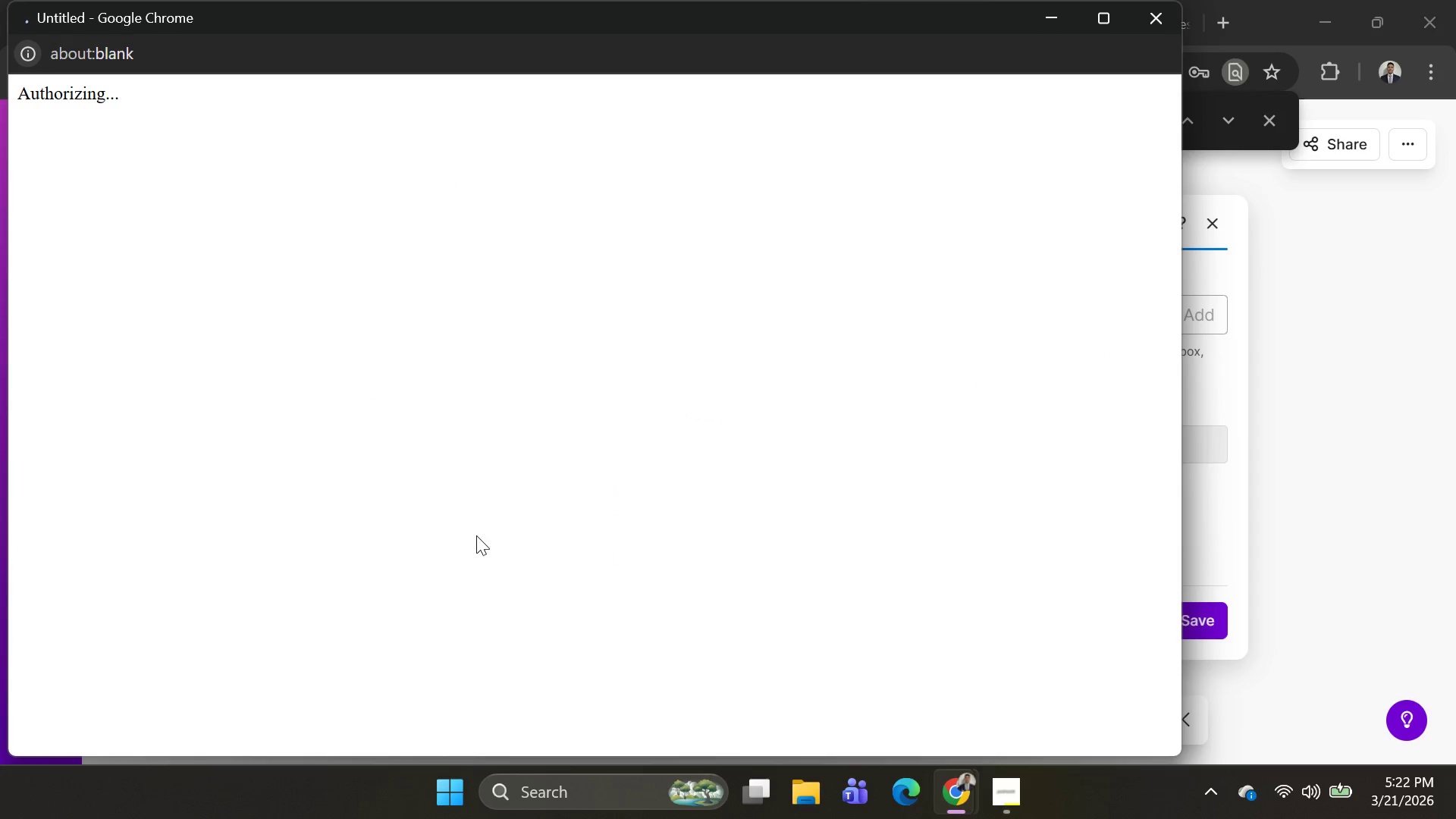 
scroll: coordinate [761, 522], scroll_direction: down, amount: 9.0
 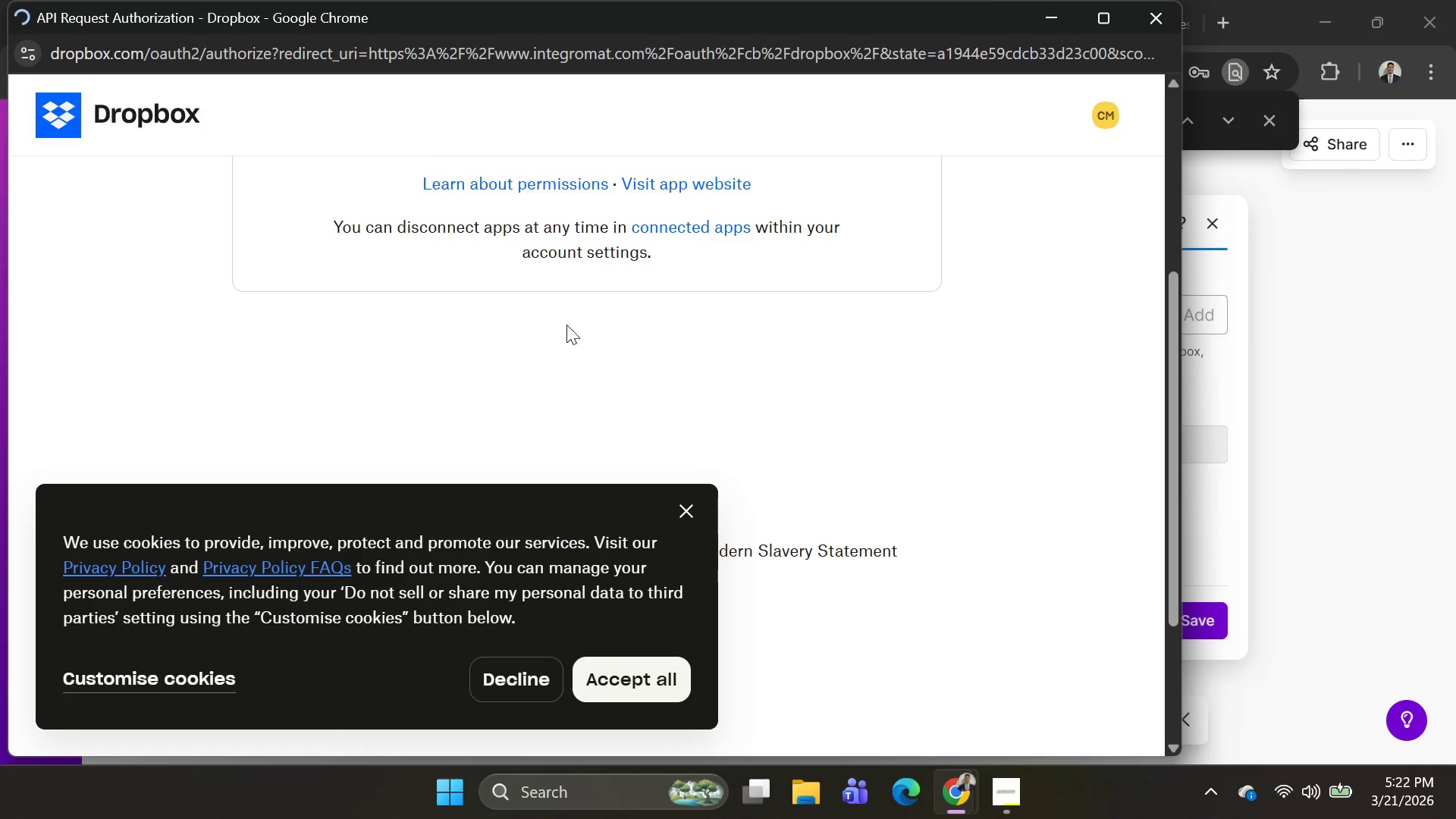 
scroll: coordinate [661, 359], scroll_direction: up, amount: 2.0
 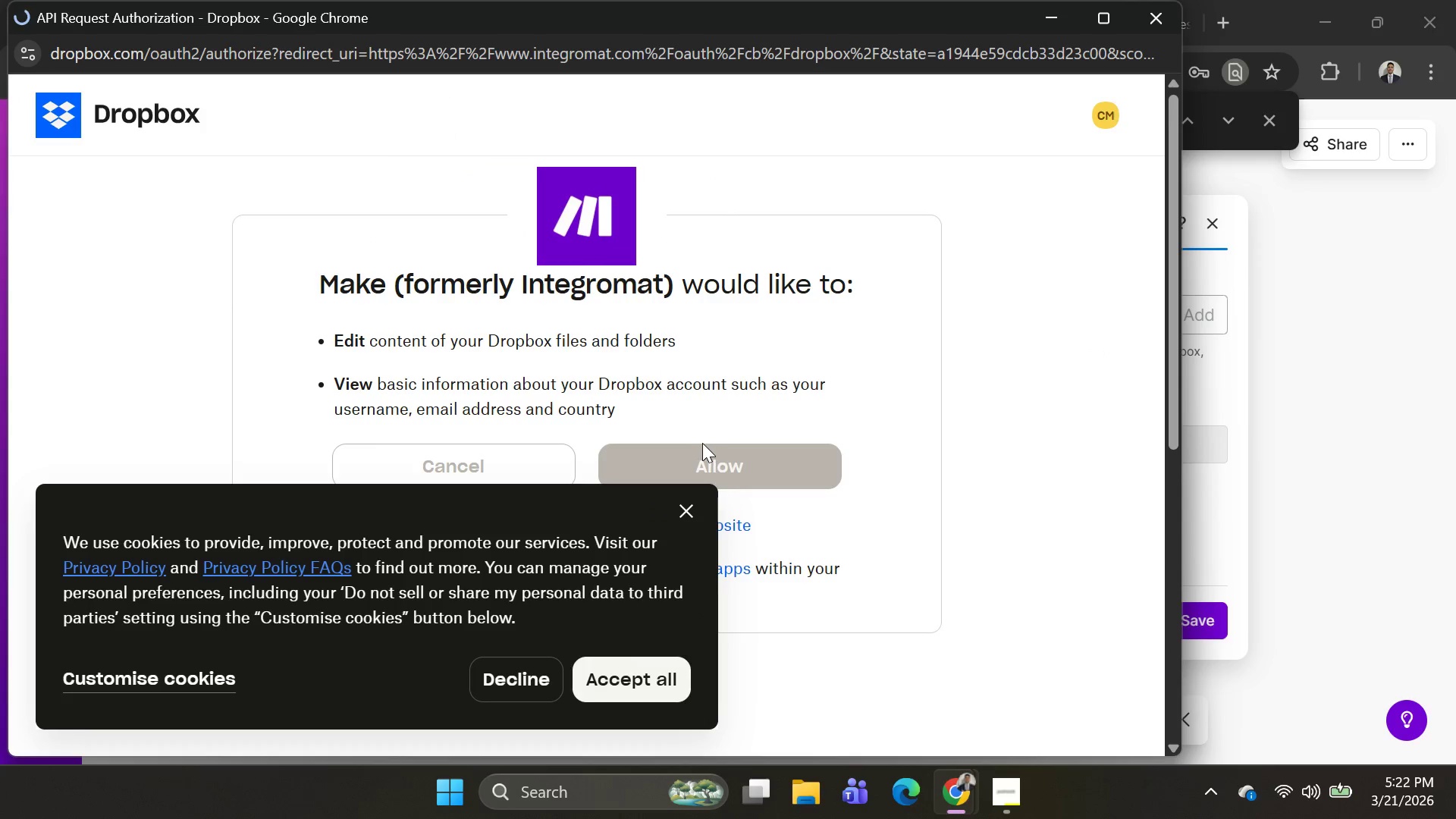 
scroll: coordinate [709, 425], scroll_direction: down, amount: 1.0
 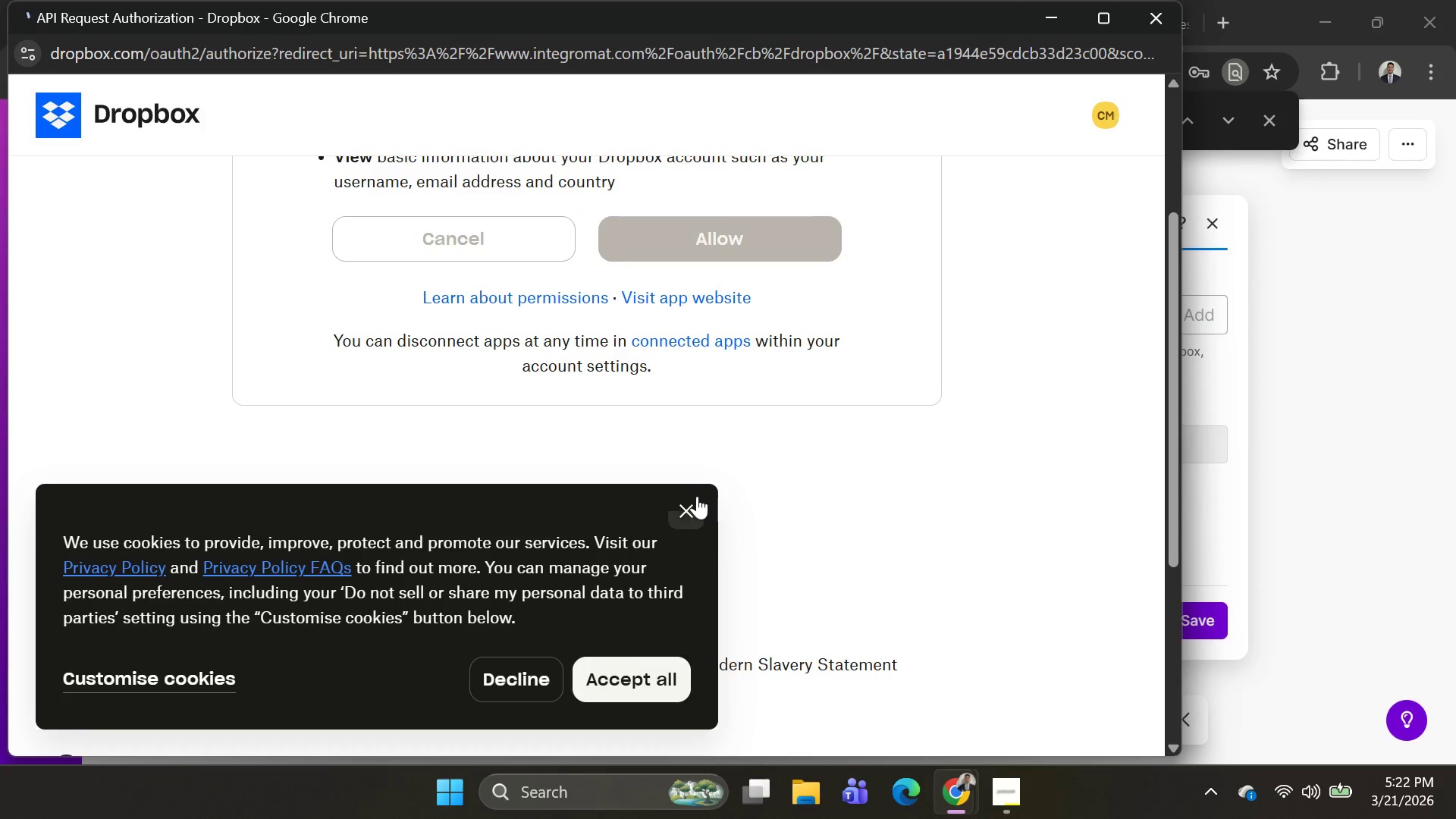 
left_click([691, 500])
 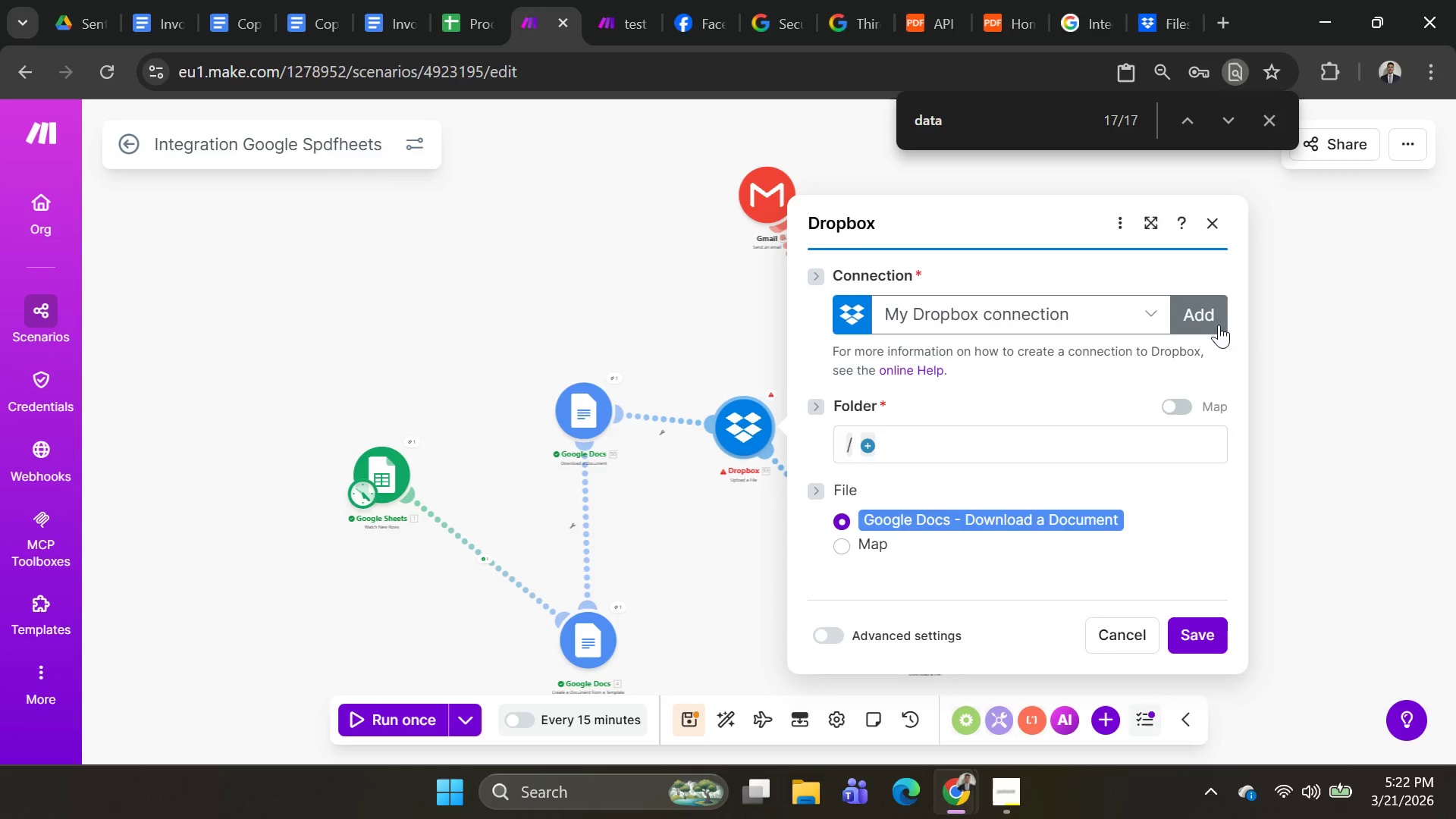 
scroll: coordinate [1166, 427], scroll_direction: down, amount: 2.0
 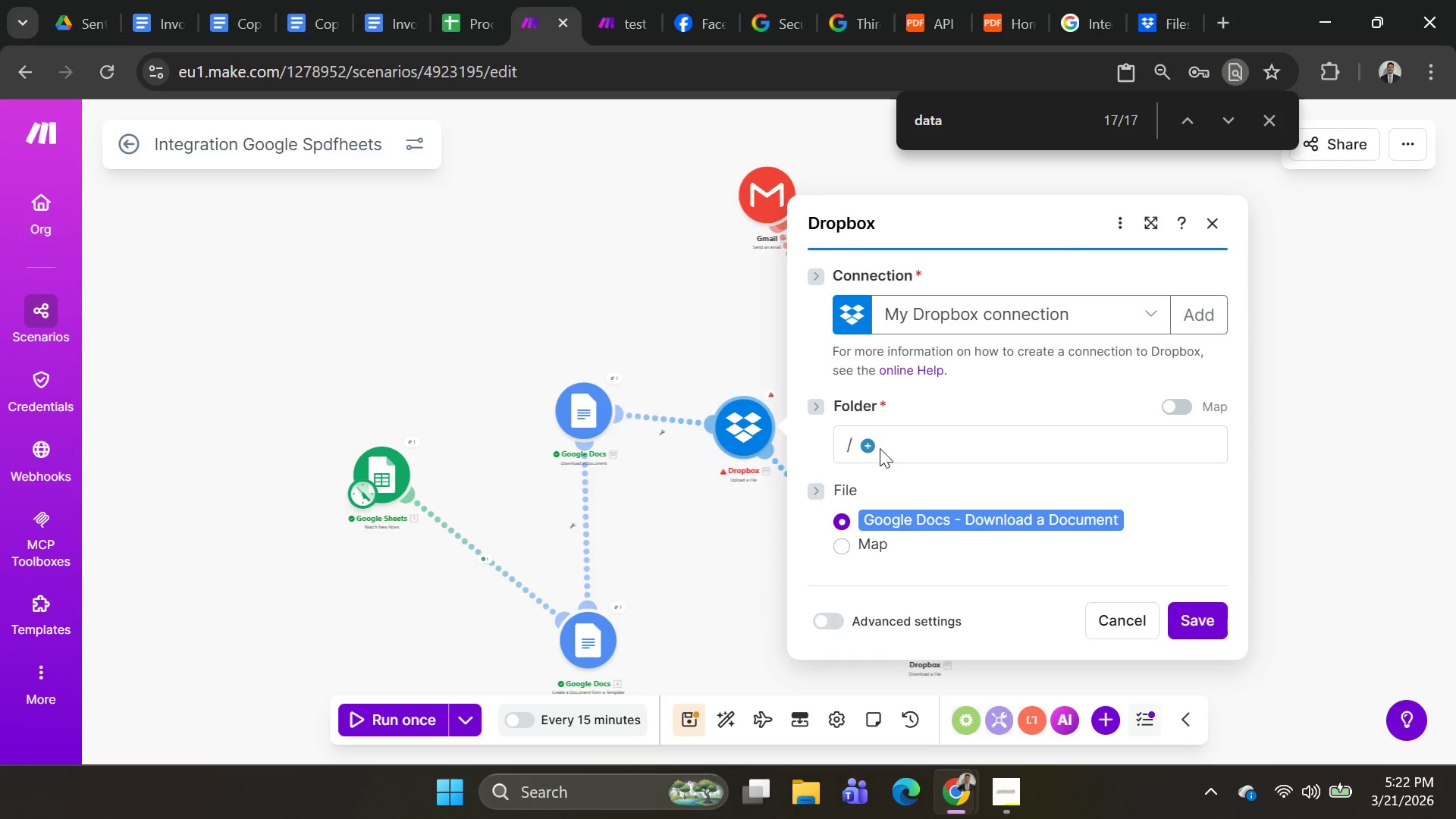 
left_click([872, 451])
 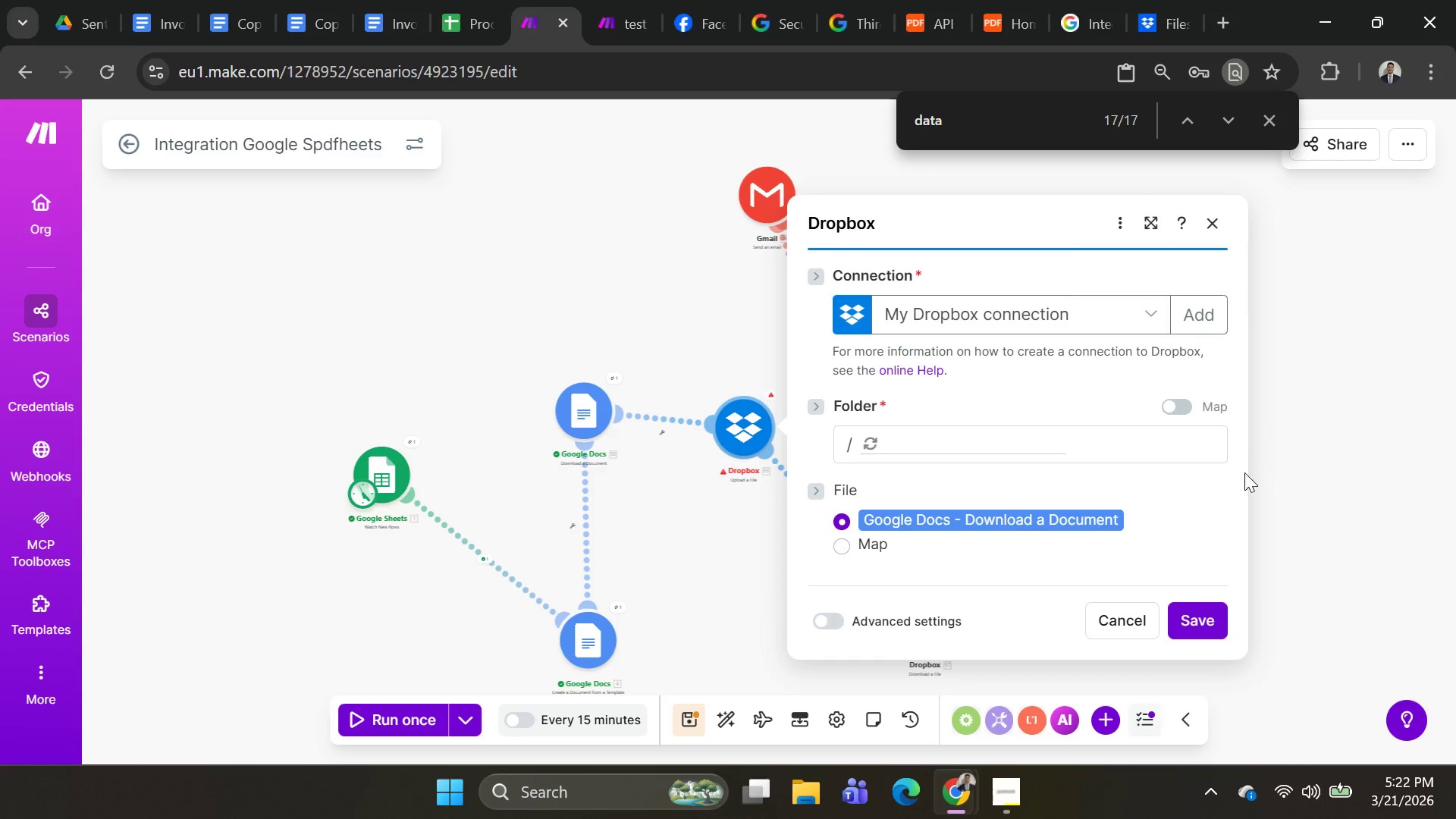 
scroll: coordinate [1123, 542], scroll_direction: down, amount: 4.0
 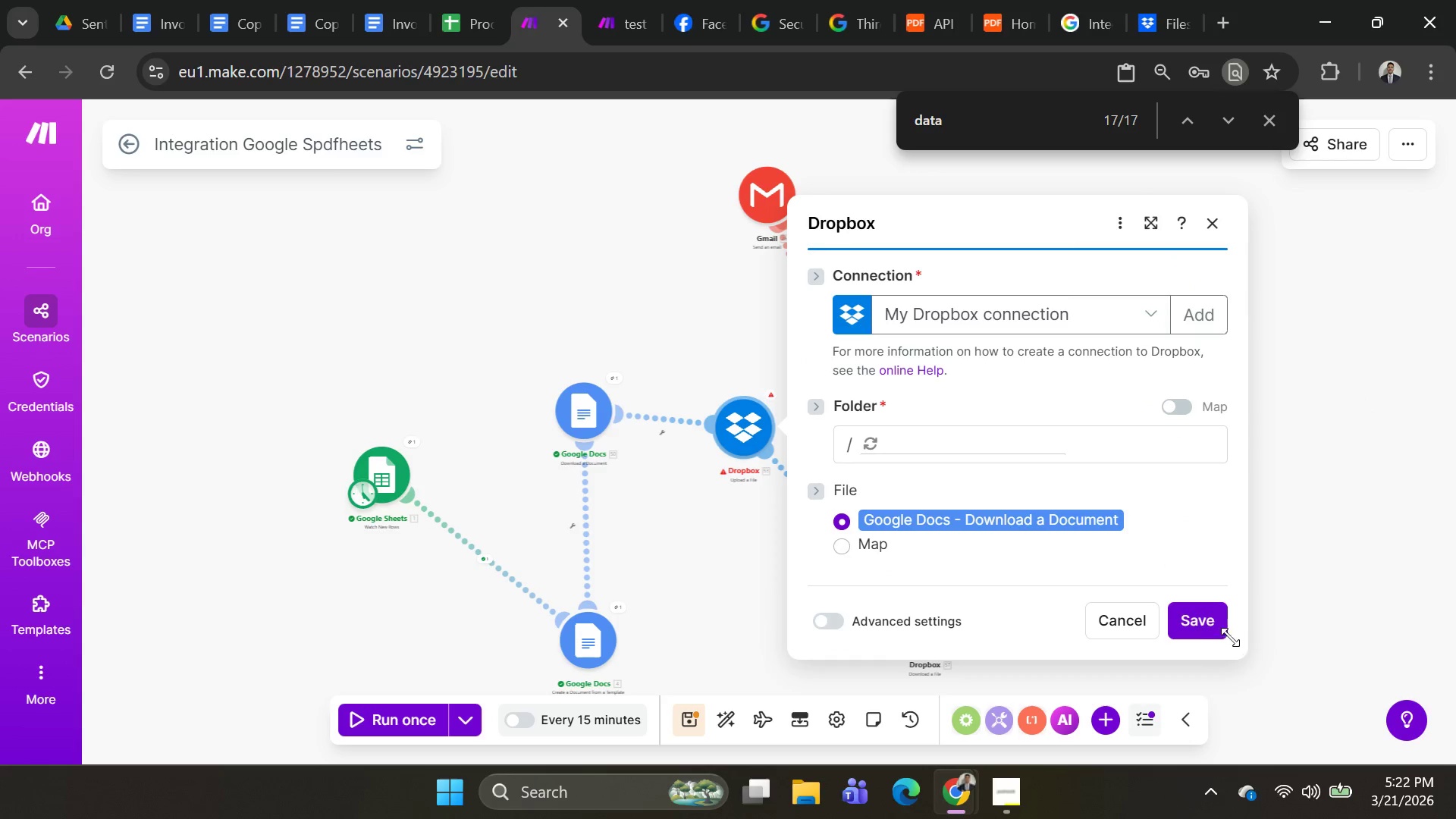 
left_click([1215, 631])
 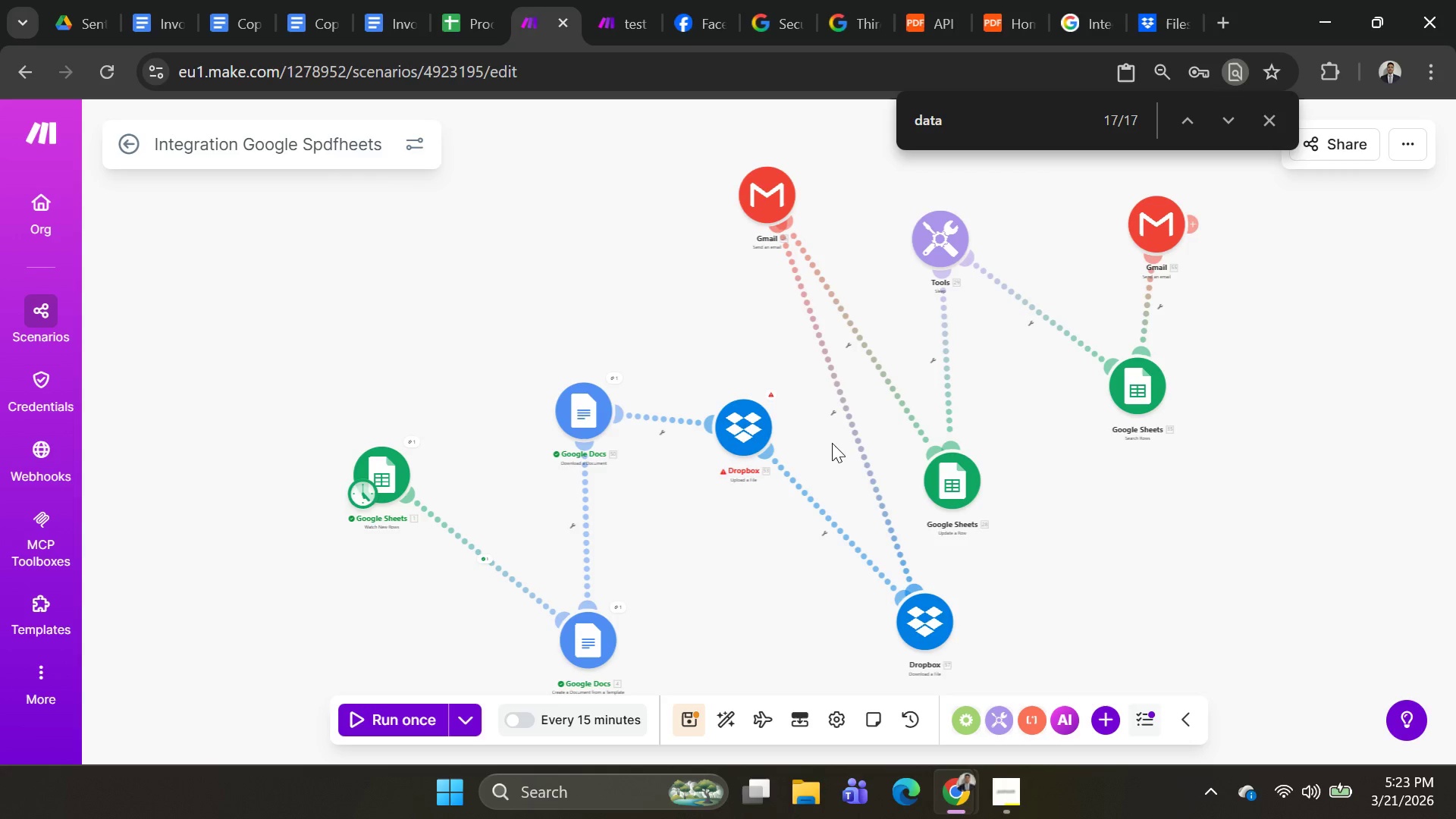 
scroll: coordinate [854, 466], scroll_direction: down, amount: 3.0
 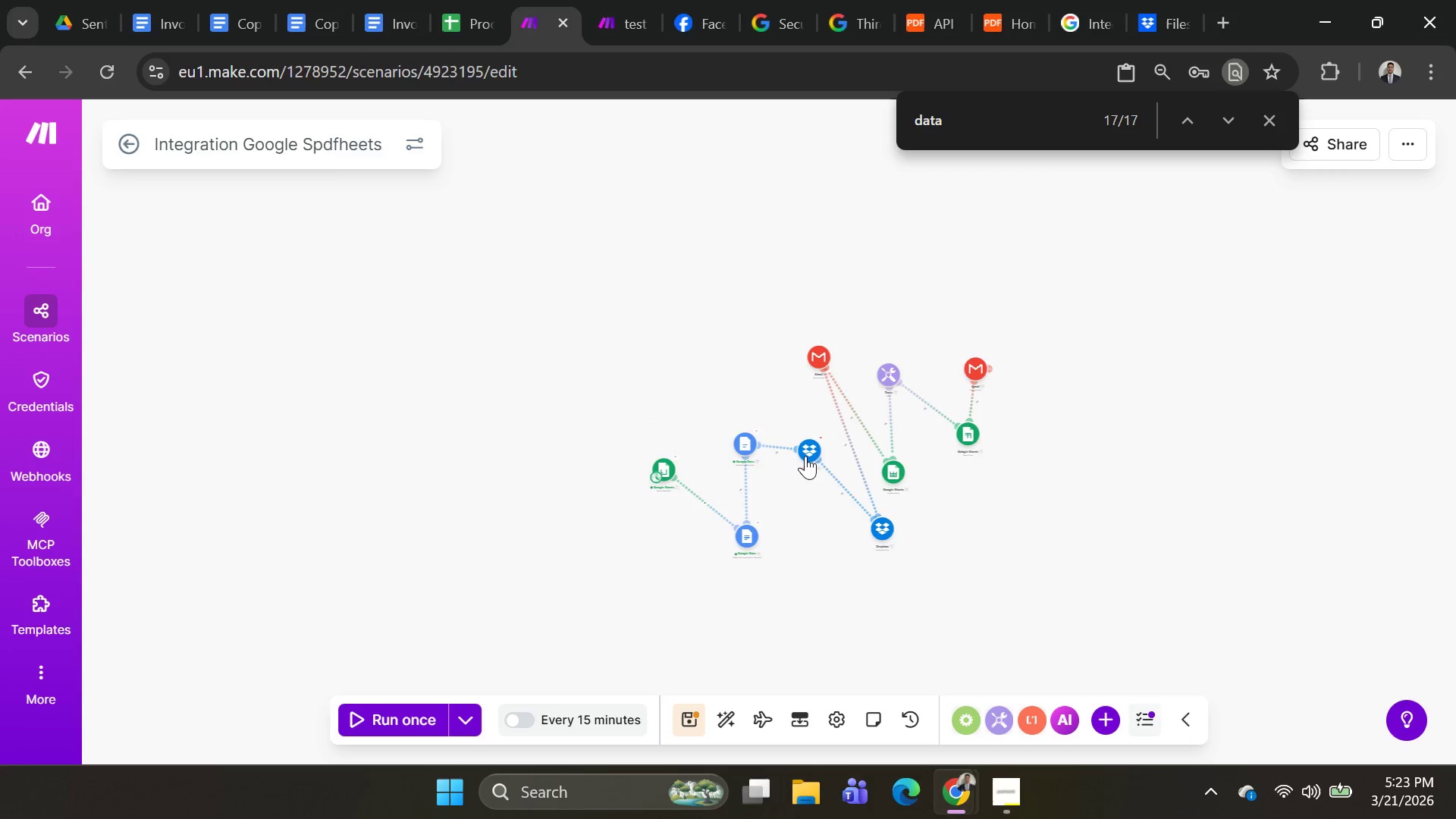 
right_click([805, 455])
 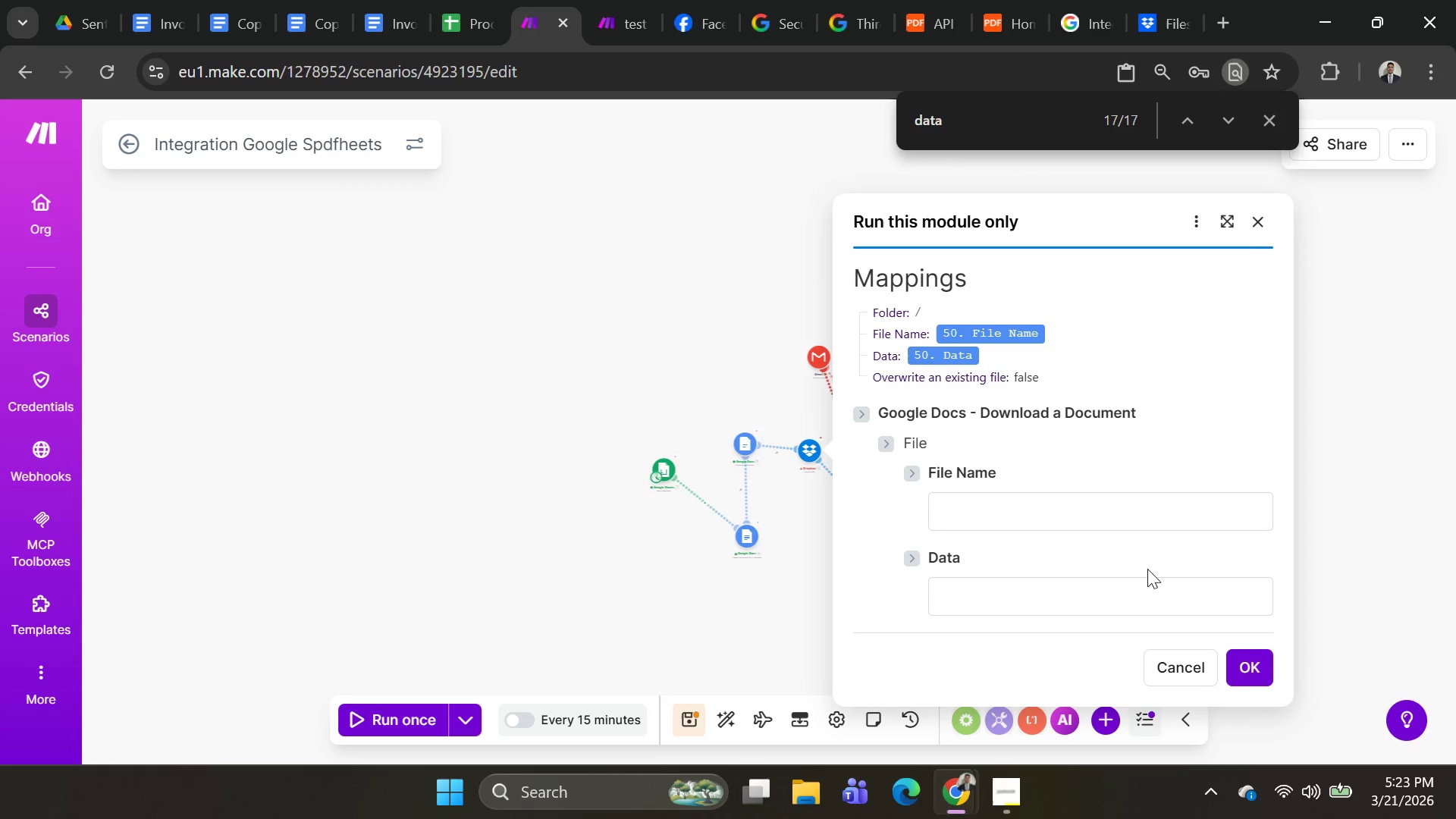 
left_click([1260, 660])
 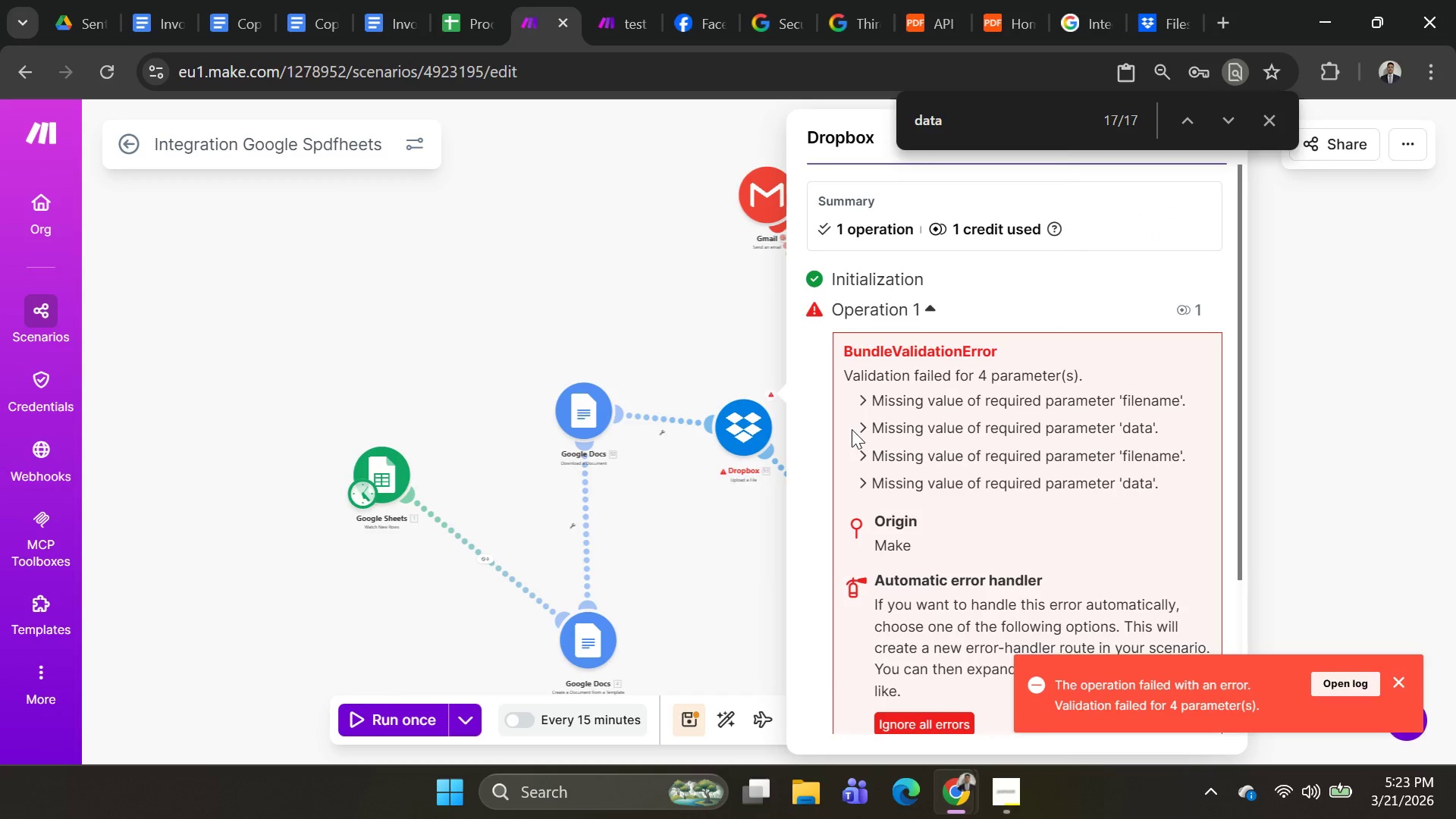 
scroll: coordinate [894, 444], scroll_direction: down, amount: 2.0
 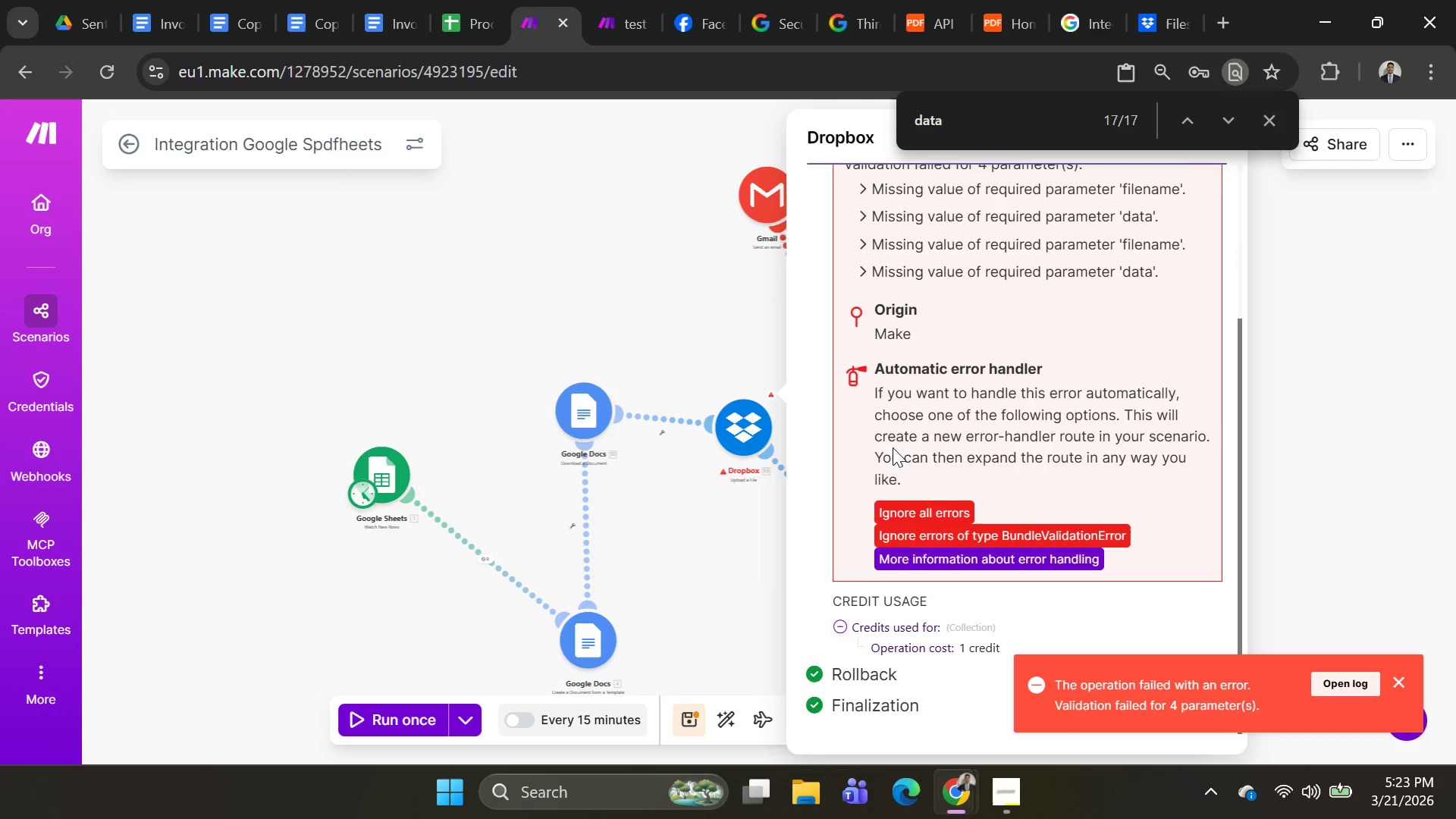 
scroll: coordinate [891, 447], scroll_direction: up, amount: 1.0
 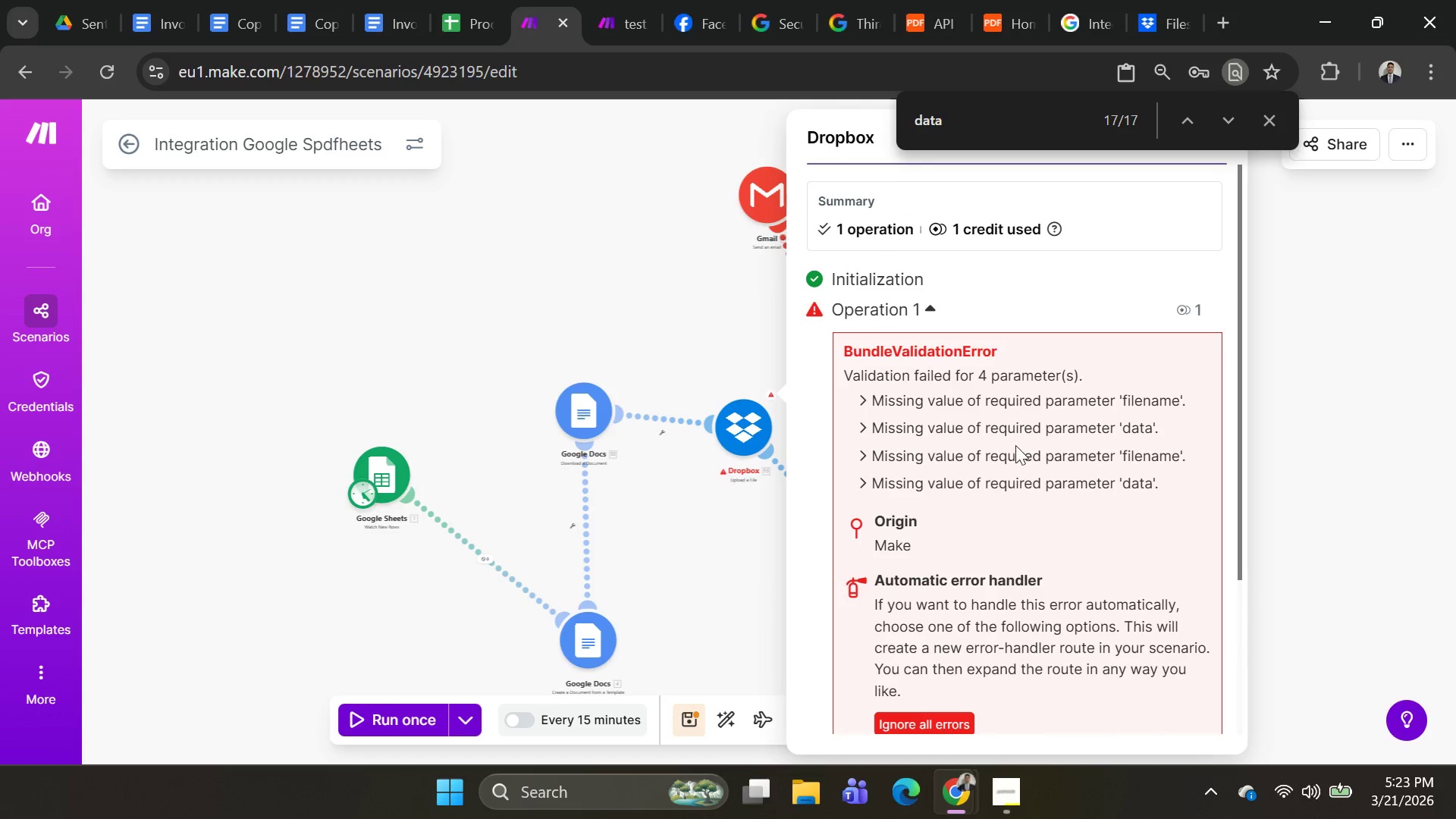 
left_click([731, 436])
 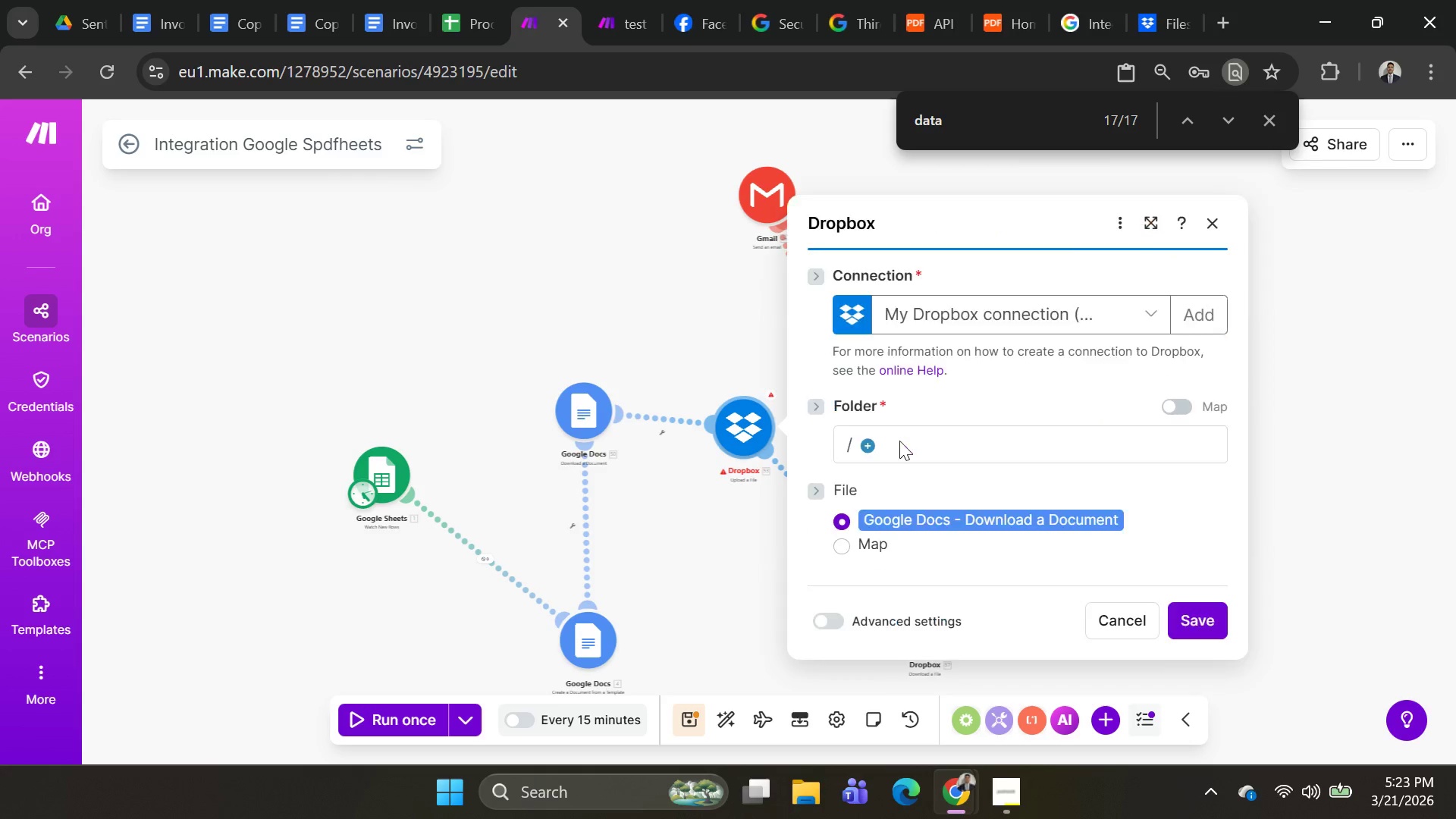 
scroll: coordinate [1028, 532], scroll_direction: down, amount: 9.0
 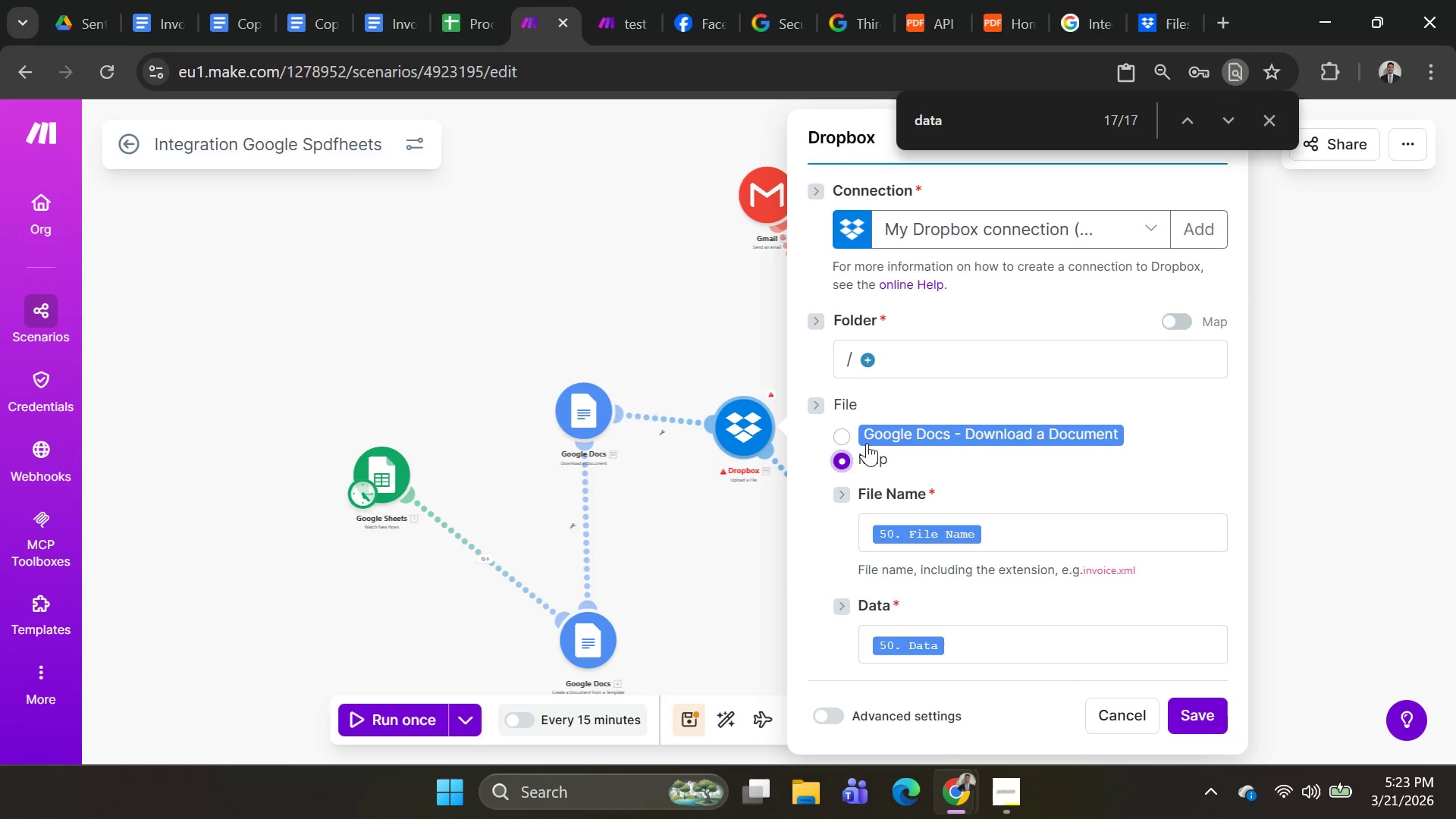 
left_click([846, 441])
 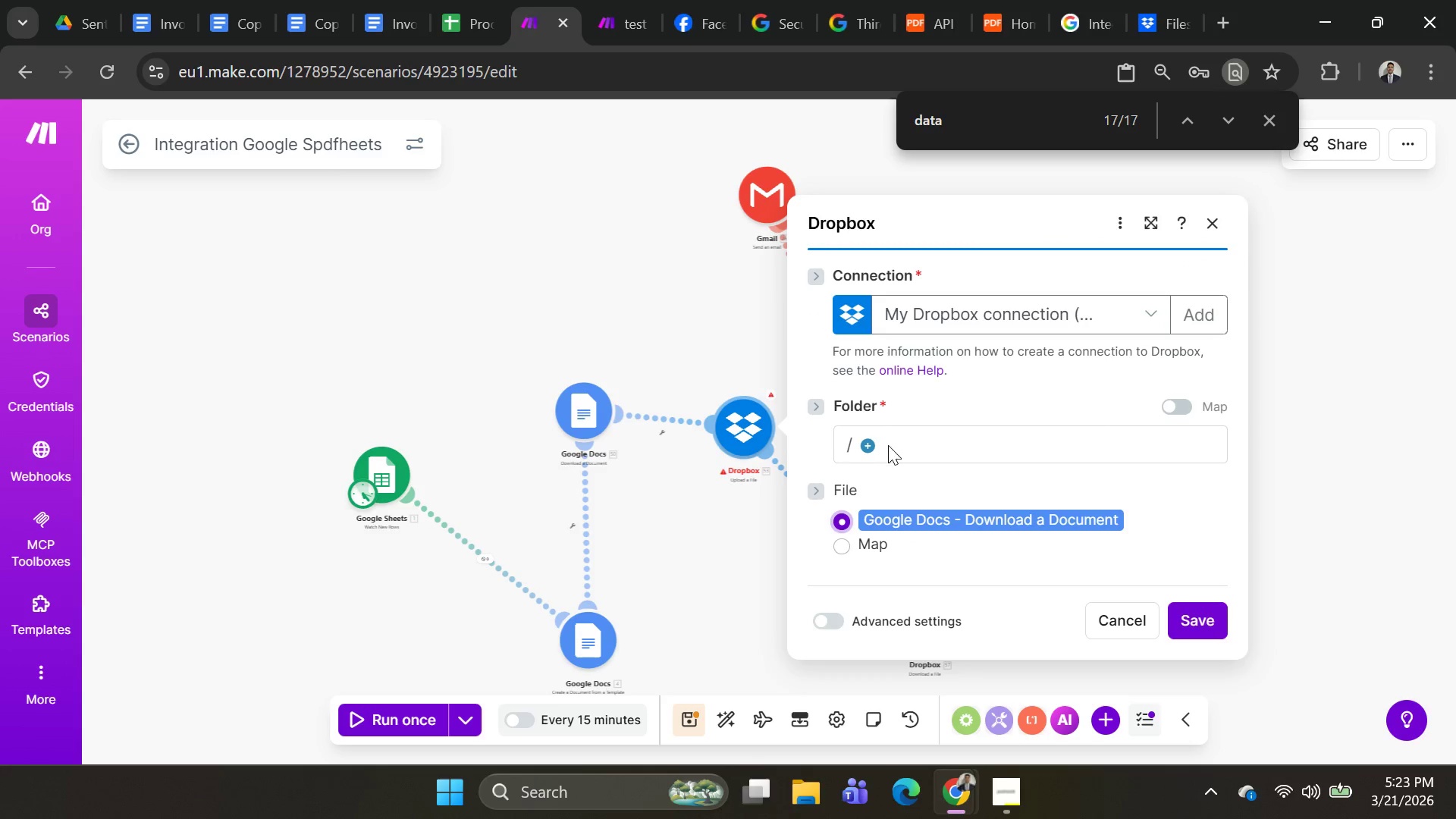 
left_click([869, 448])
 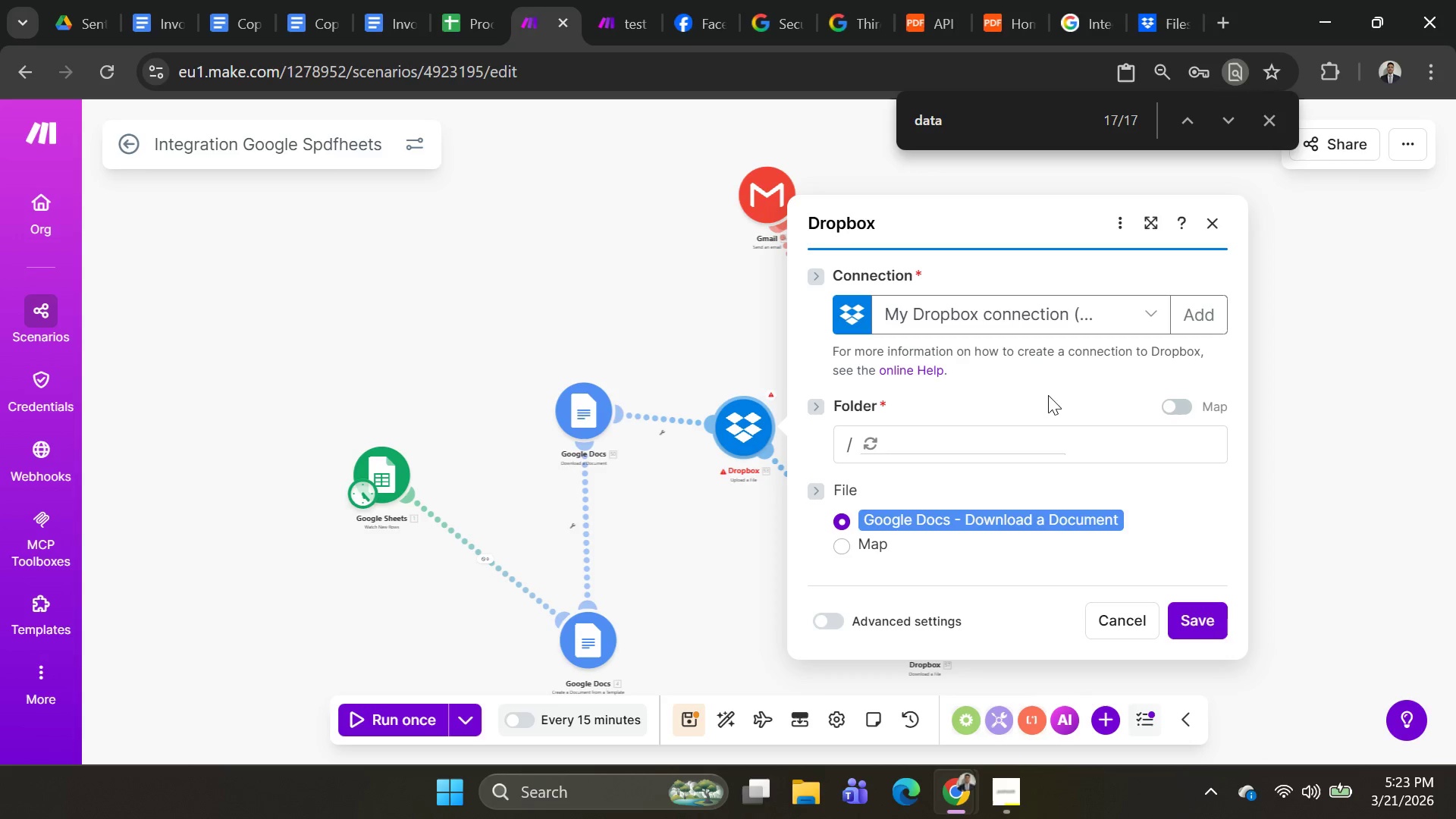 
left_click([1197, 328])
 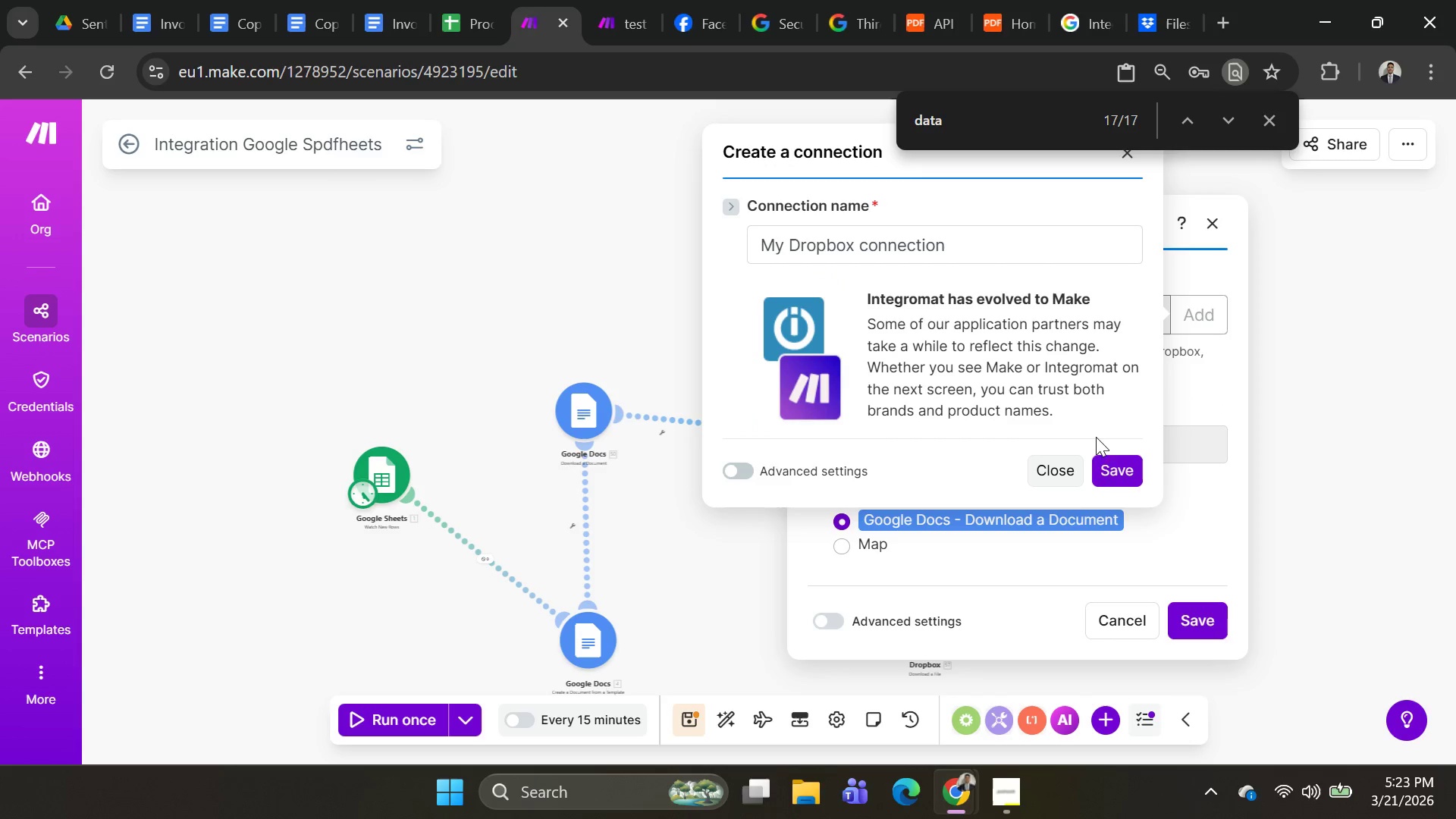 
left_click([1109, 469])
 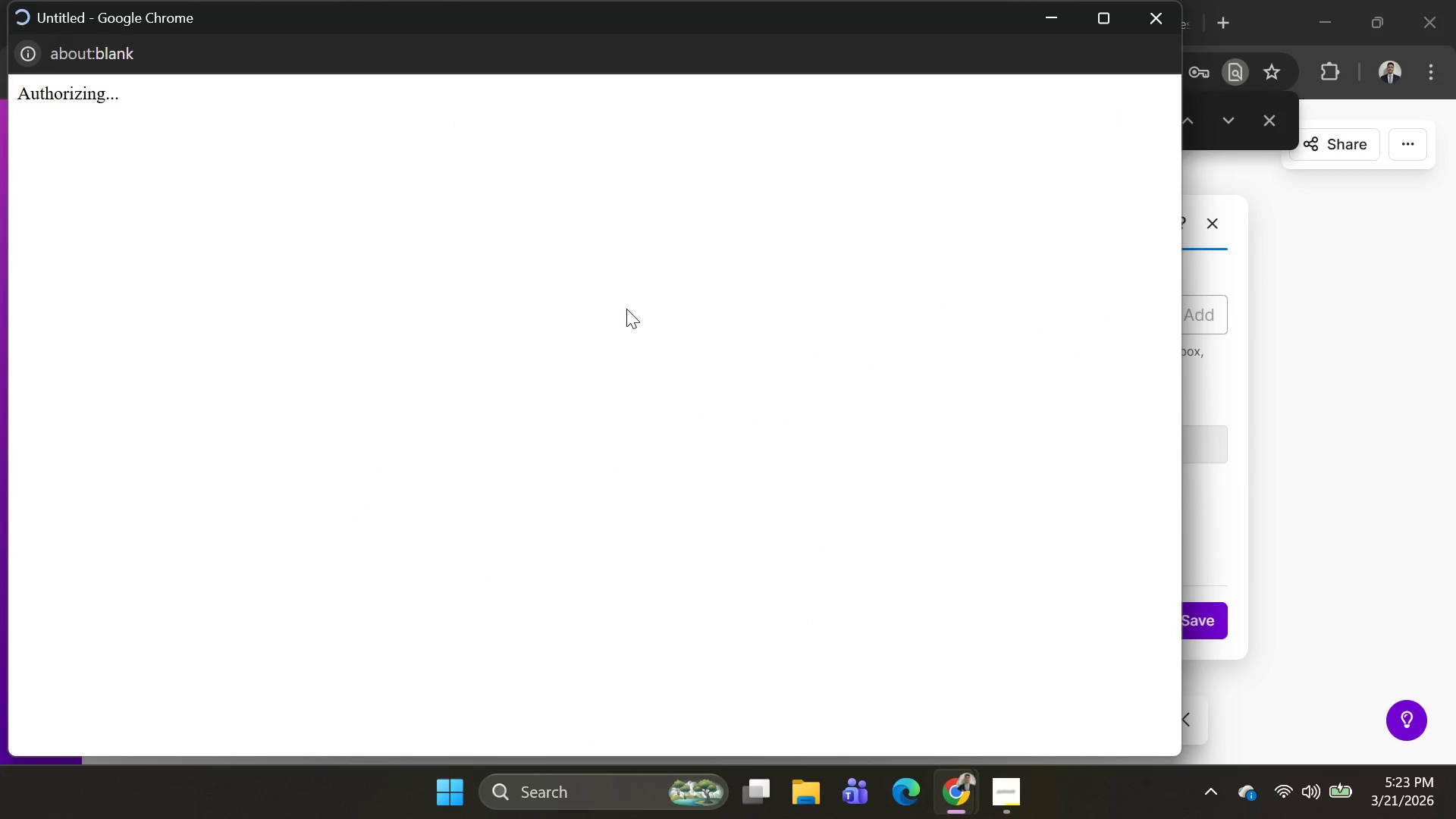 
scroll: coordinate [707, 315], scroll_direction: down, amount: 5.0
 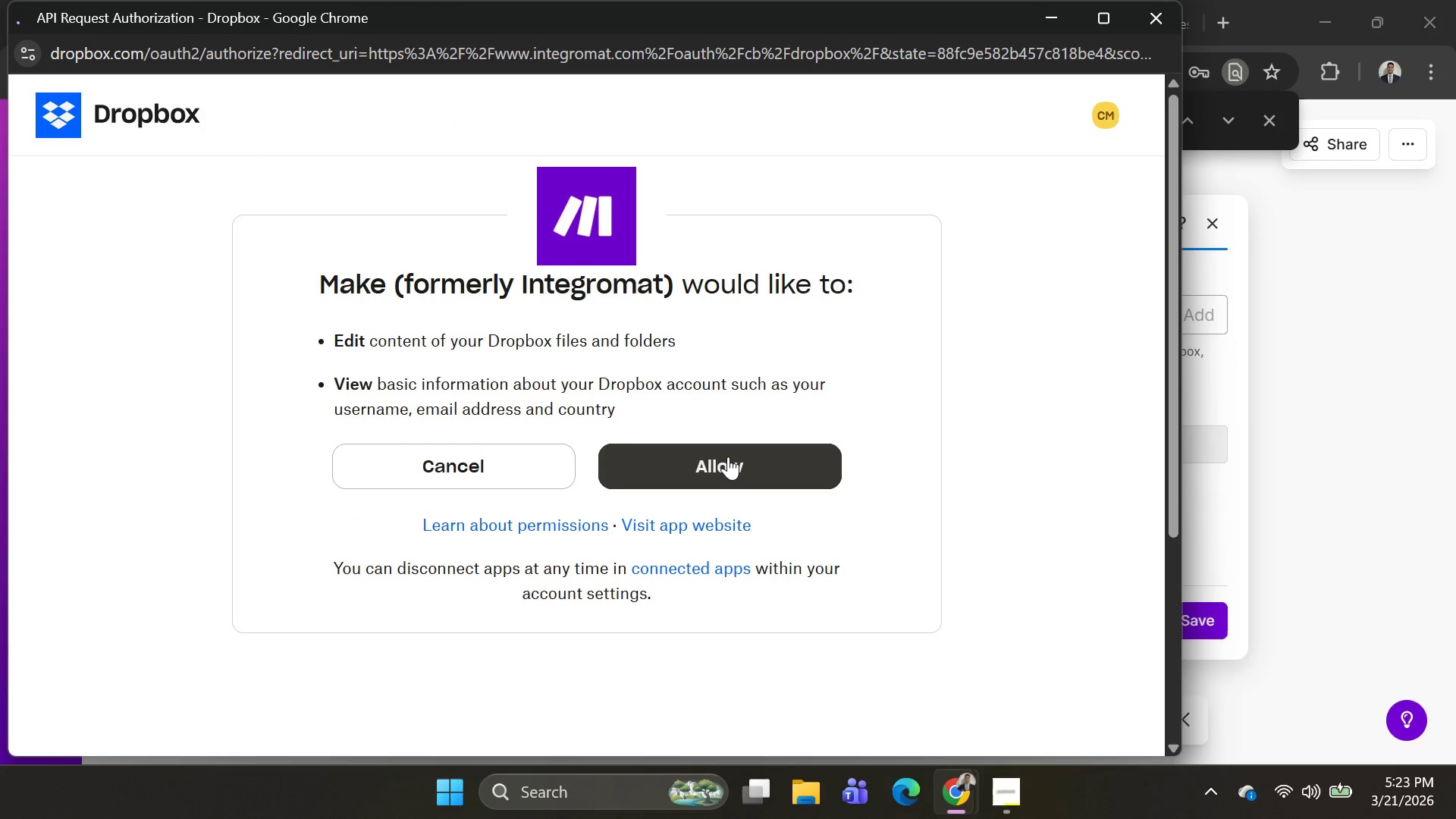 
left_click([728, 457])
 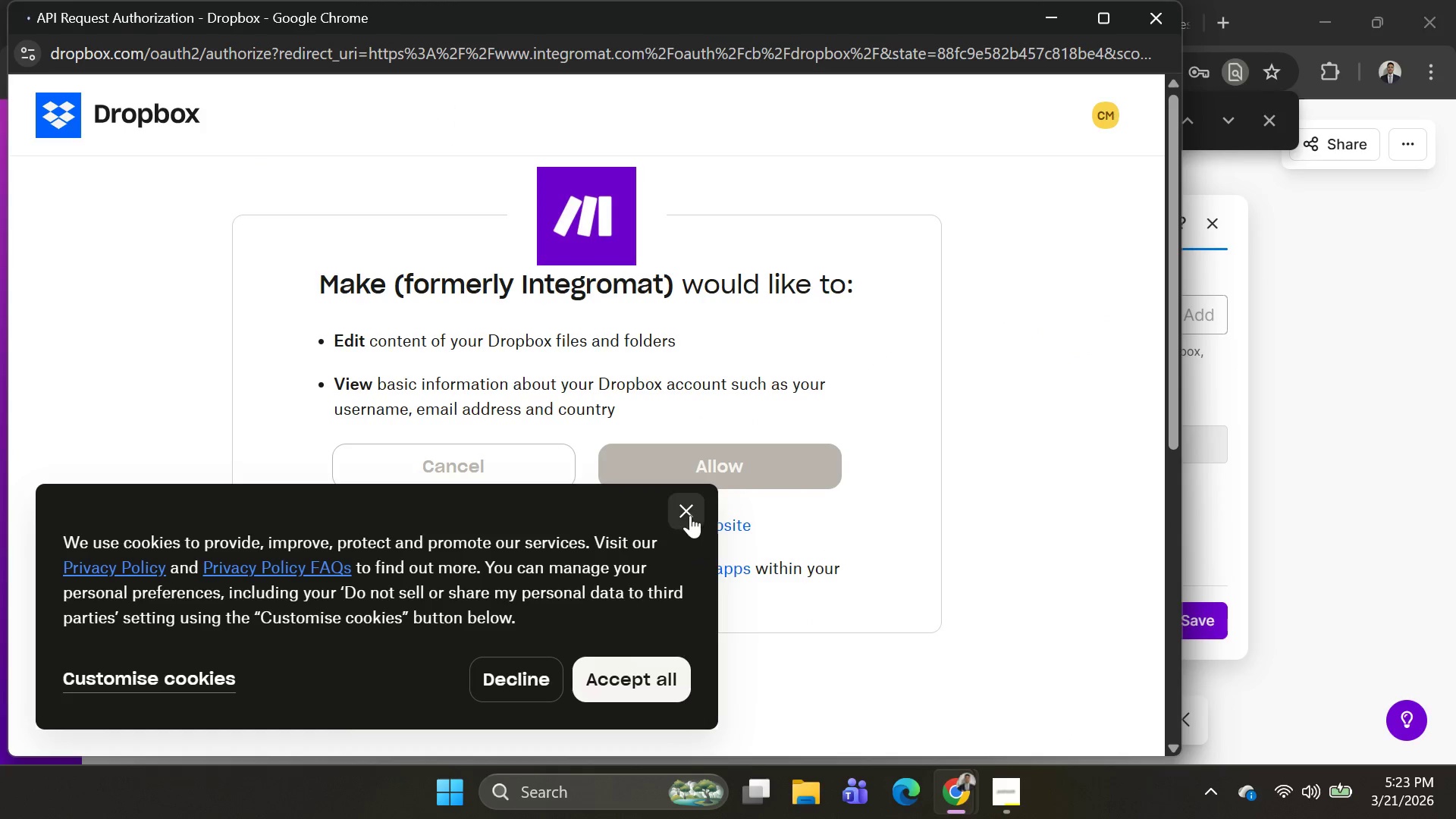 
left_click([690, 515])
 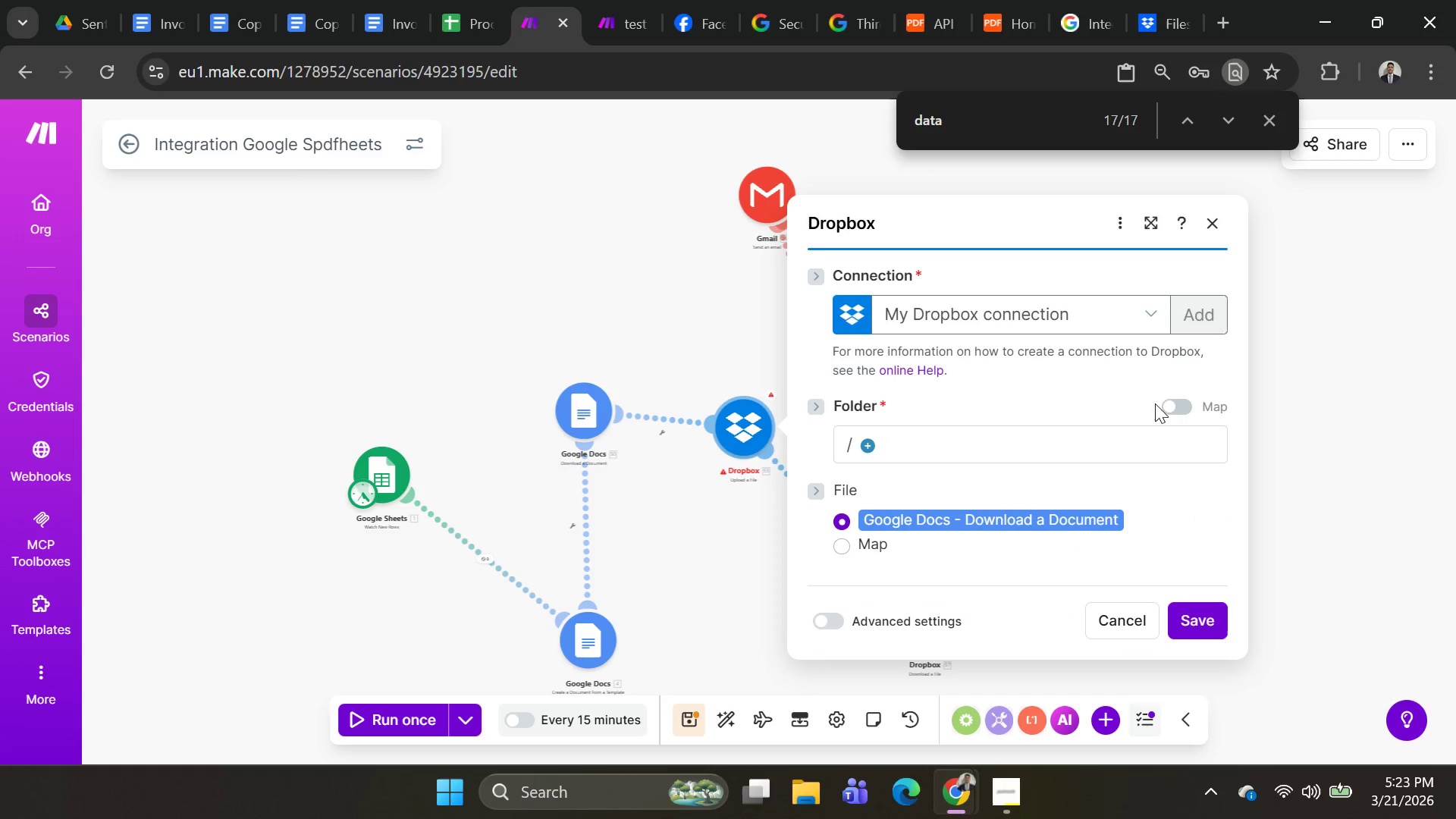 
wait(6.92)
 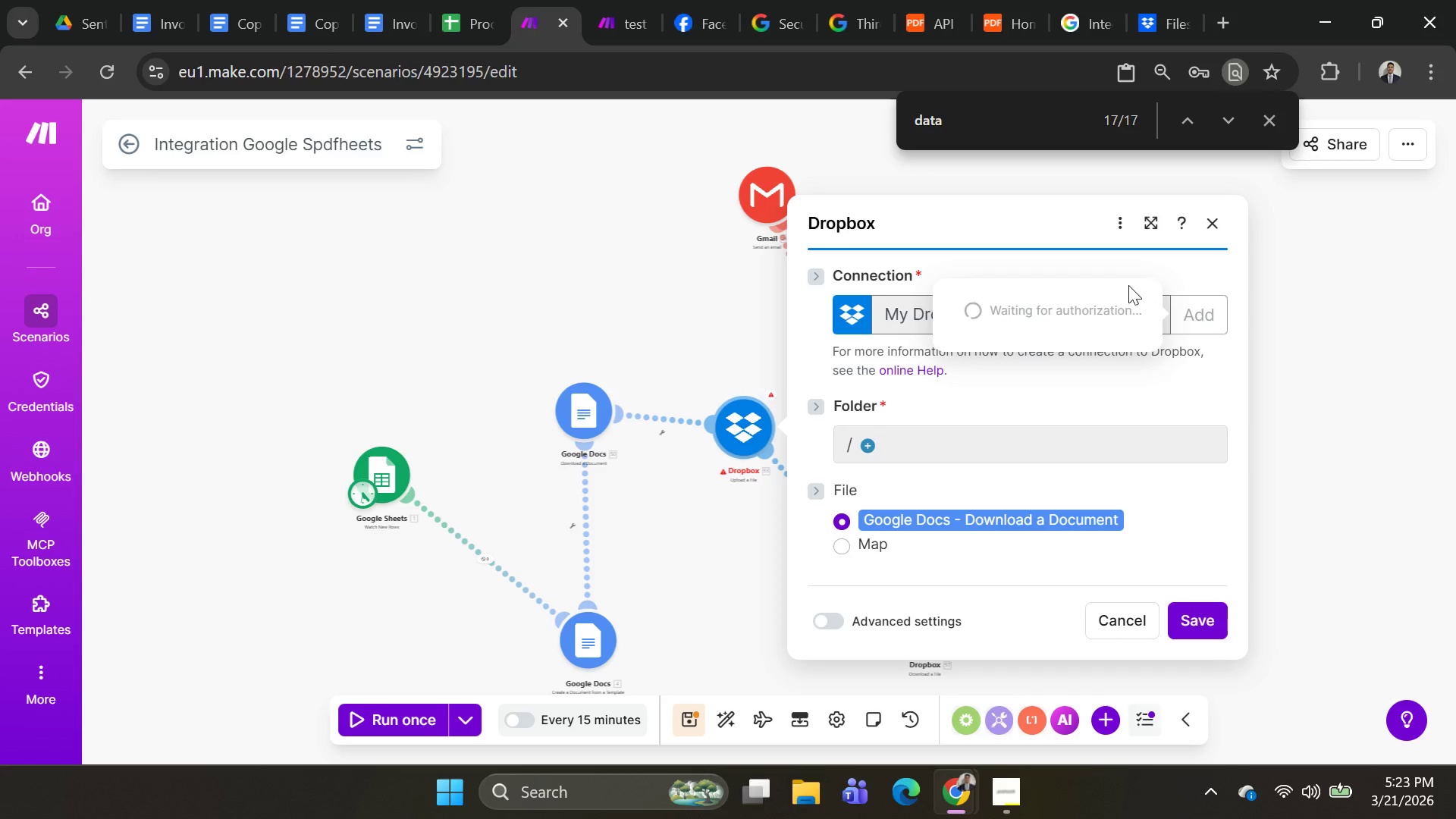 
left_click([1185, 410])
 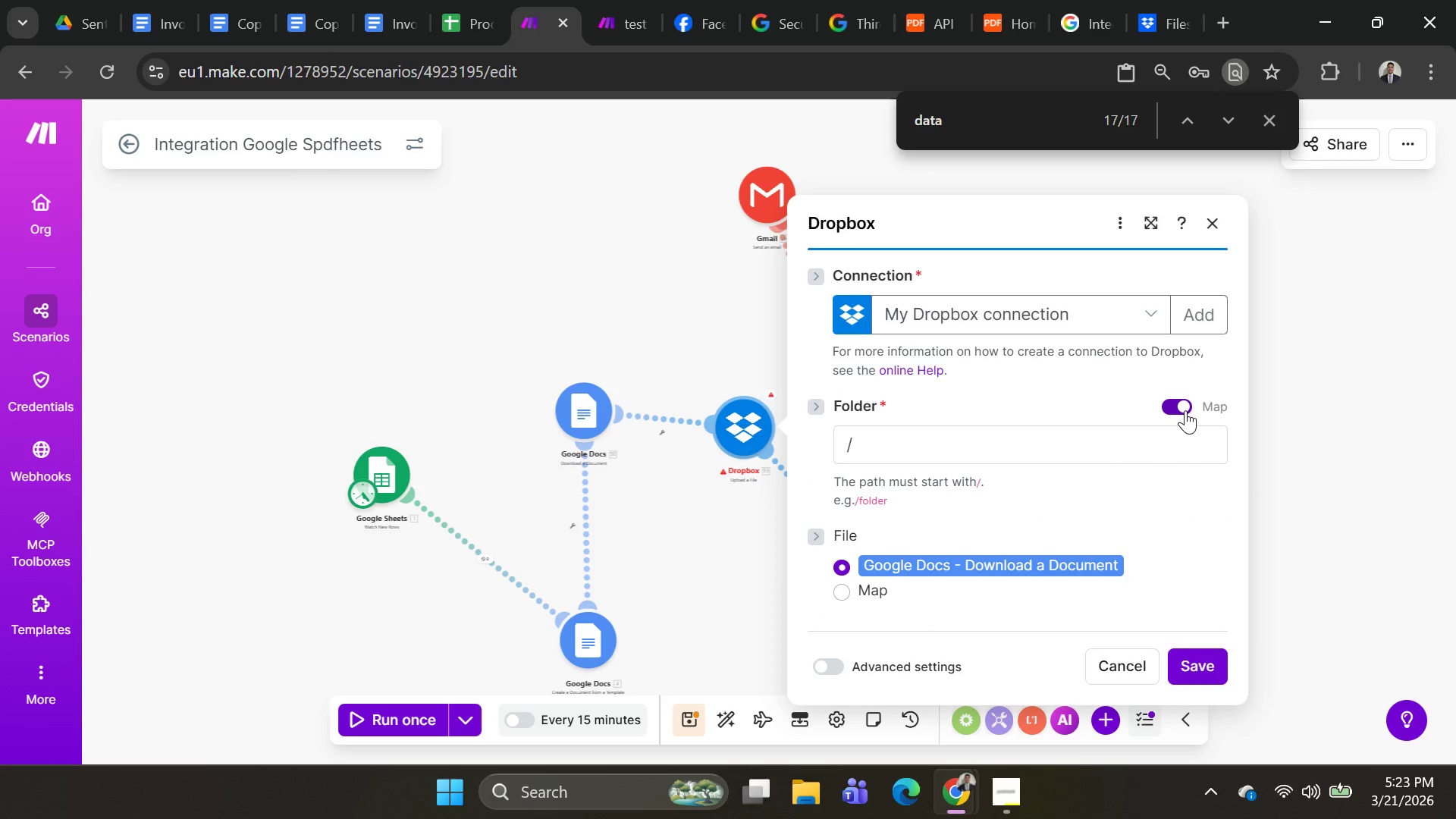 
scroll: coordinate [1067, 486], scroll_direction: down, amount: 3.0
 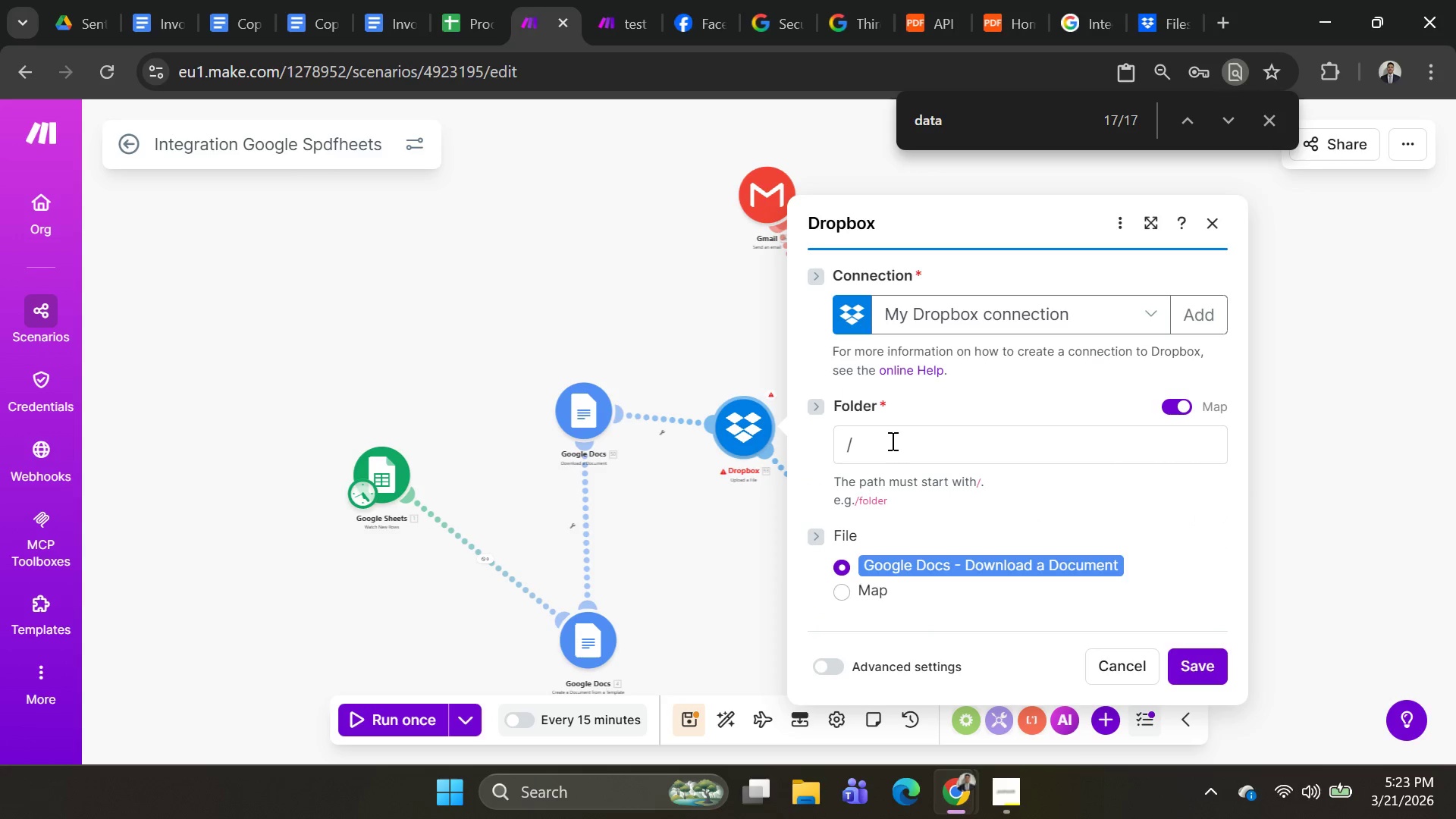 
left_click([884, 441])
 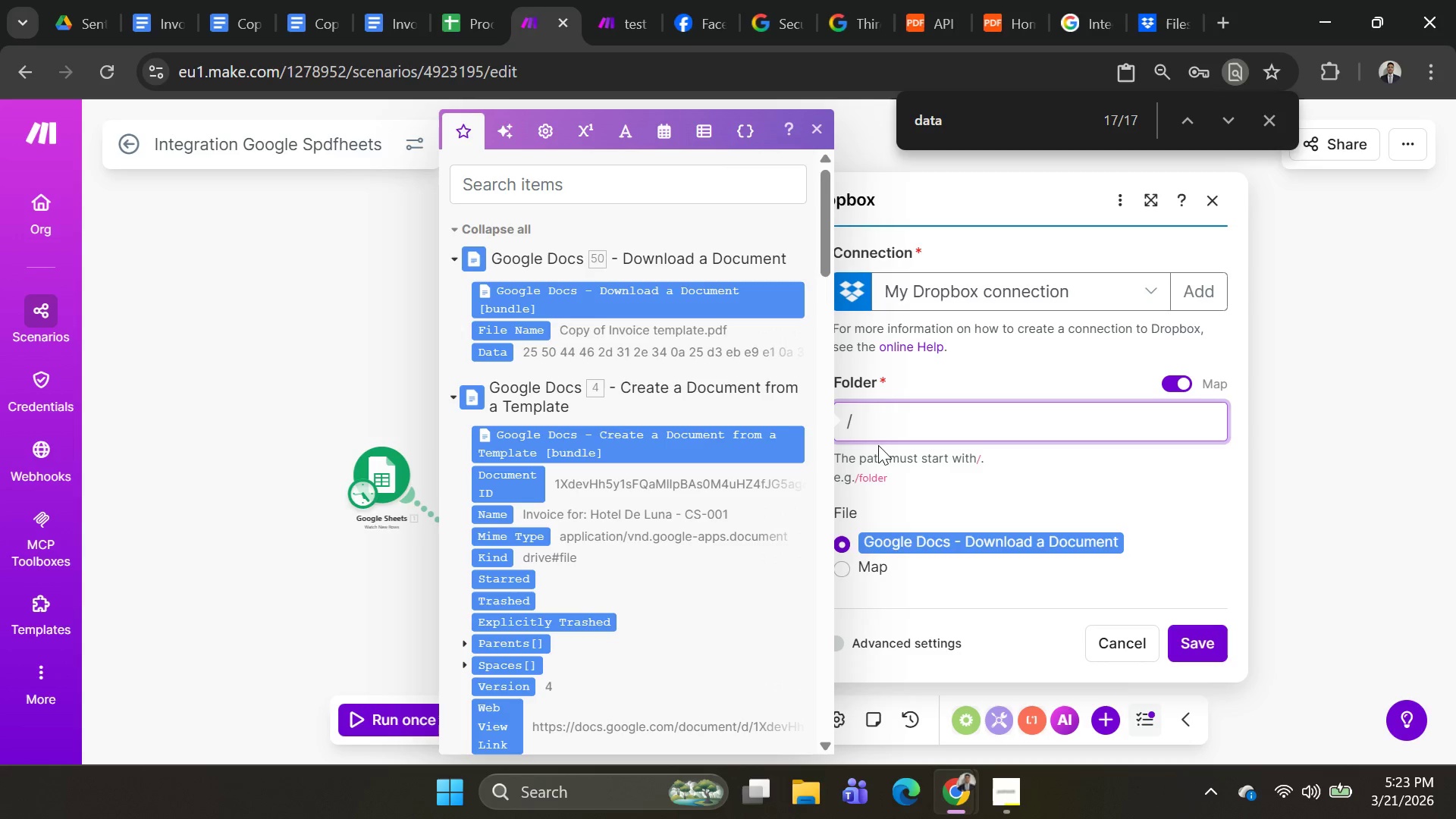 
scroll: coordinate [612, 451], scroll_direction: down, amount: 22.0
 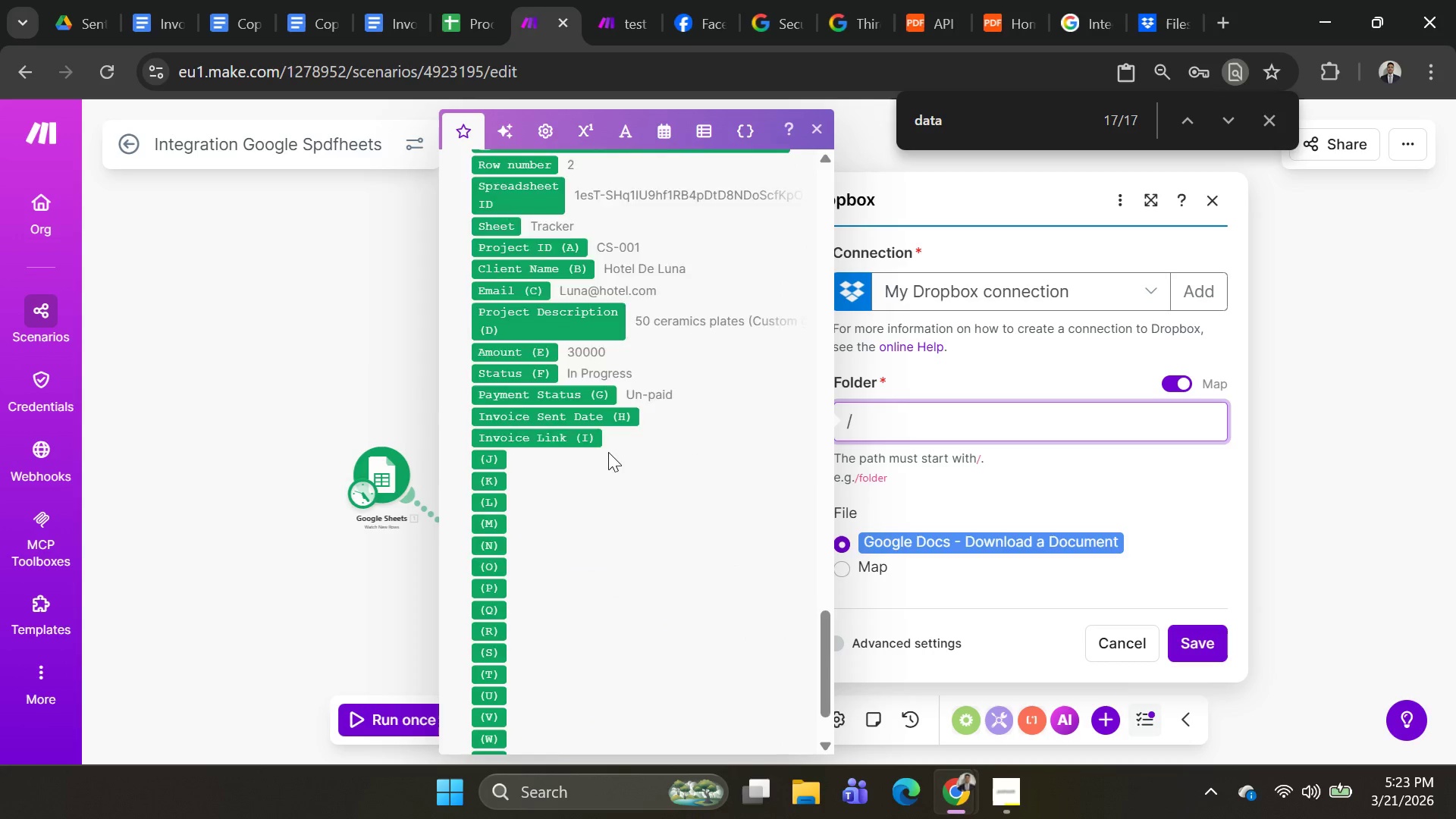 
scroll: coordinate [634, 432], scroll_direction: up, amount: 24.0
 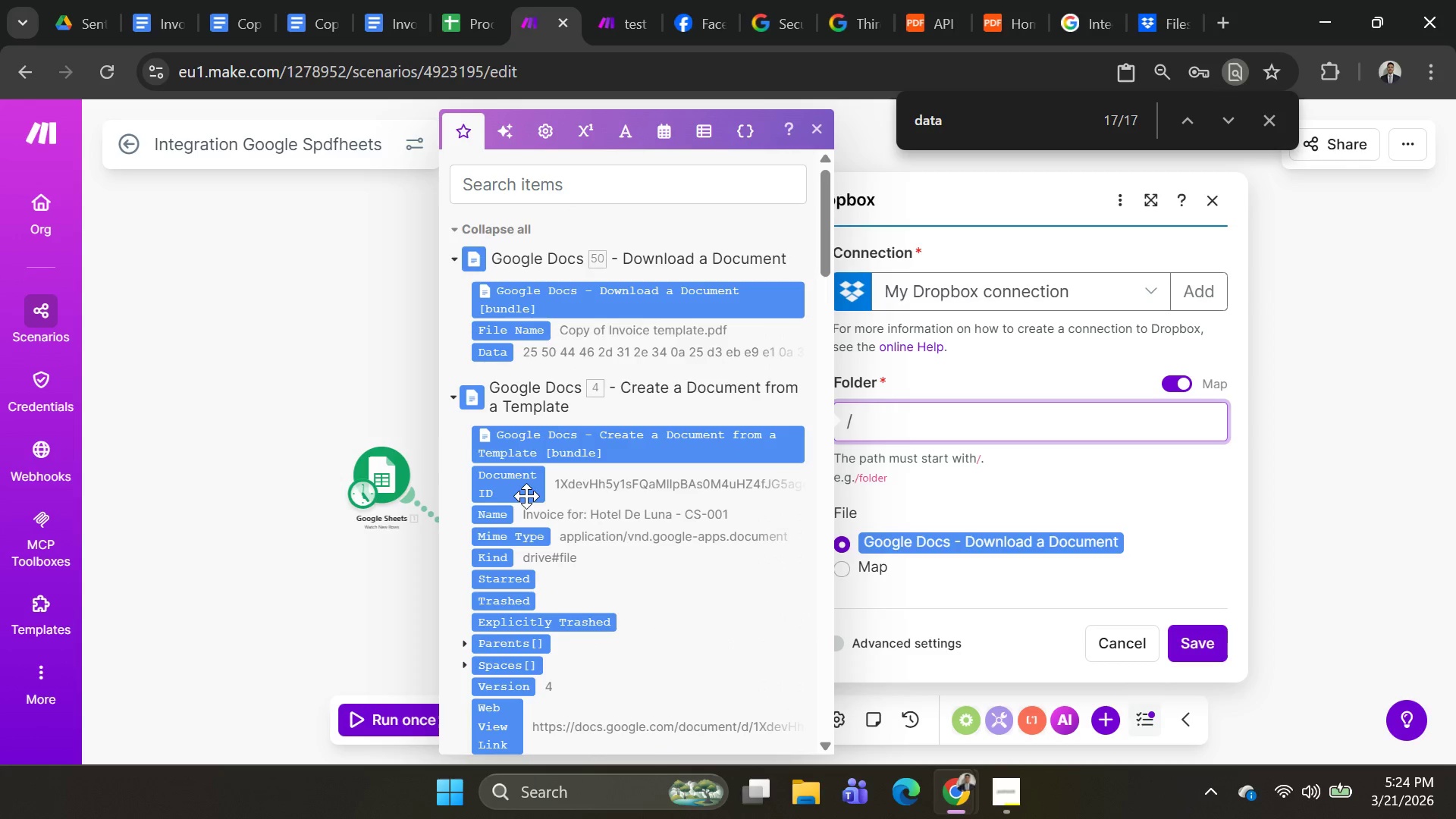 
mouse_move([473, 529])
 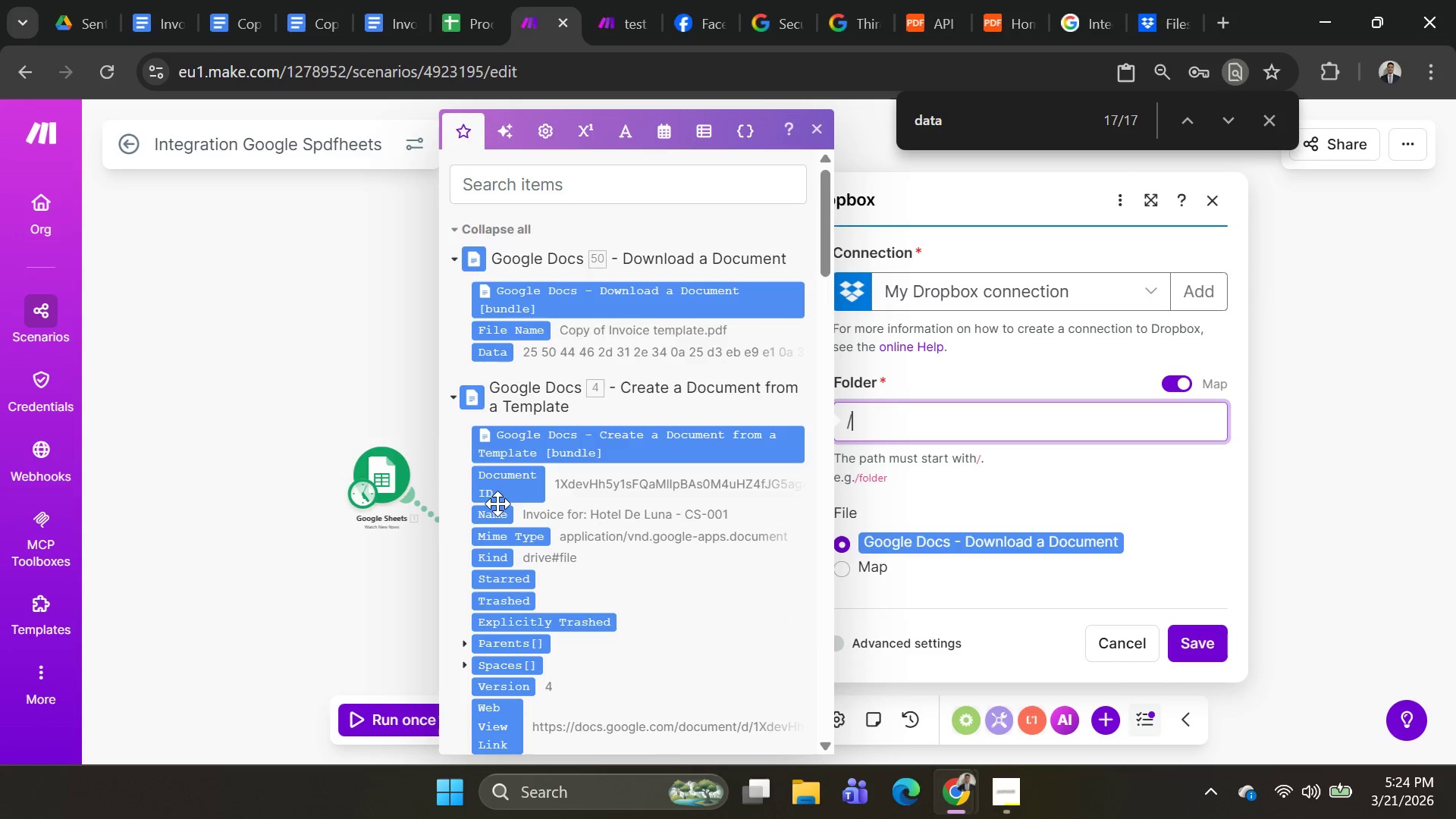 
mouse_move([520, 480])
 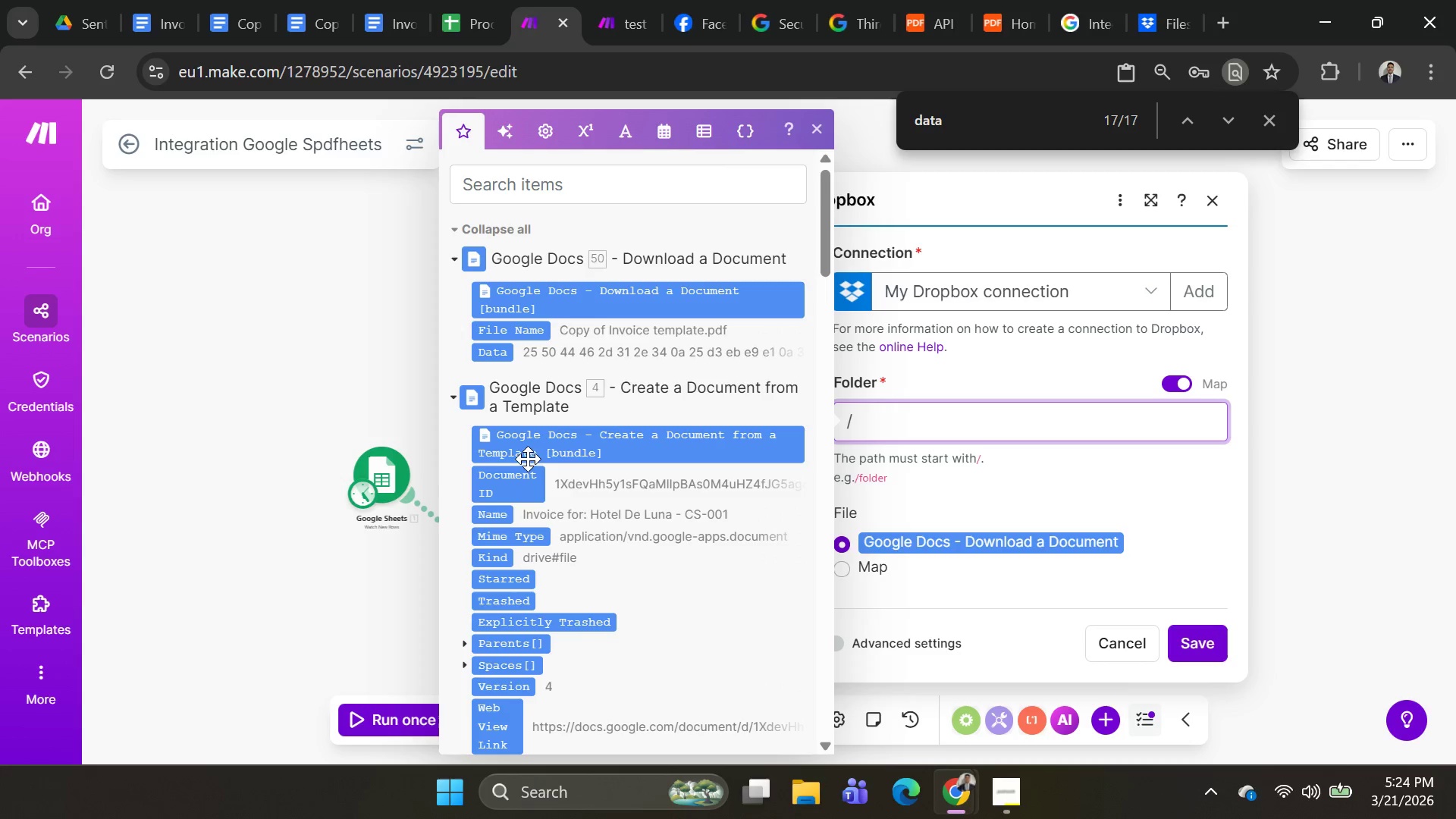 
left_click([528, 459])
 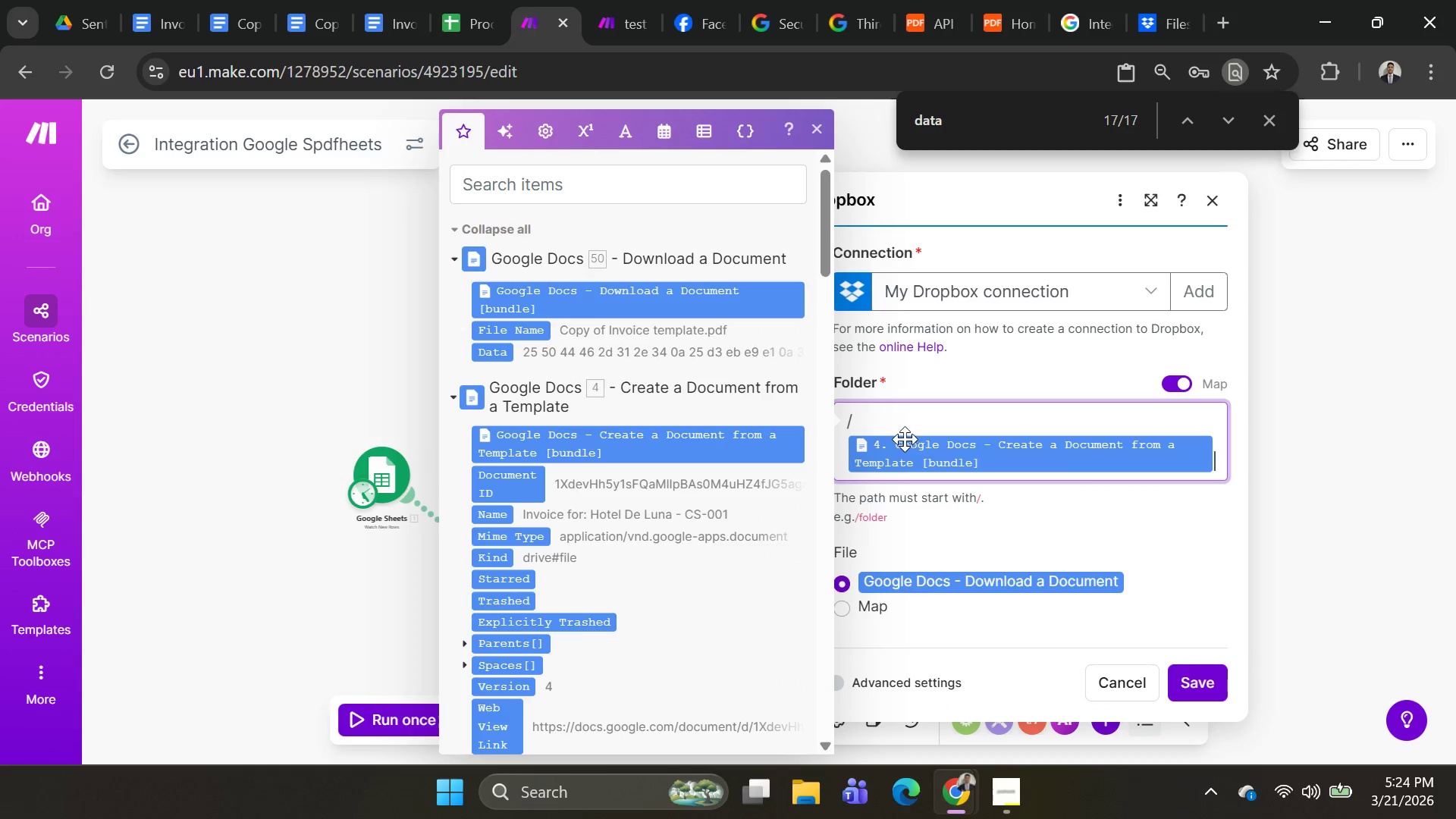 
left_click([869, 430])
 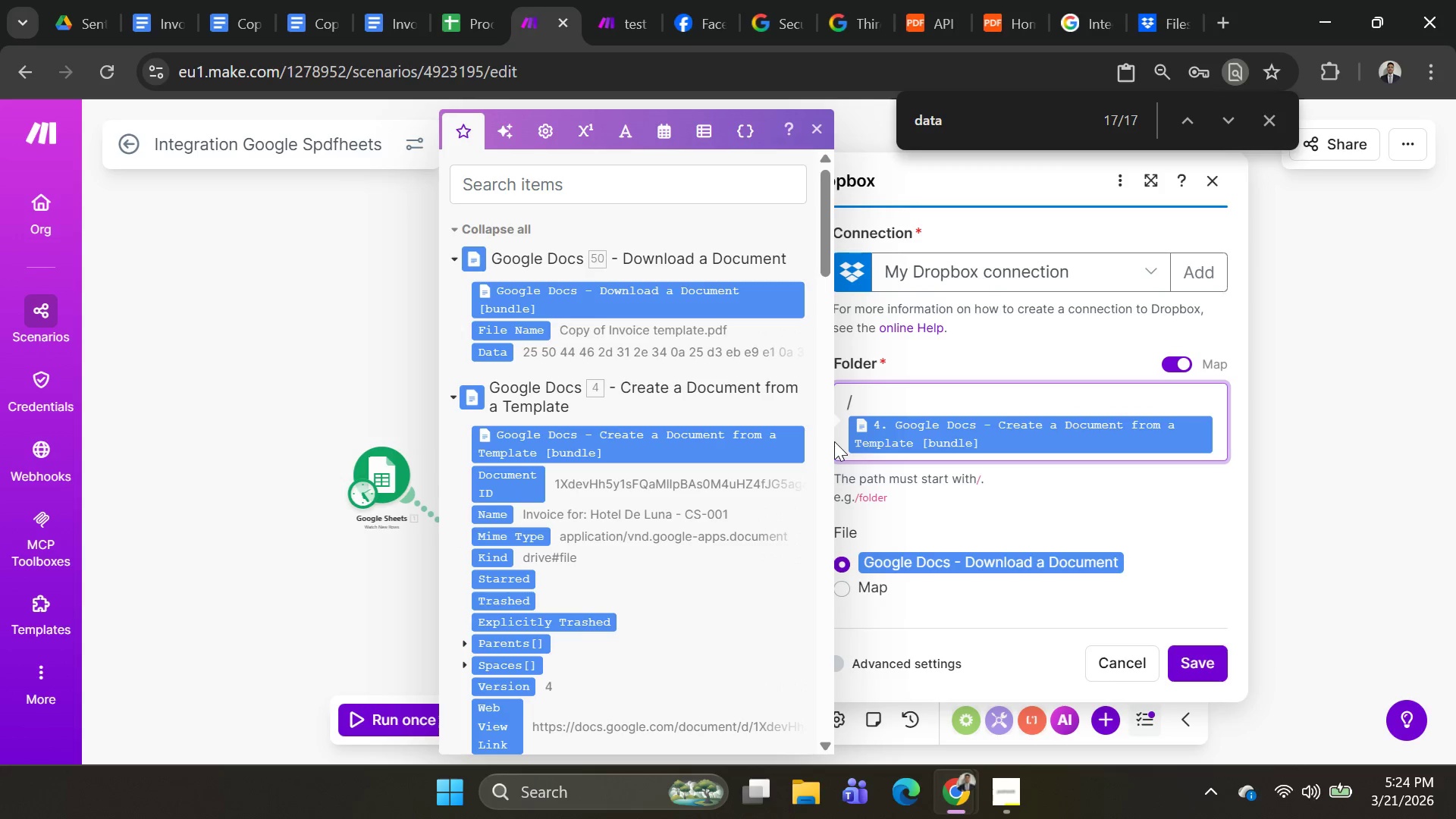 
key(Backspace)
 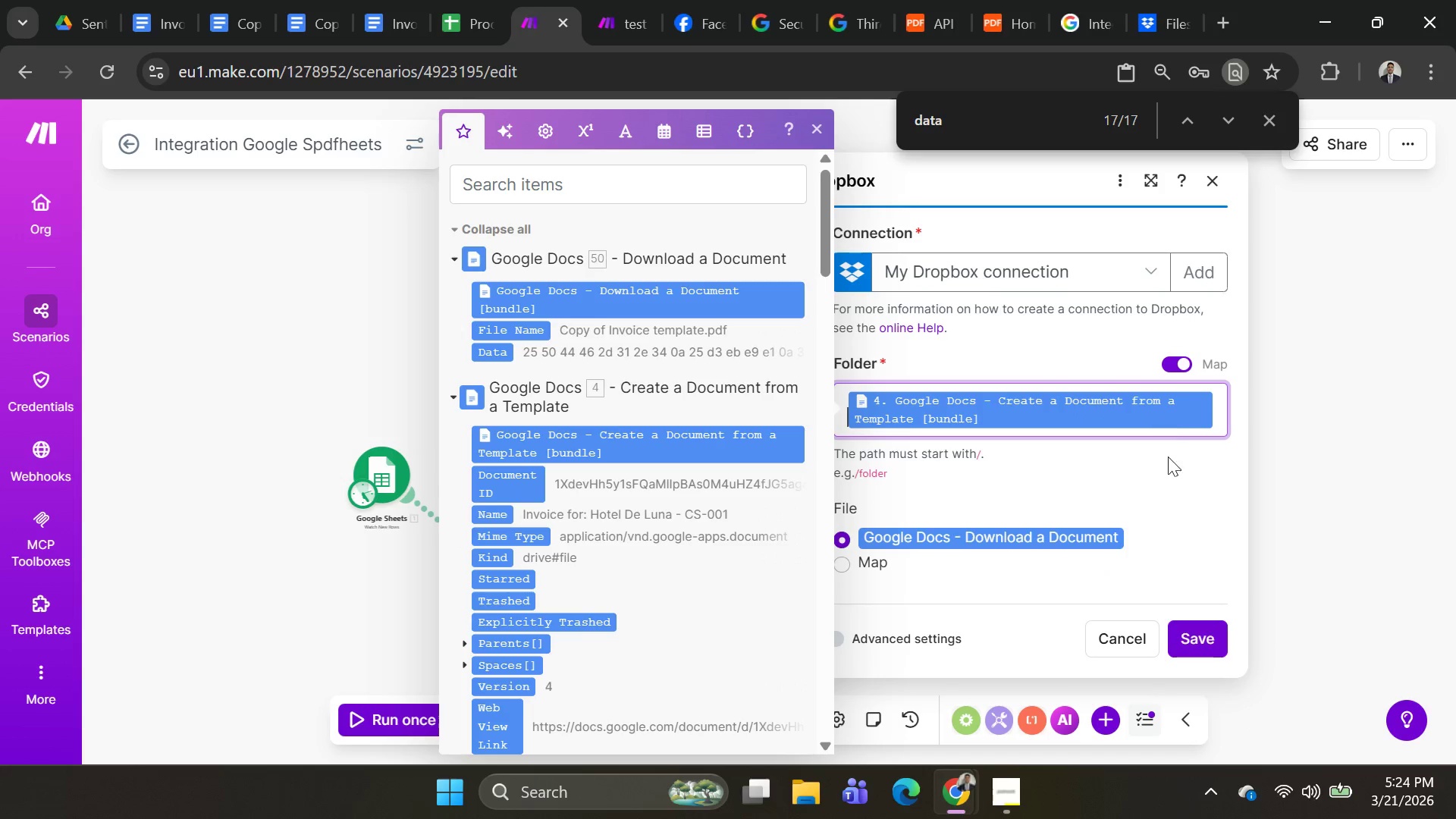 
left_click([1211, 639])
 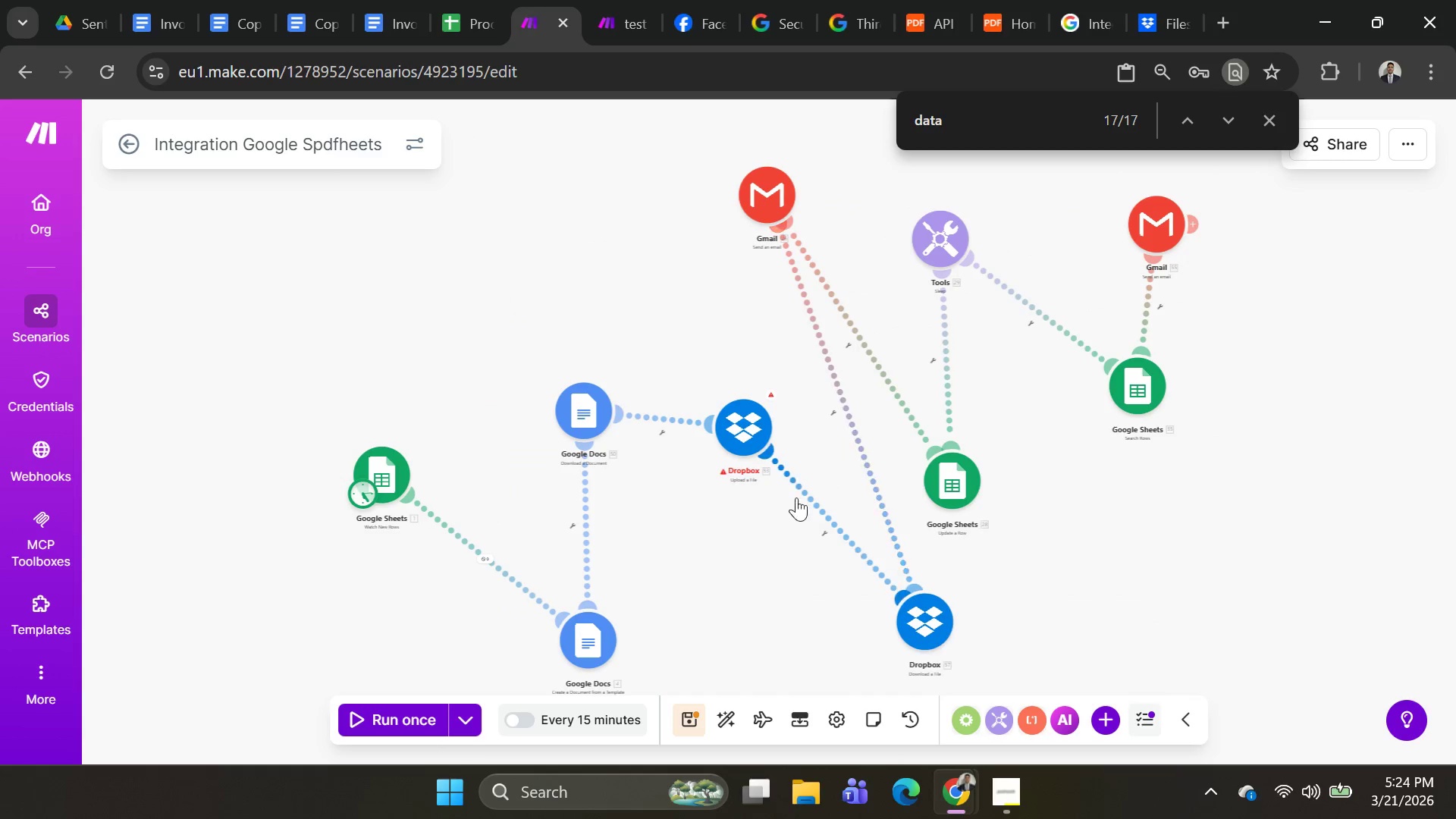 
right_click([748, 439])
 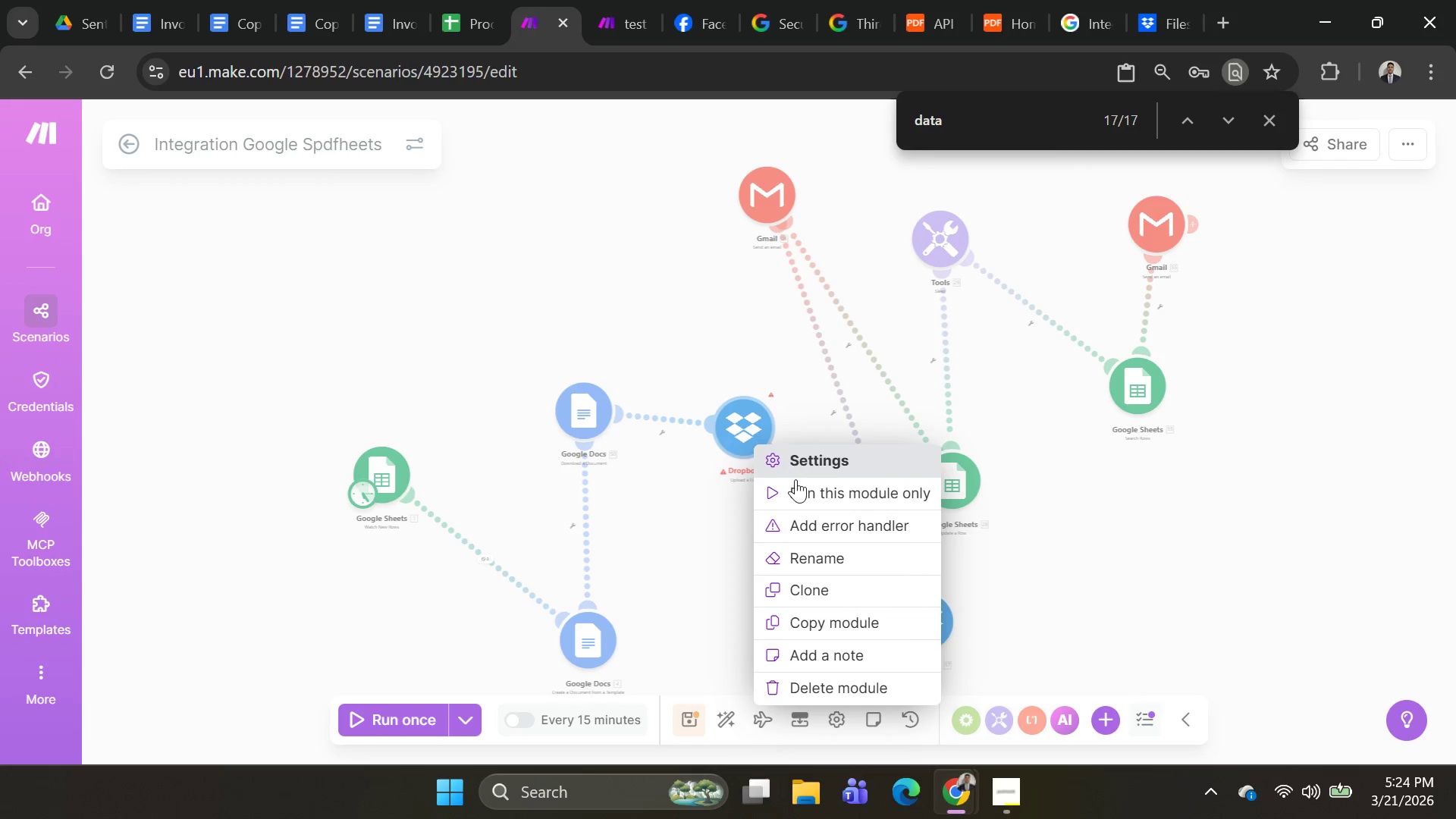 
left_click([798, 482])
 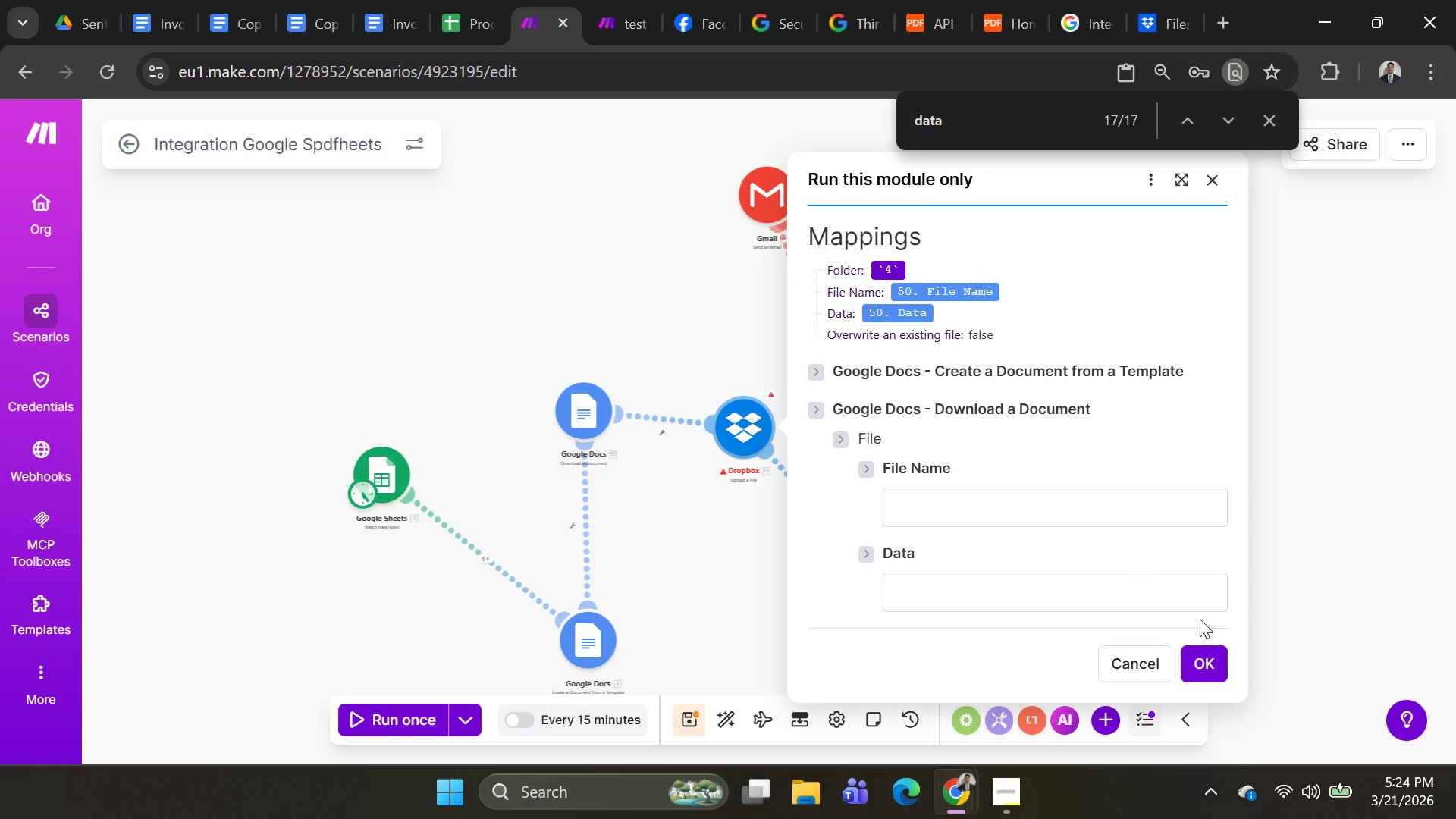 
left_click([1202, 656])
 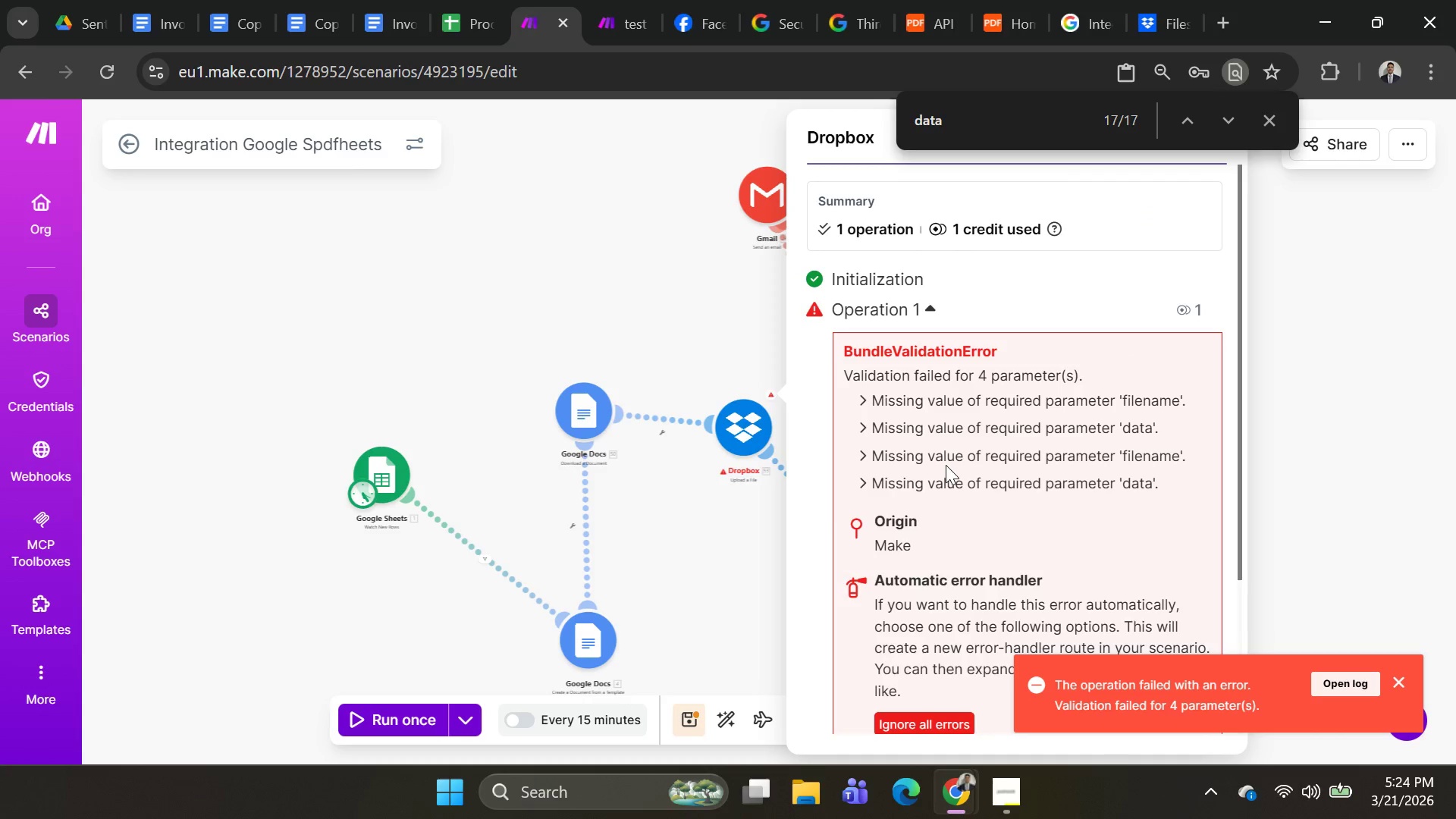 
scroll: coordinate [1031, 483], scroll_direction: down, amount: 3.0
 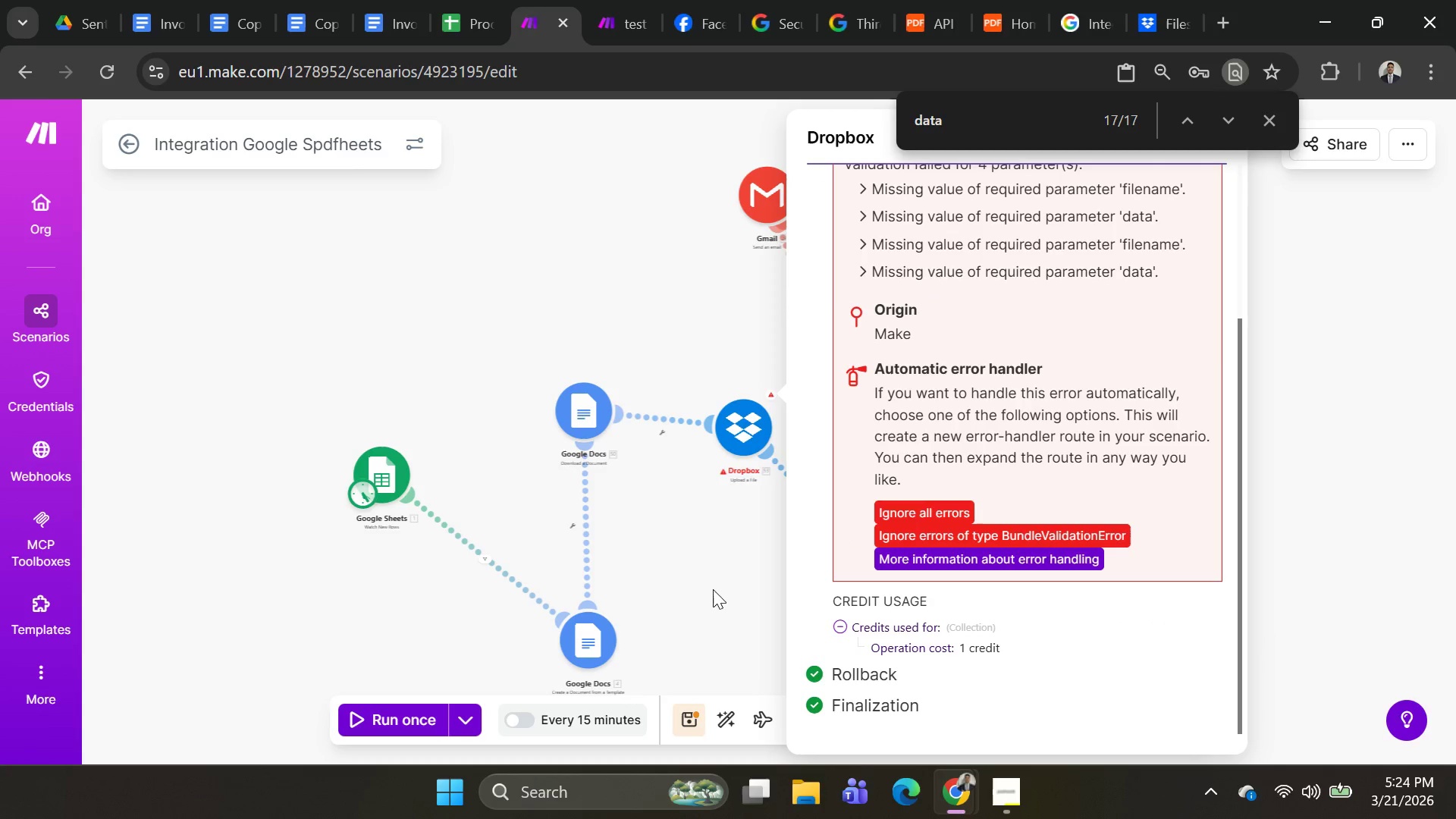 
left_click([698, 593])
 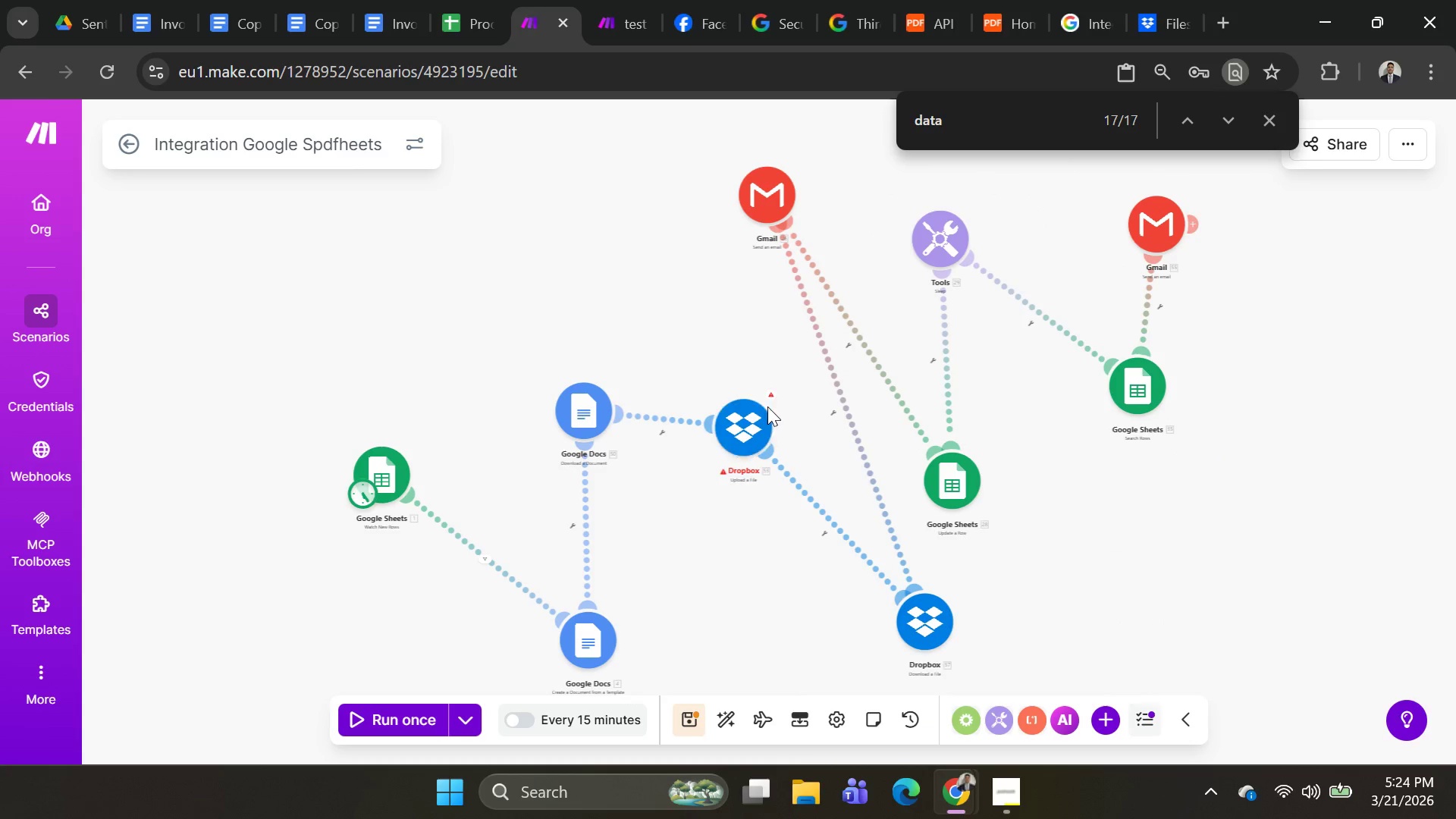 
left_click([771, 399])
 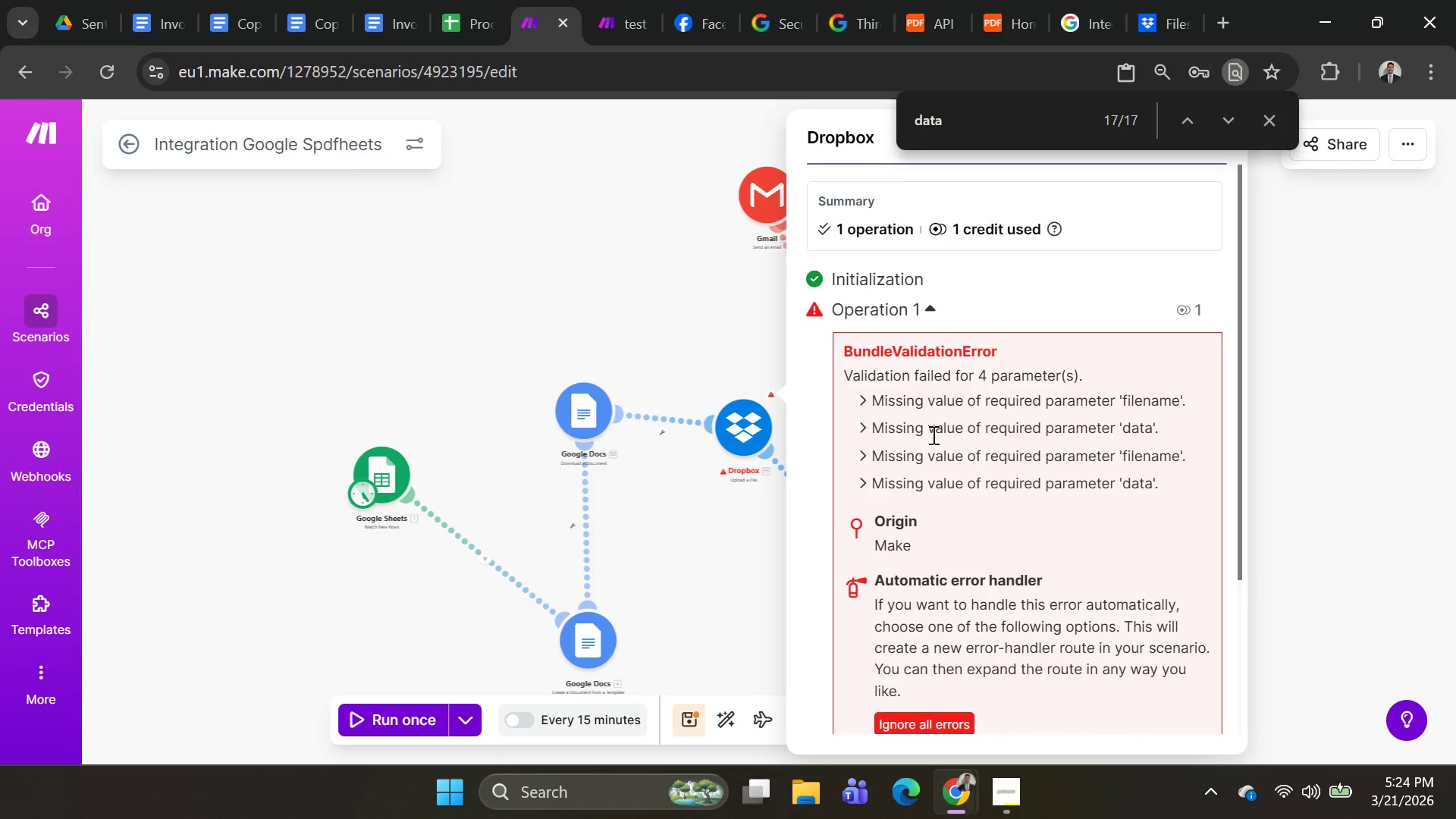 
scroll: coordinate [987, 433], scroll_direction: down, amount: 3.0
 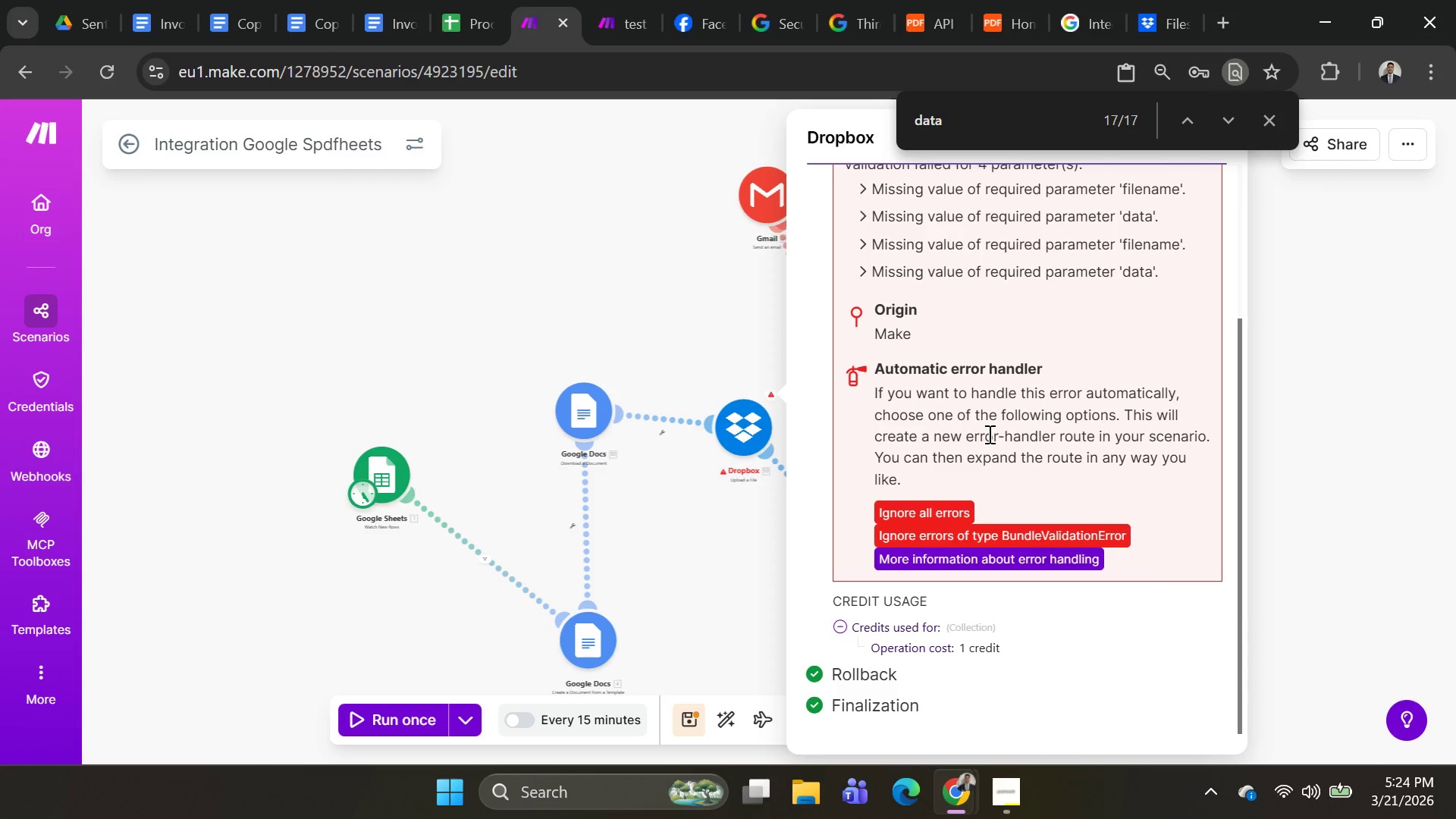 
scroll: coordinate [977, 434], scroll_direction: up, amount: 1.0
 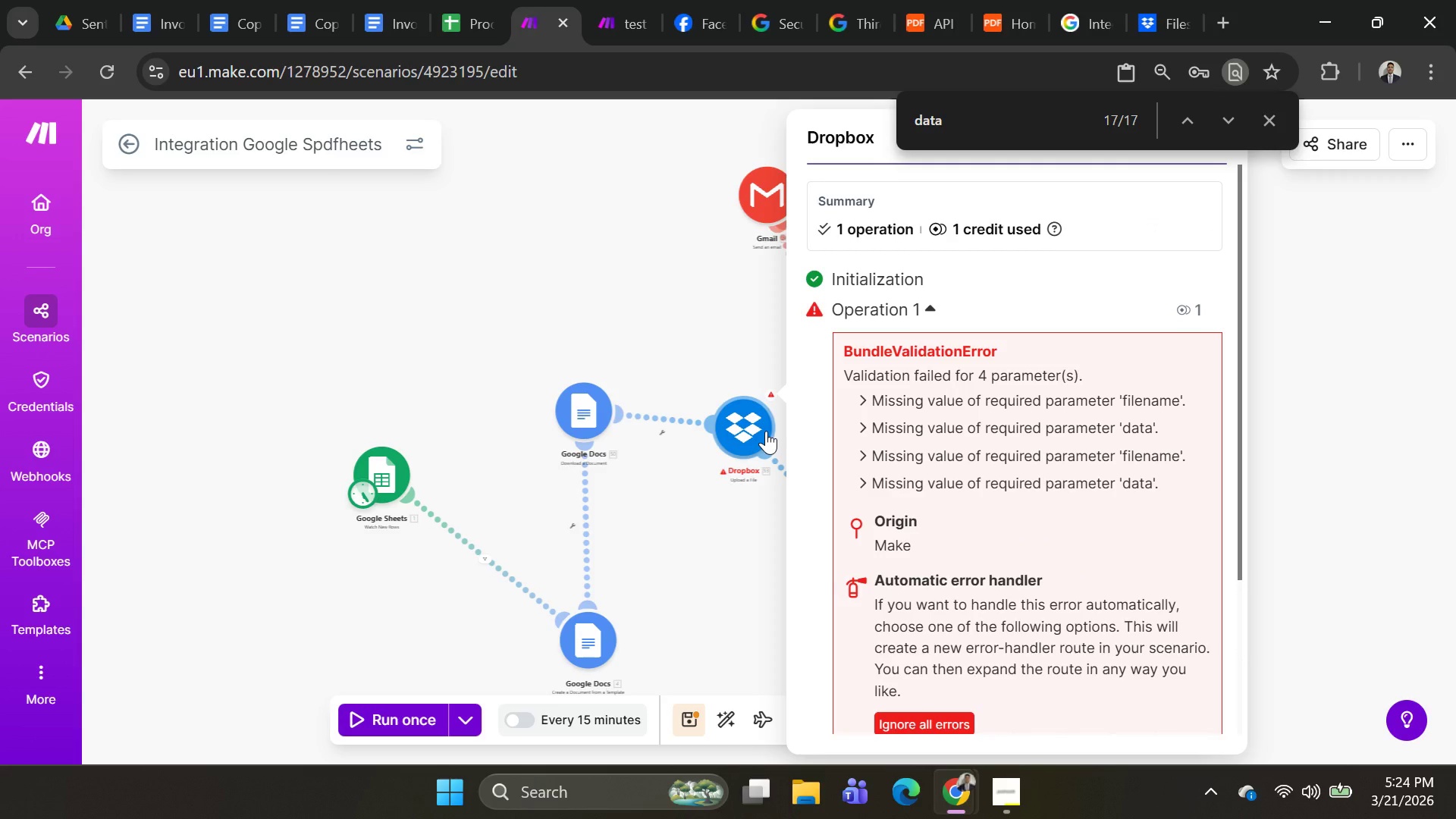 
left_click([766, 431])
 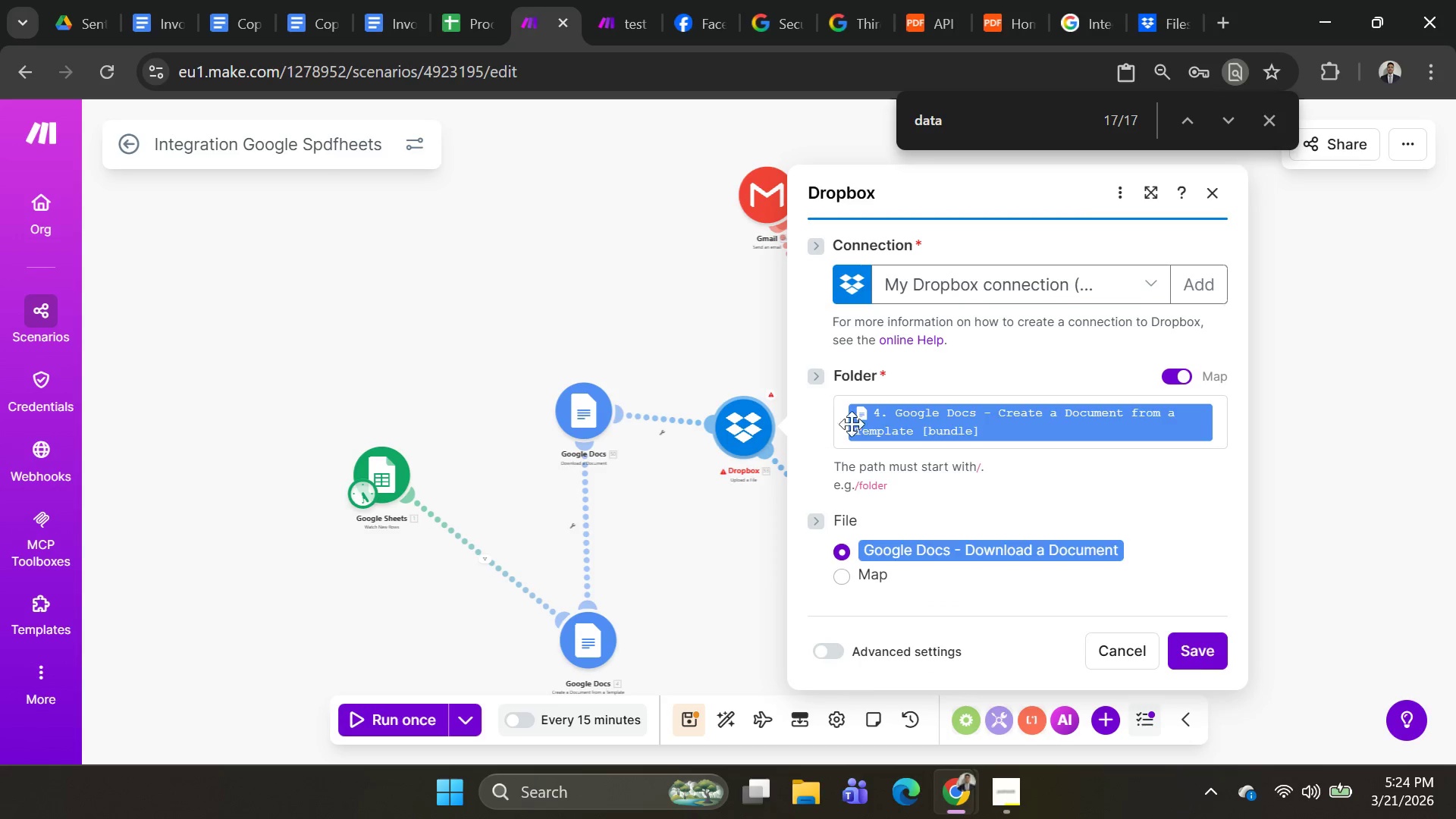 
left_click([1176, 385])
 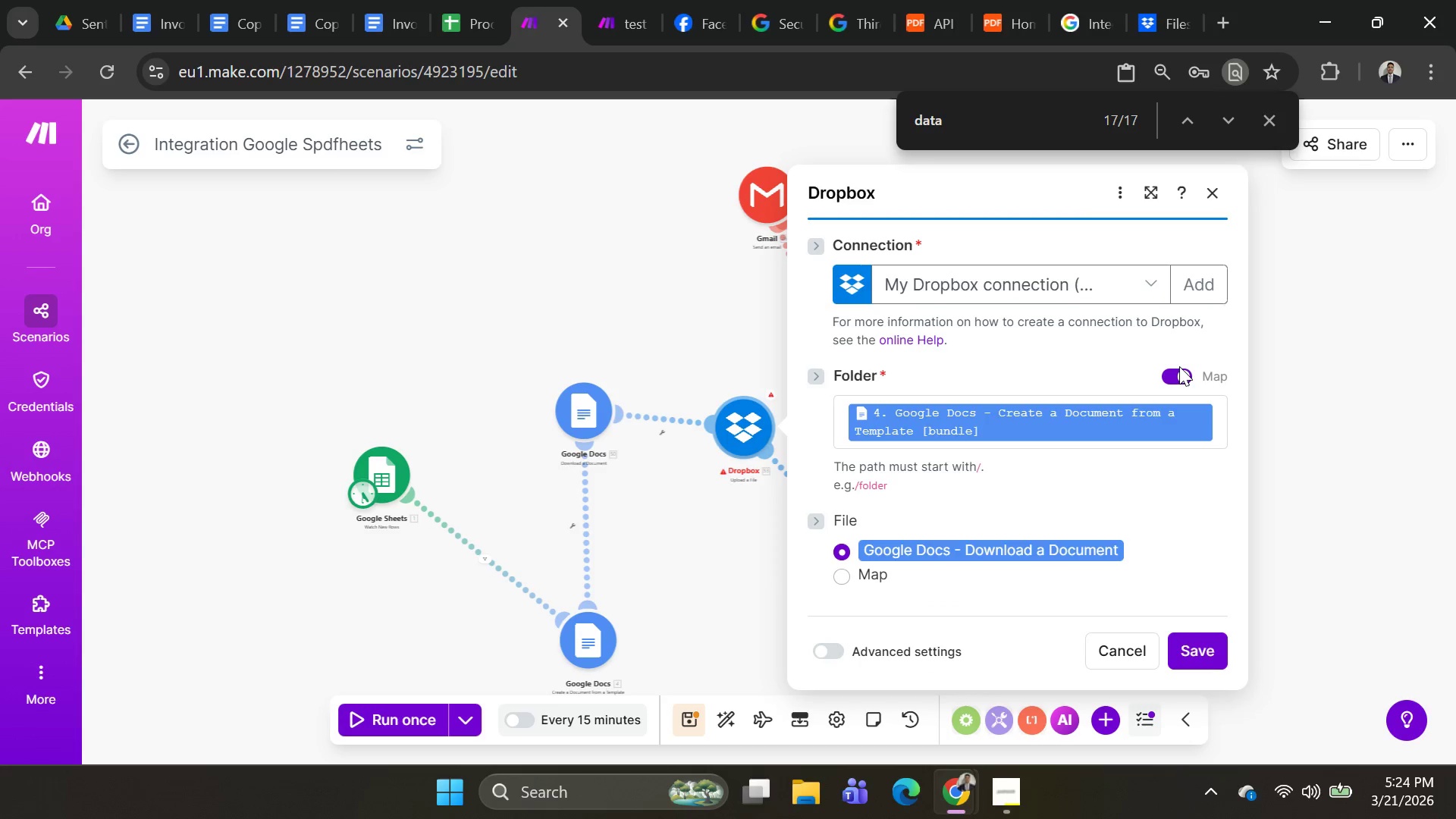 
left_click([1176, 378])
 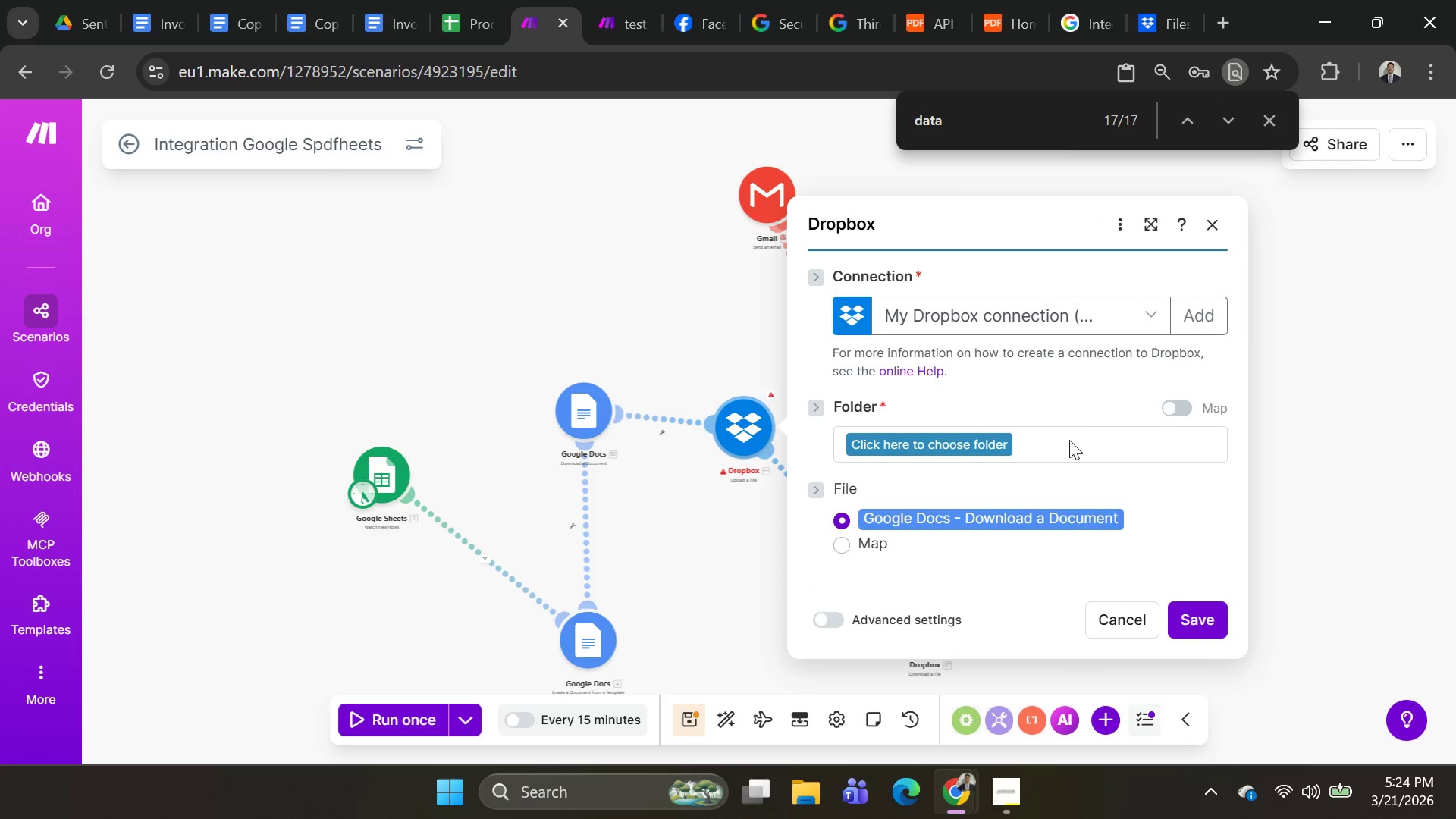 
left_click([972, 440])
 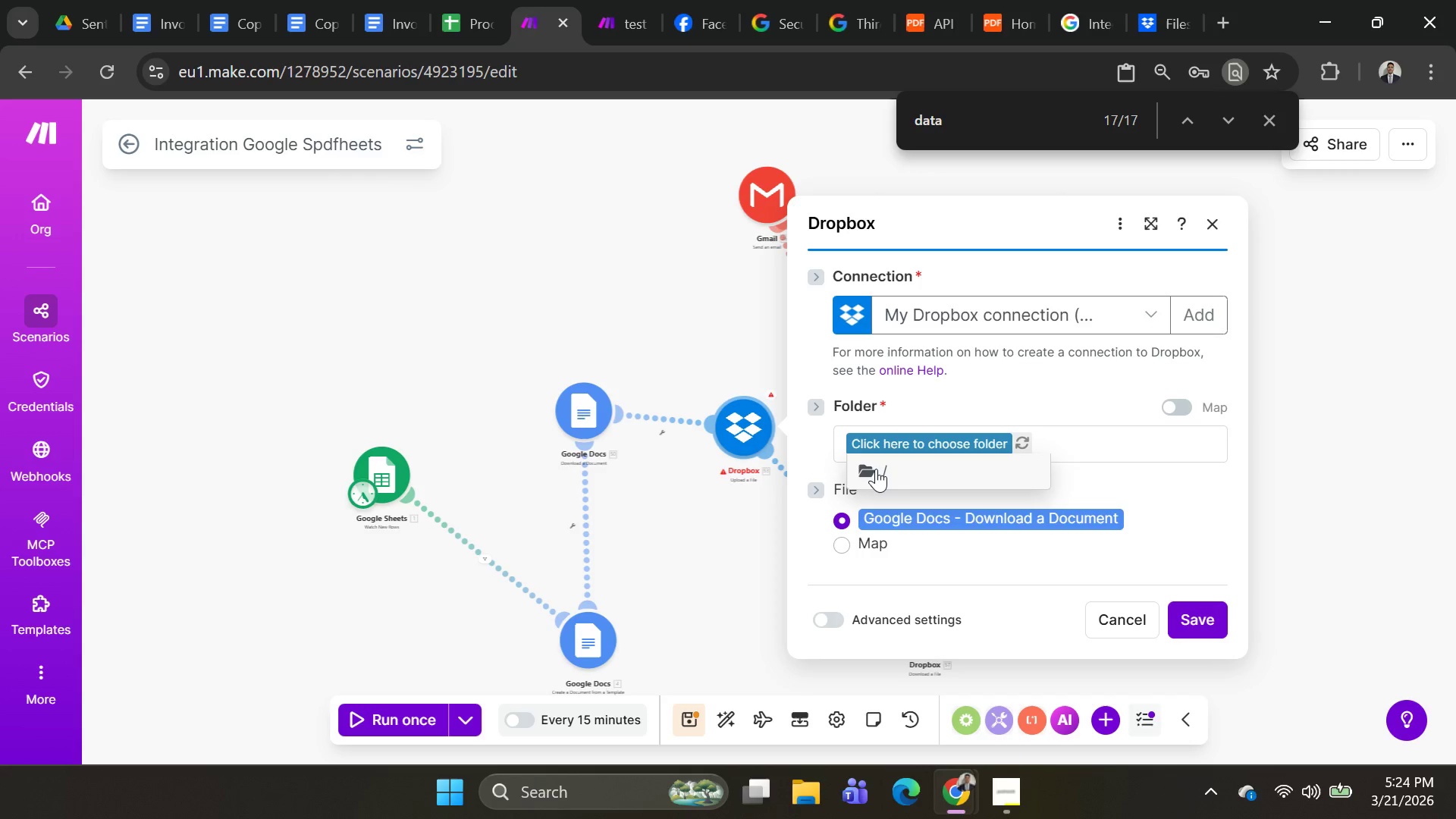 
left_click([876, 469])
 